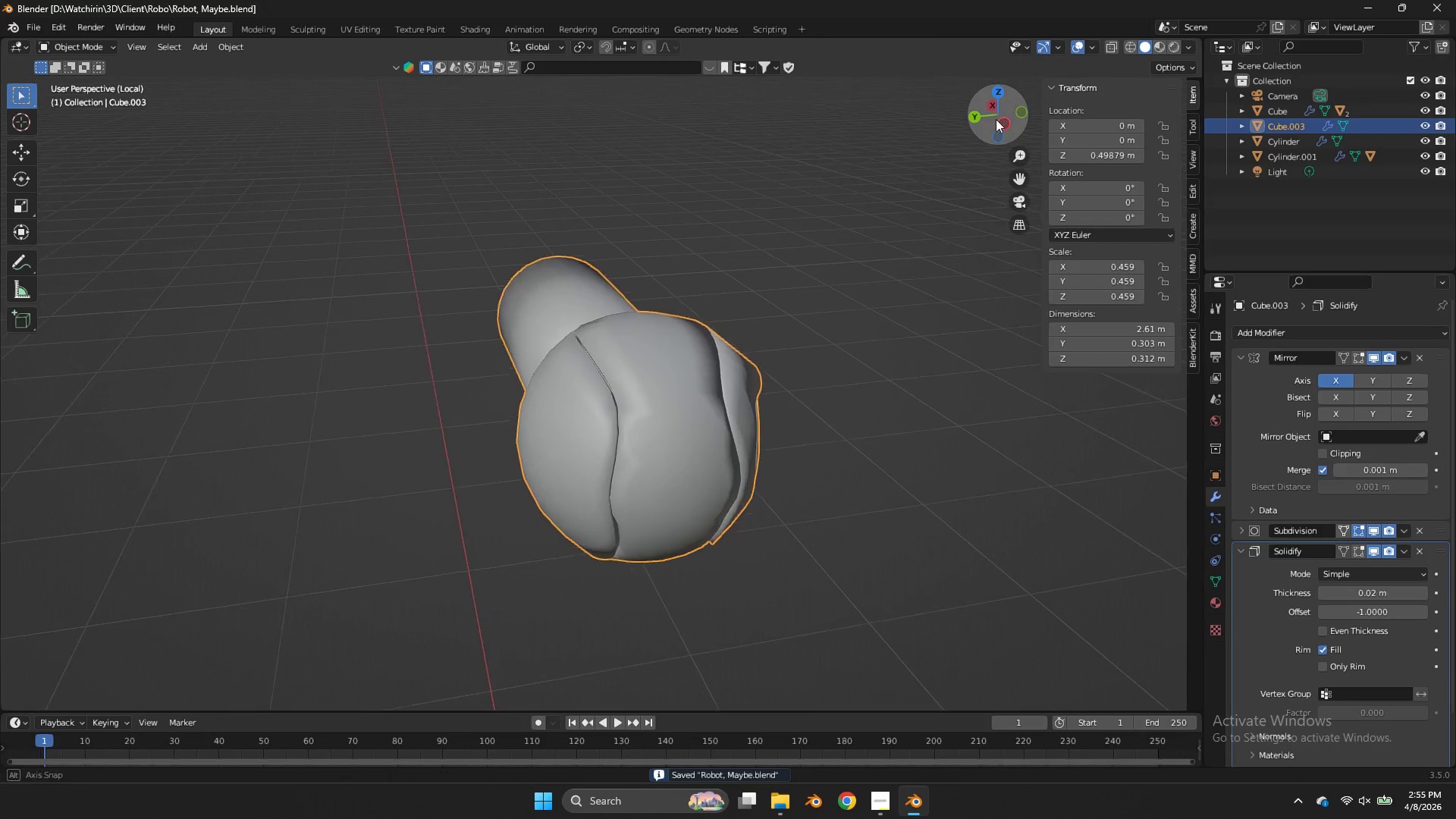 
left_click_drag(start_coordinate=[1006, 122], to_coordinate=[953, 90])
 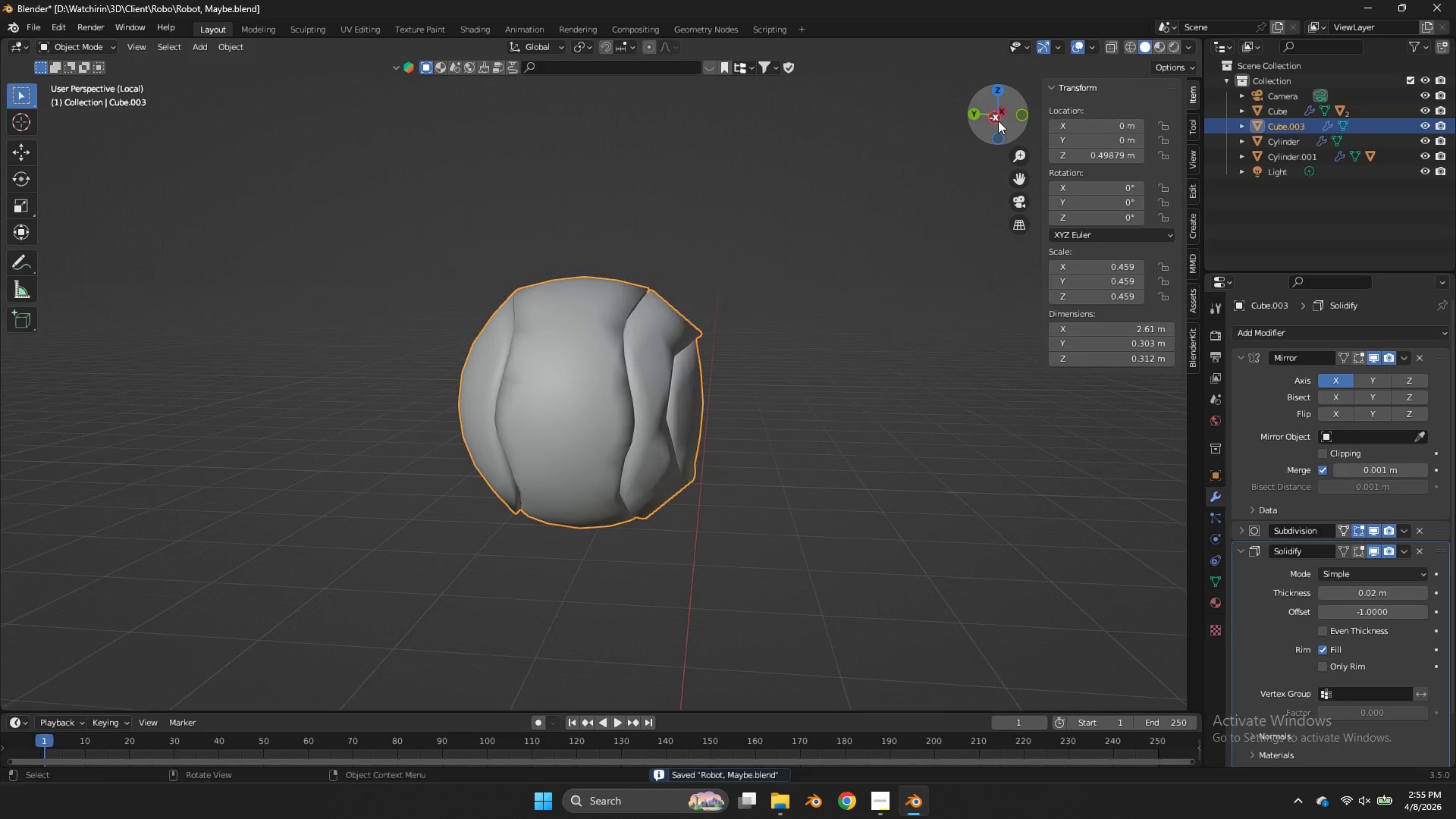 
key(Tab)
 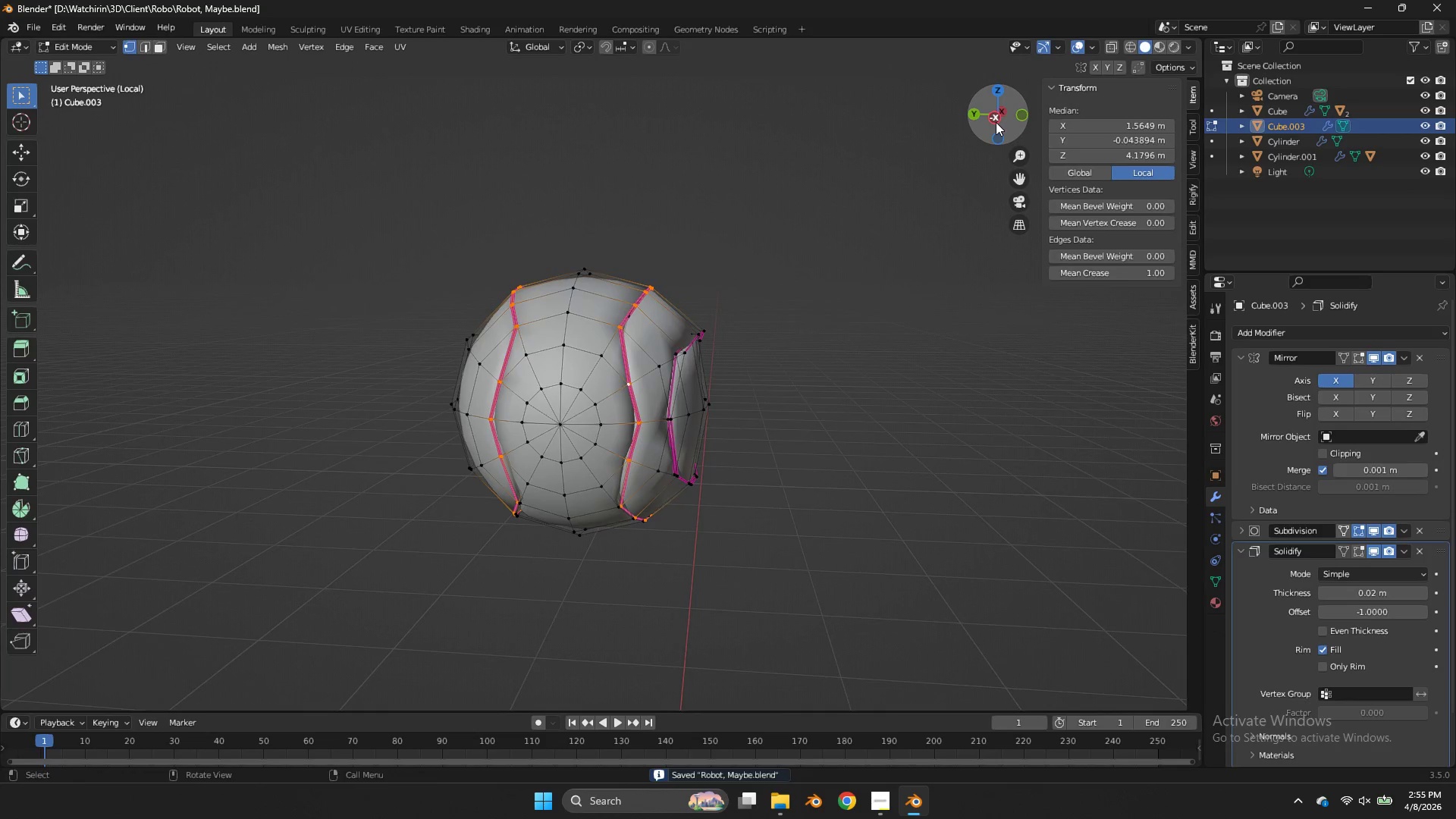 
left_click([996, 122])
 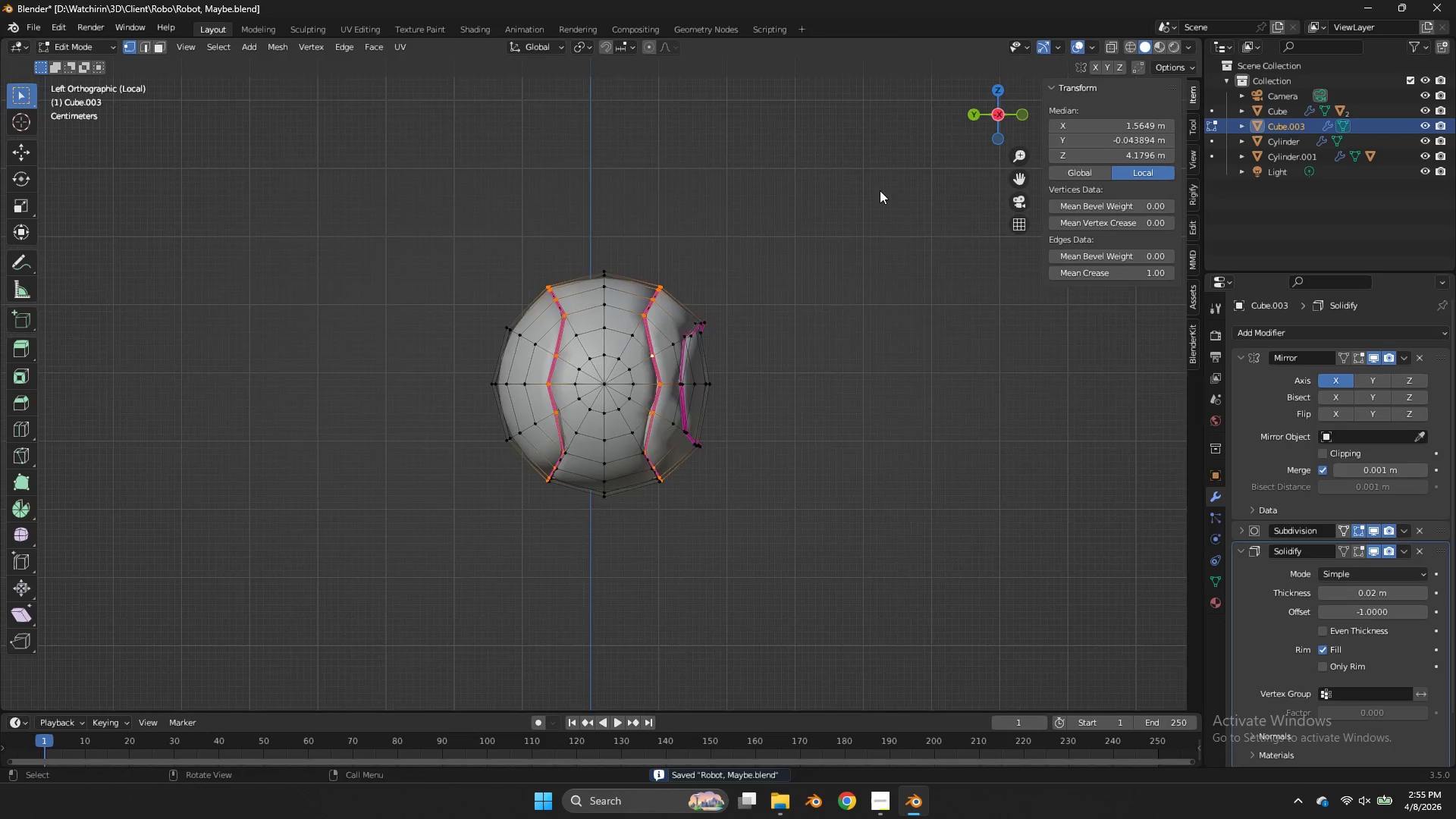 
scroll: coordinate [880, 190], scroll_direction: up, amount: 4.0
 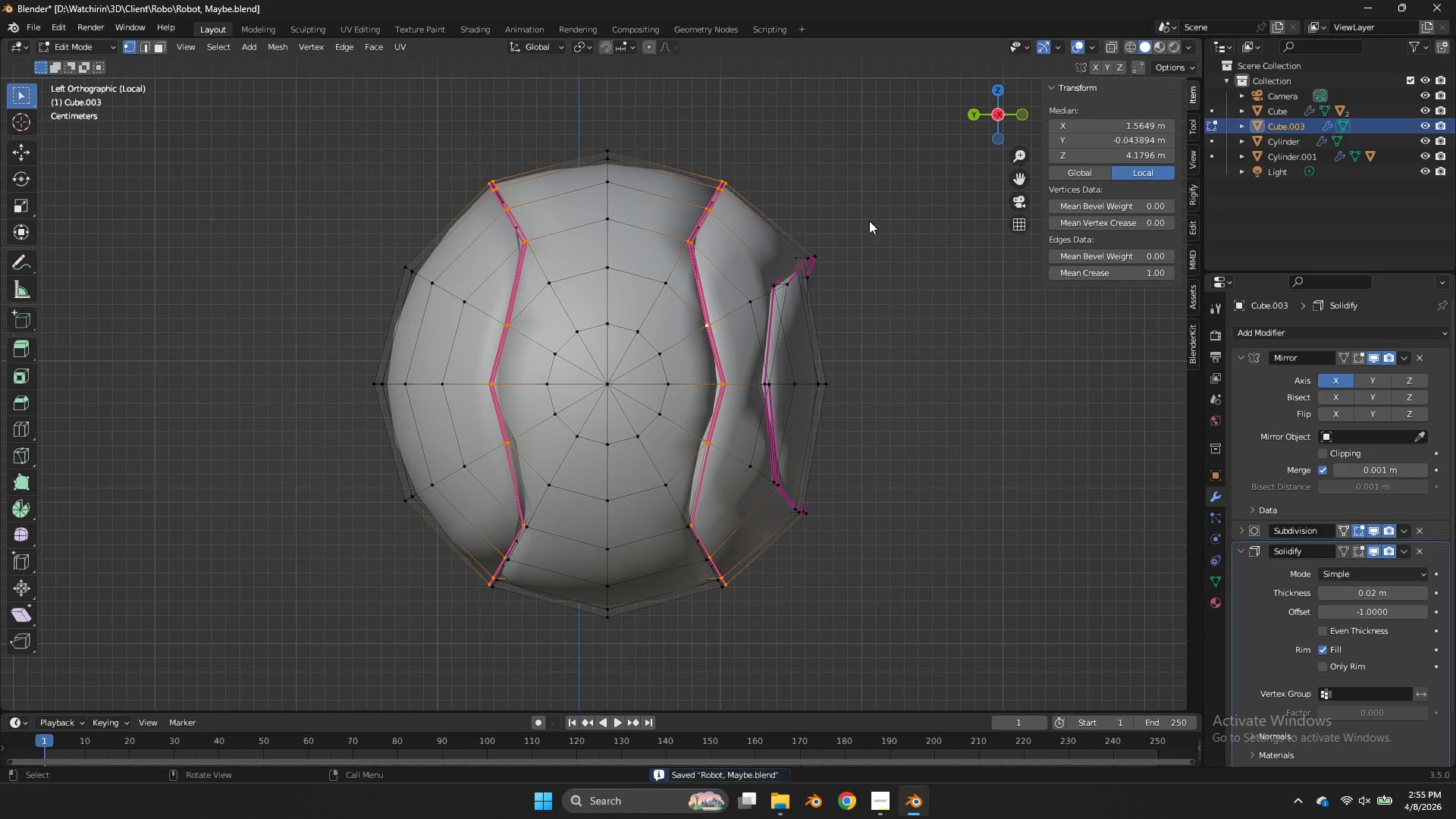 
type(zg)
 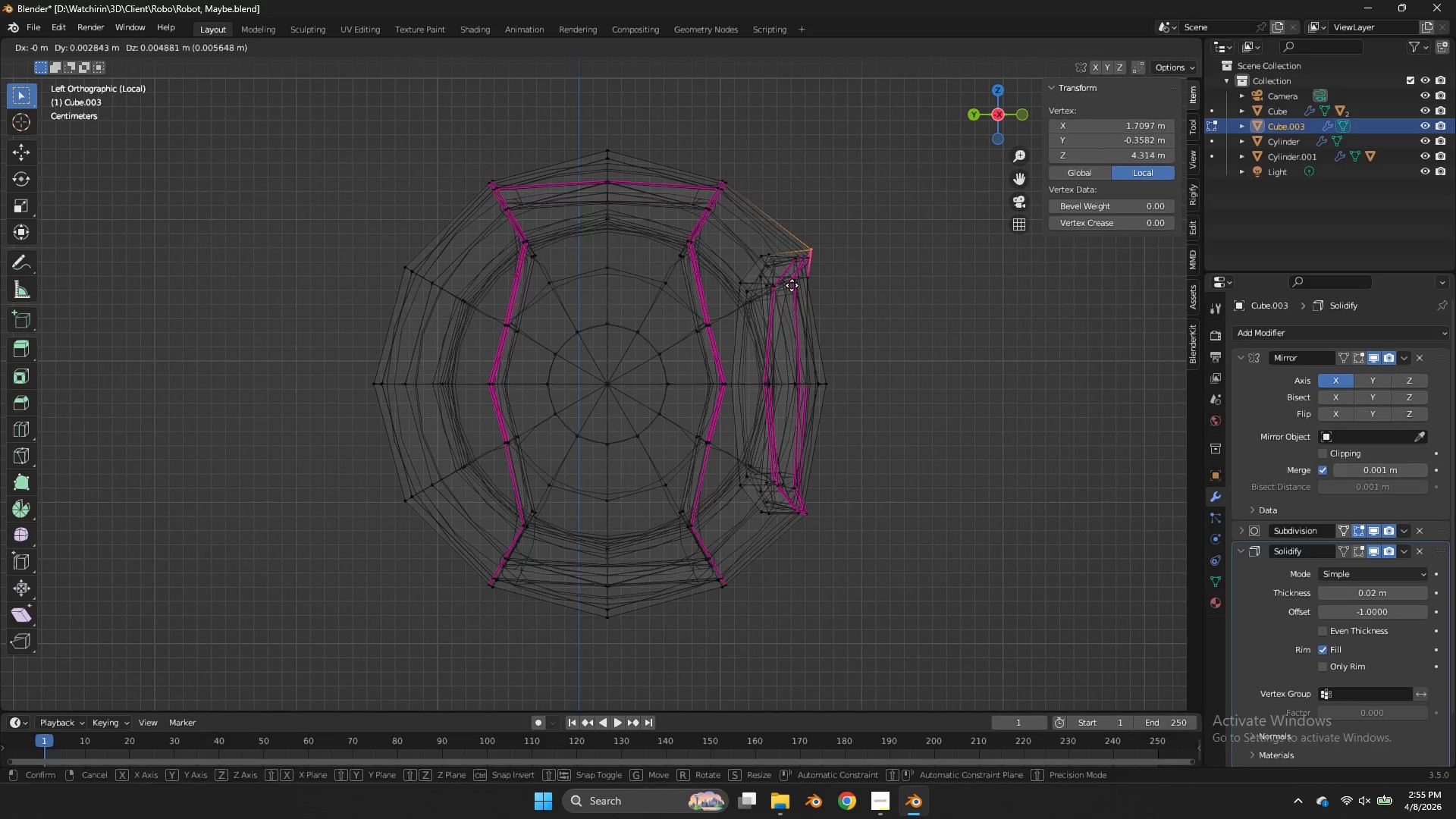 
left_click_drag(start_coordinate=[830, 246], to_coordinate=[812, 271])
 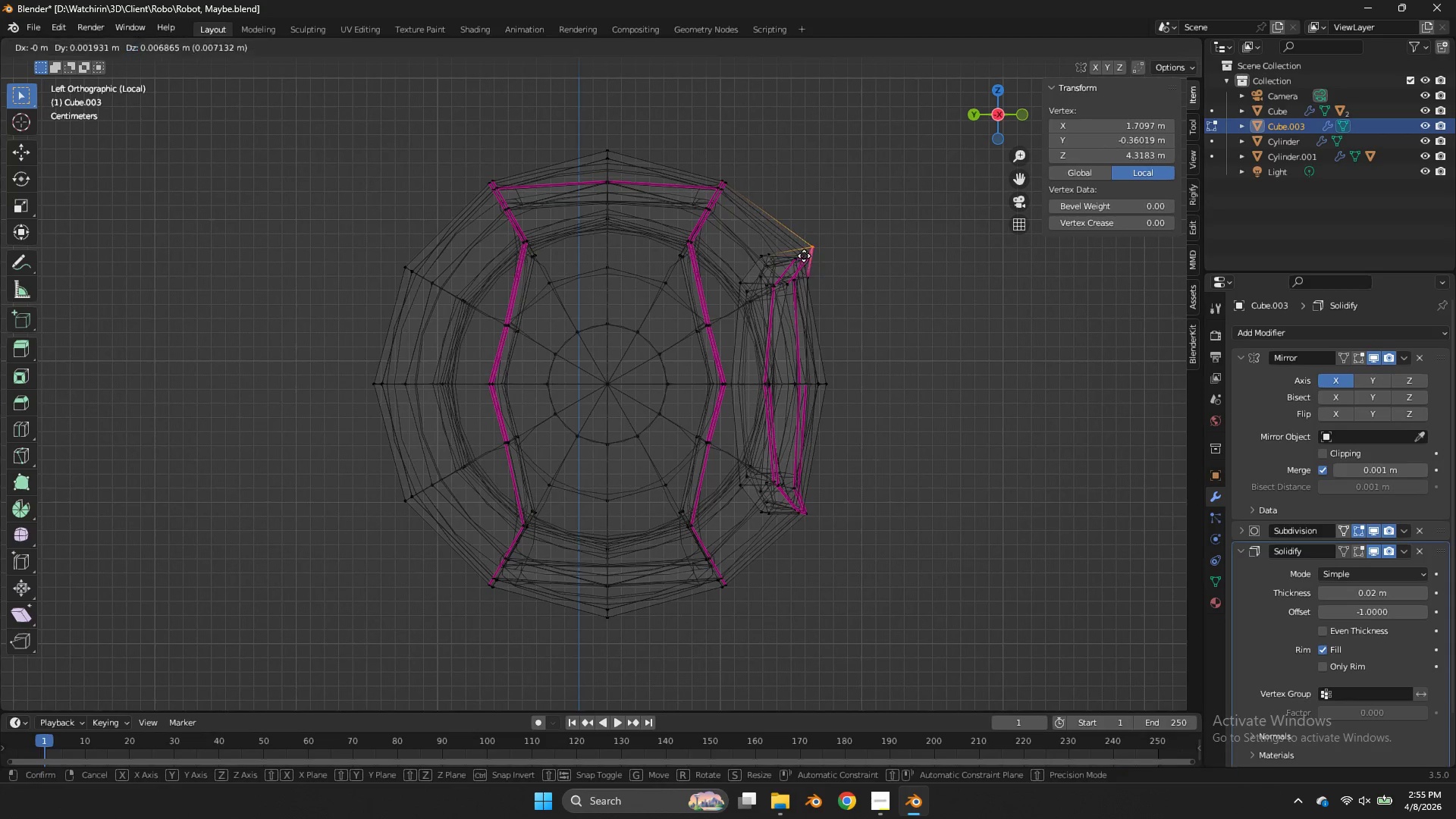 
hold_key(key=ShiftLeft, duration=0.84)
left_click([781, 293])
 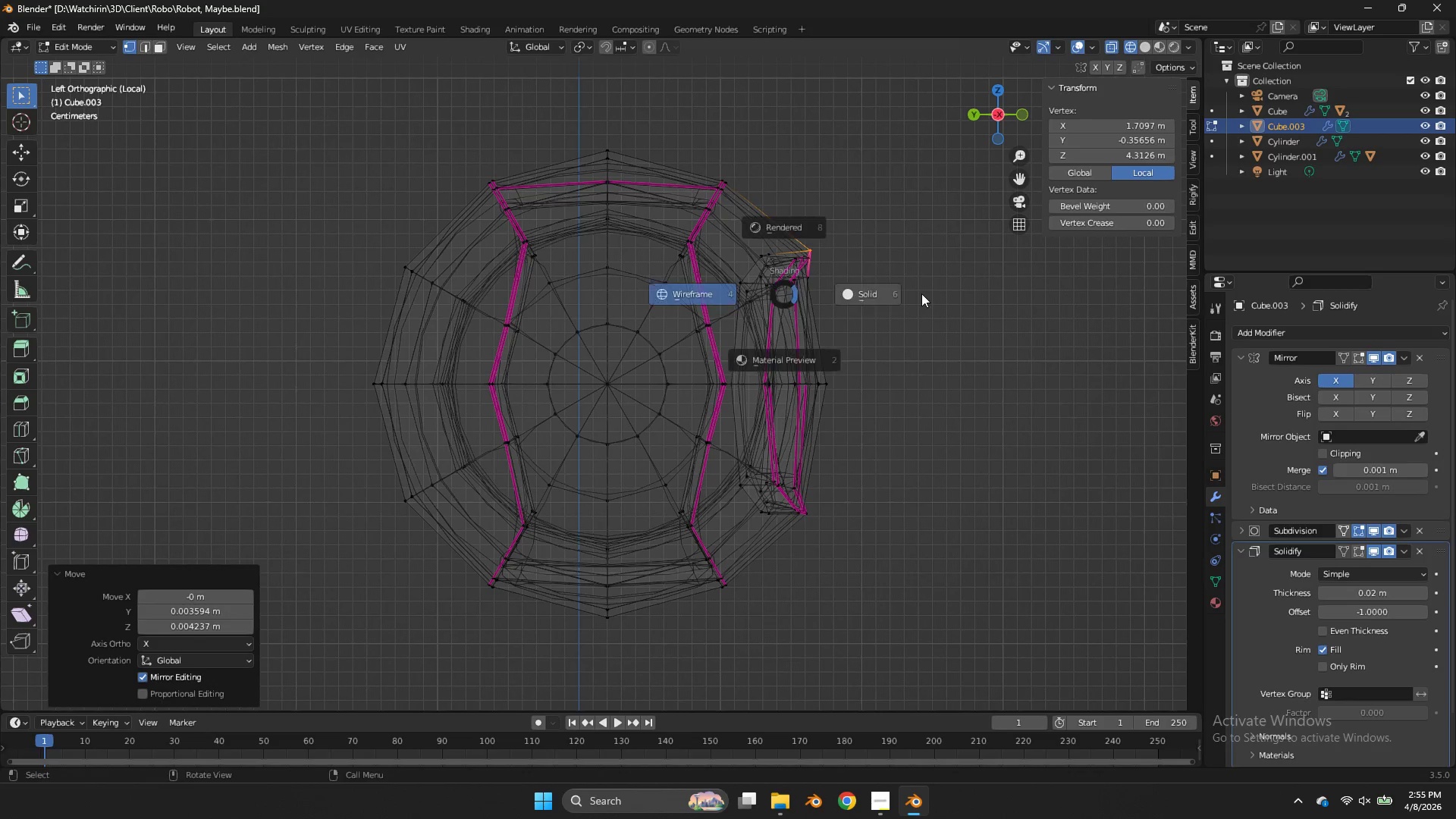 
key(Z)
 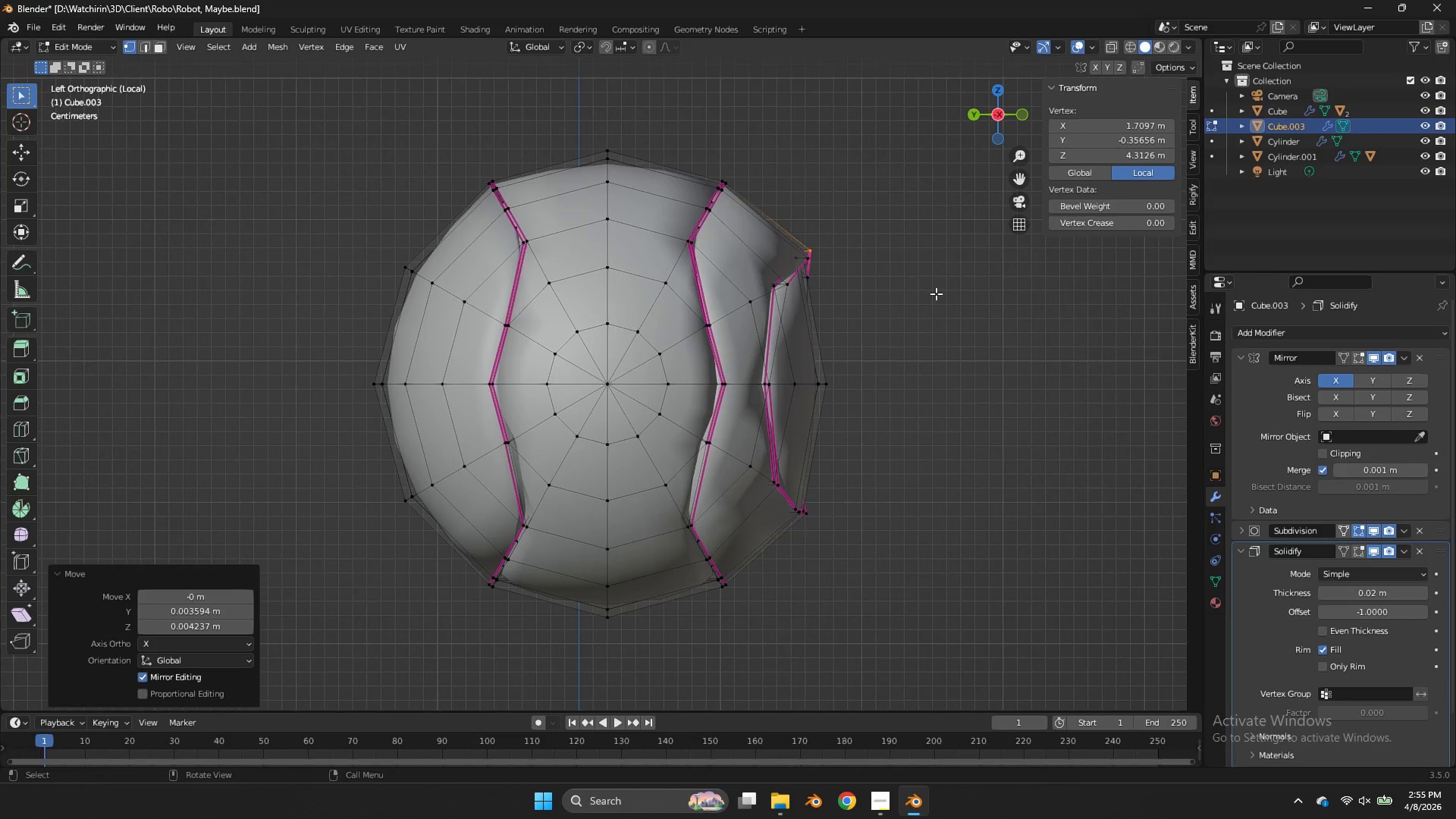 
key(Tab)
 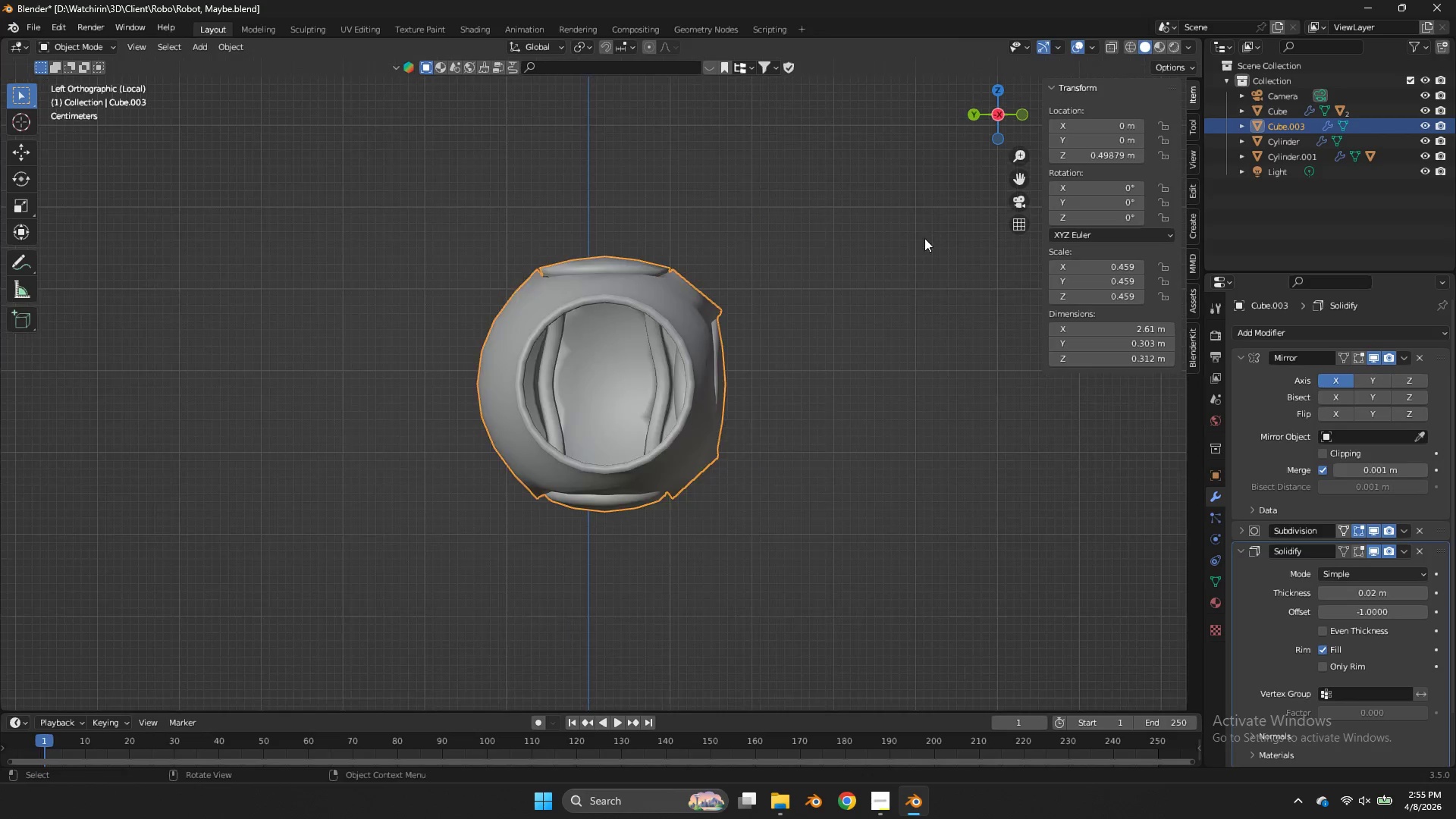 
scroll: coordinate [924, 238], scroll_direction: down, amount: 3.0
 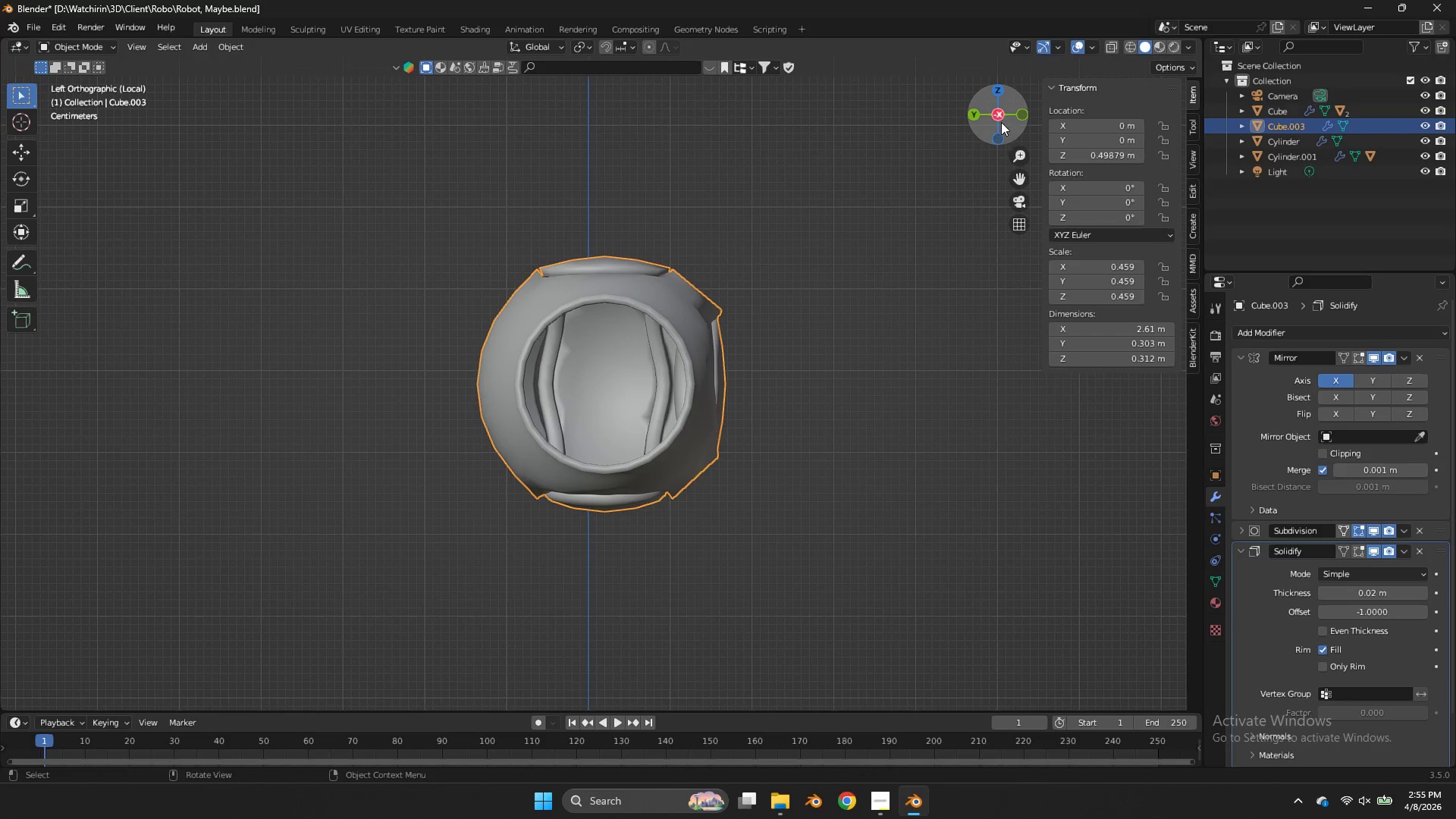 
left_click_drag(start_coordinate=[1001, 122], to_coordinate=[1102, 160])
 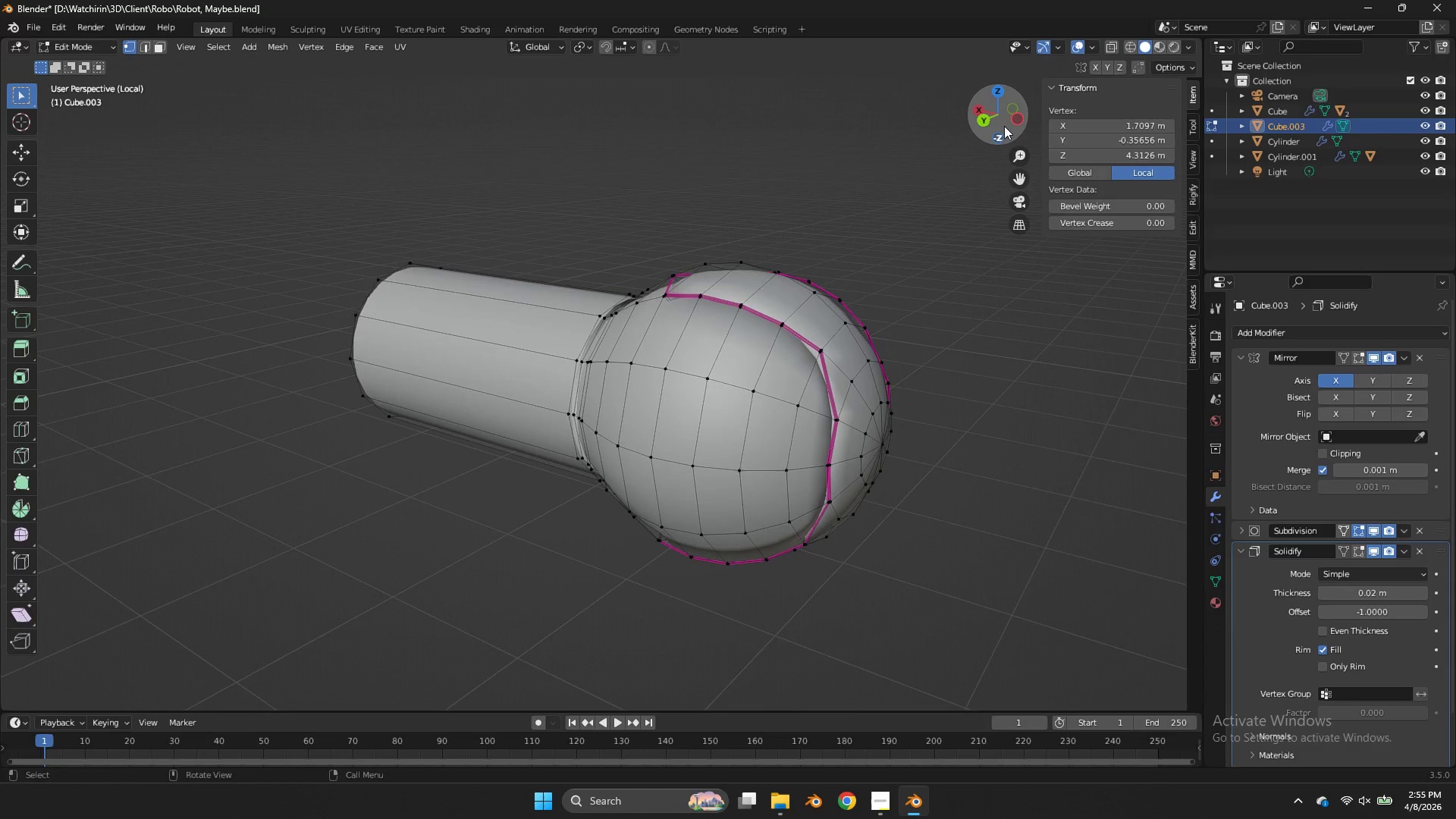 
key(Tab)
 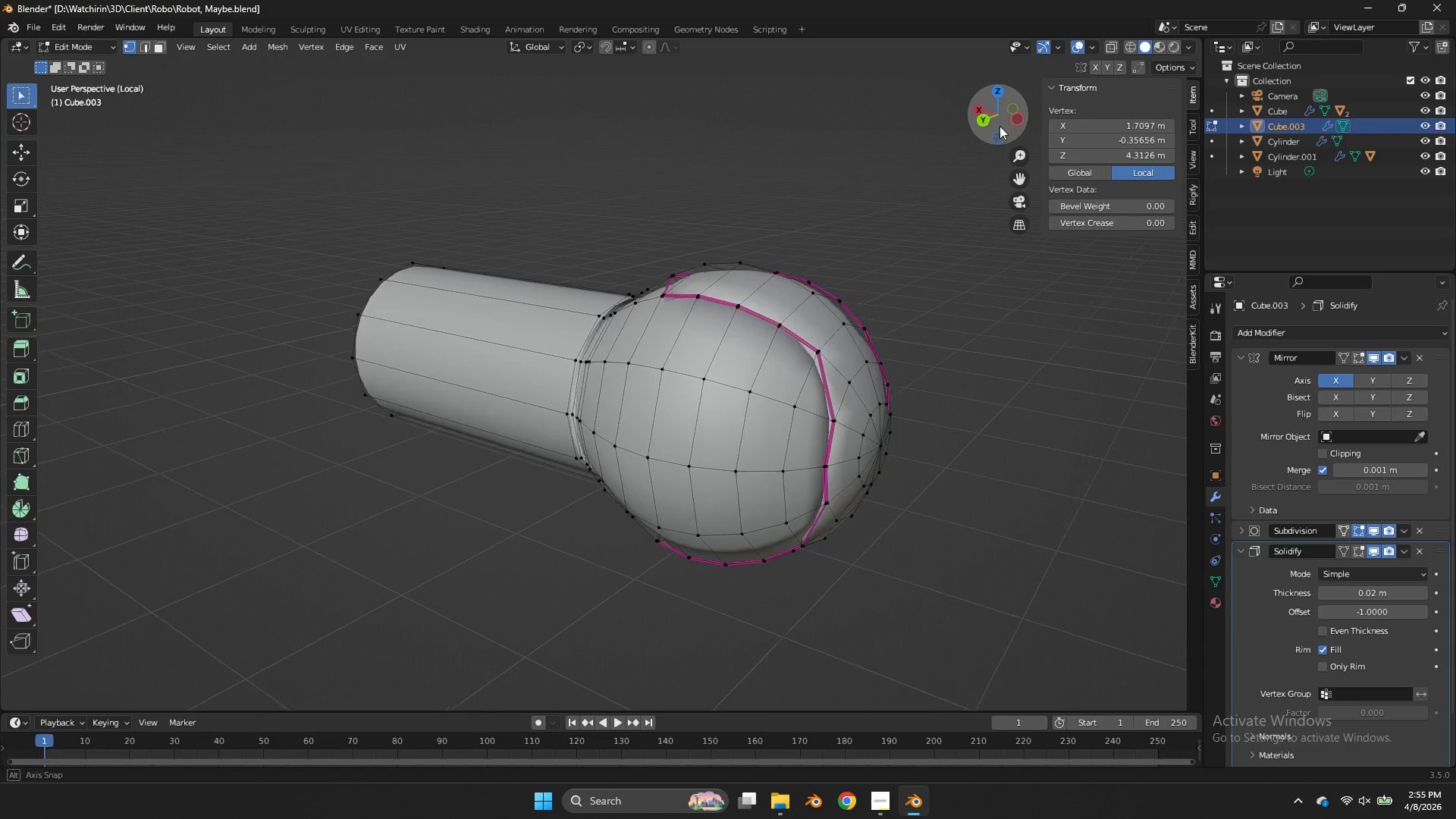 
left_click_drag(start_coordinate=[1004, 126], to_coordinate=[899, 100])
 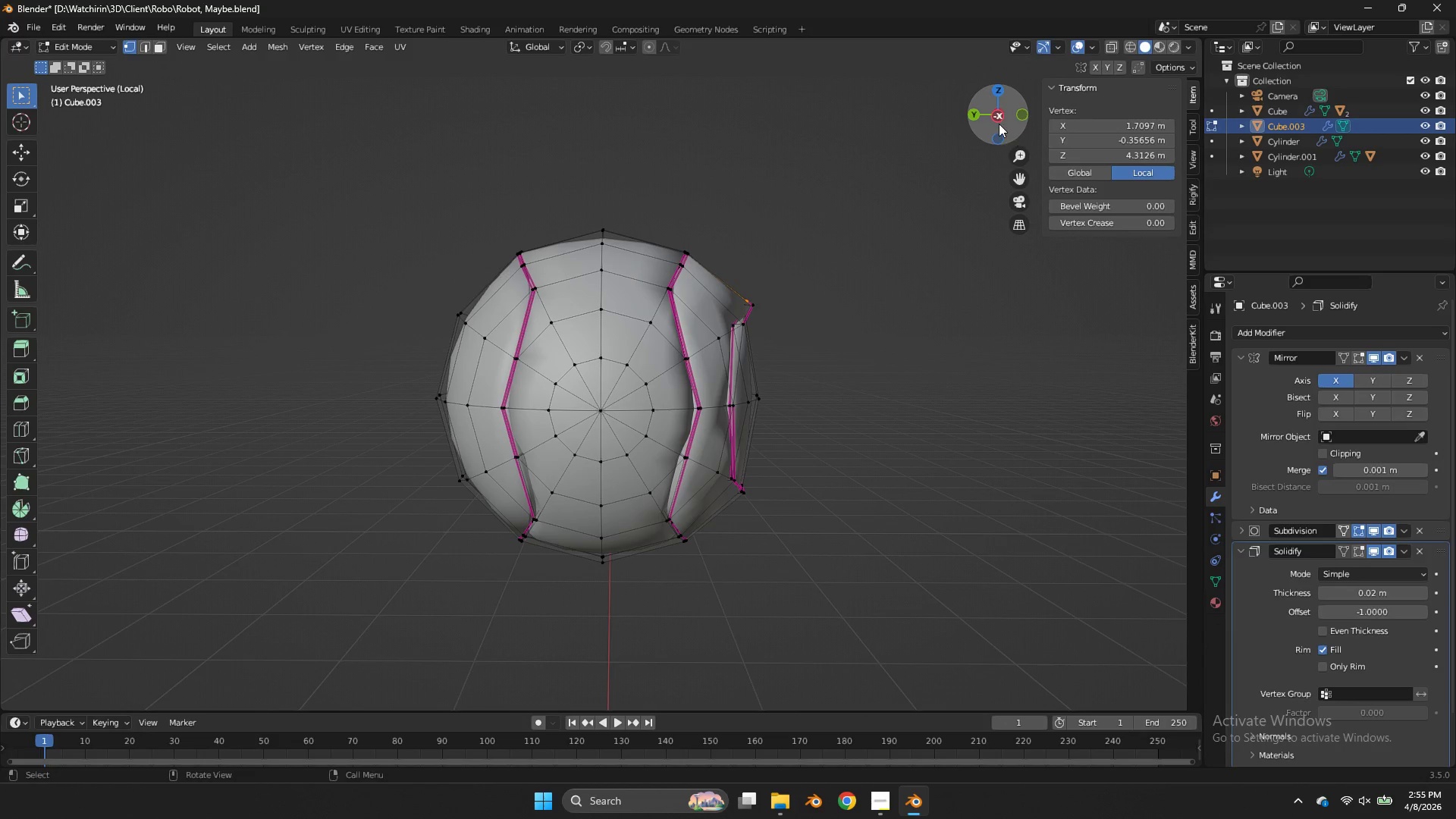 
left_click([996, 122])
 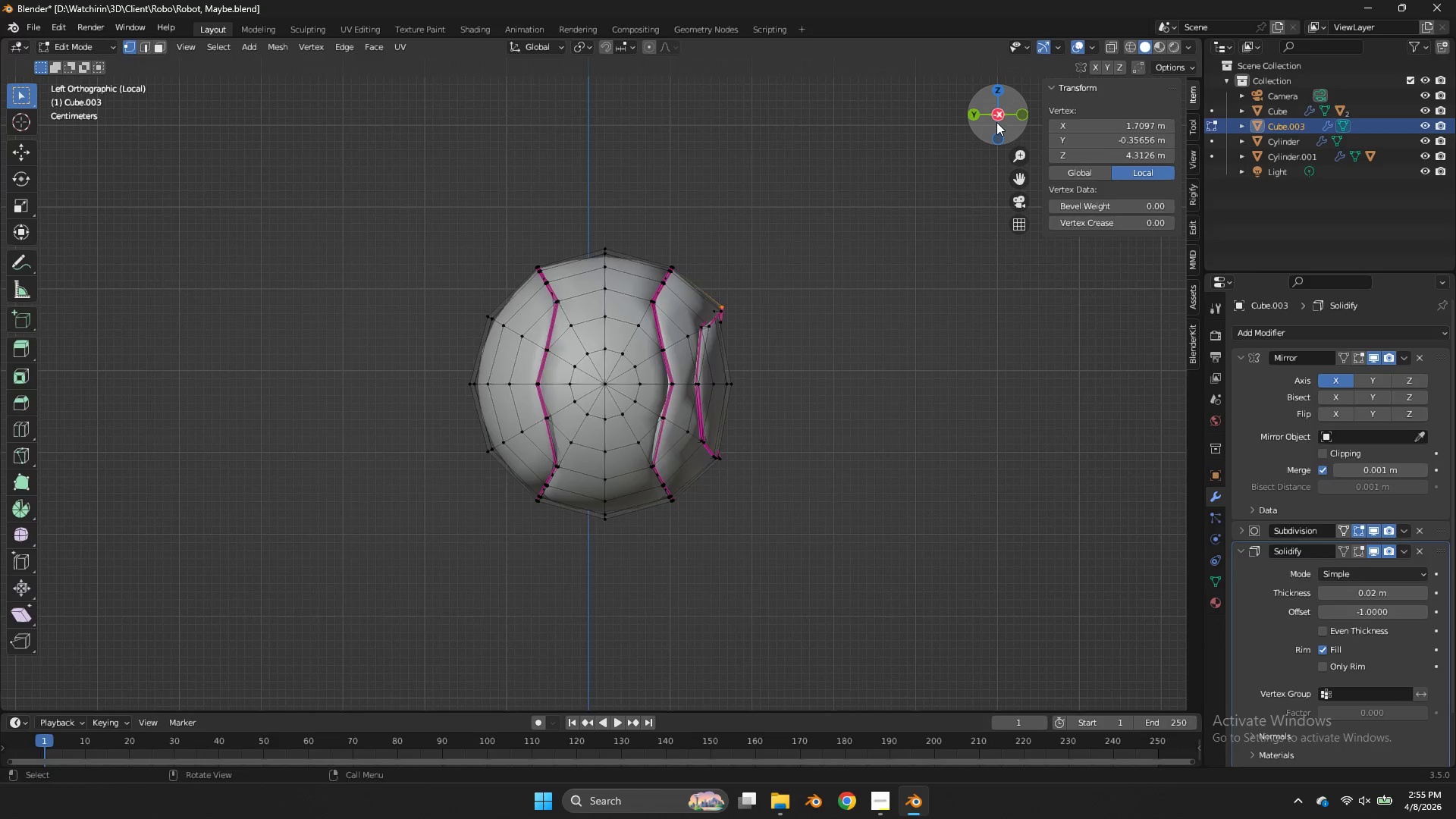 
key(Tab)
 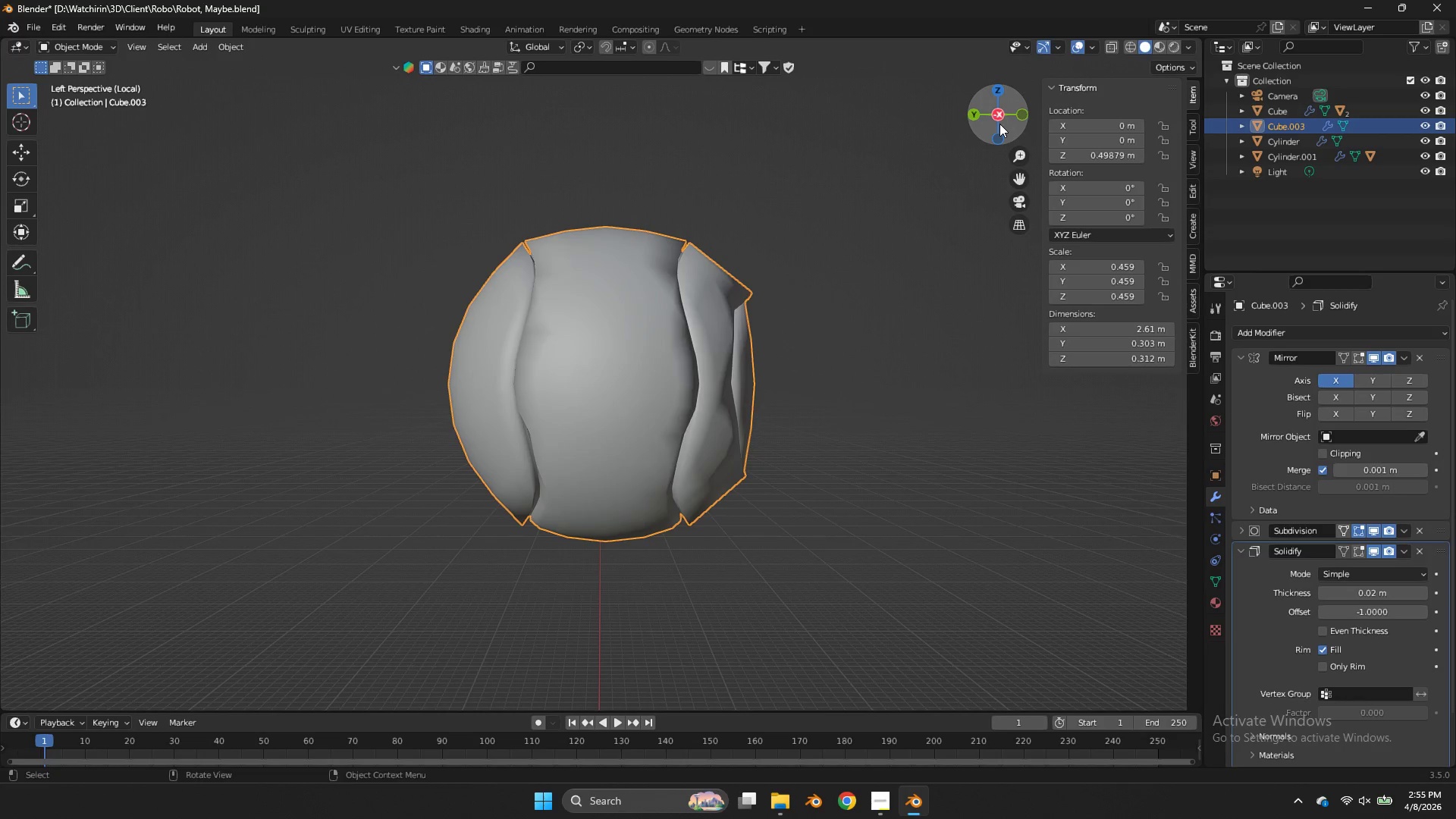 
left_click([999, 124])
 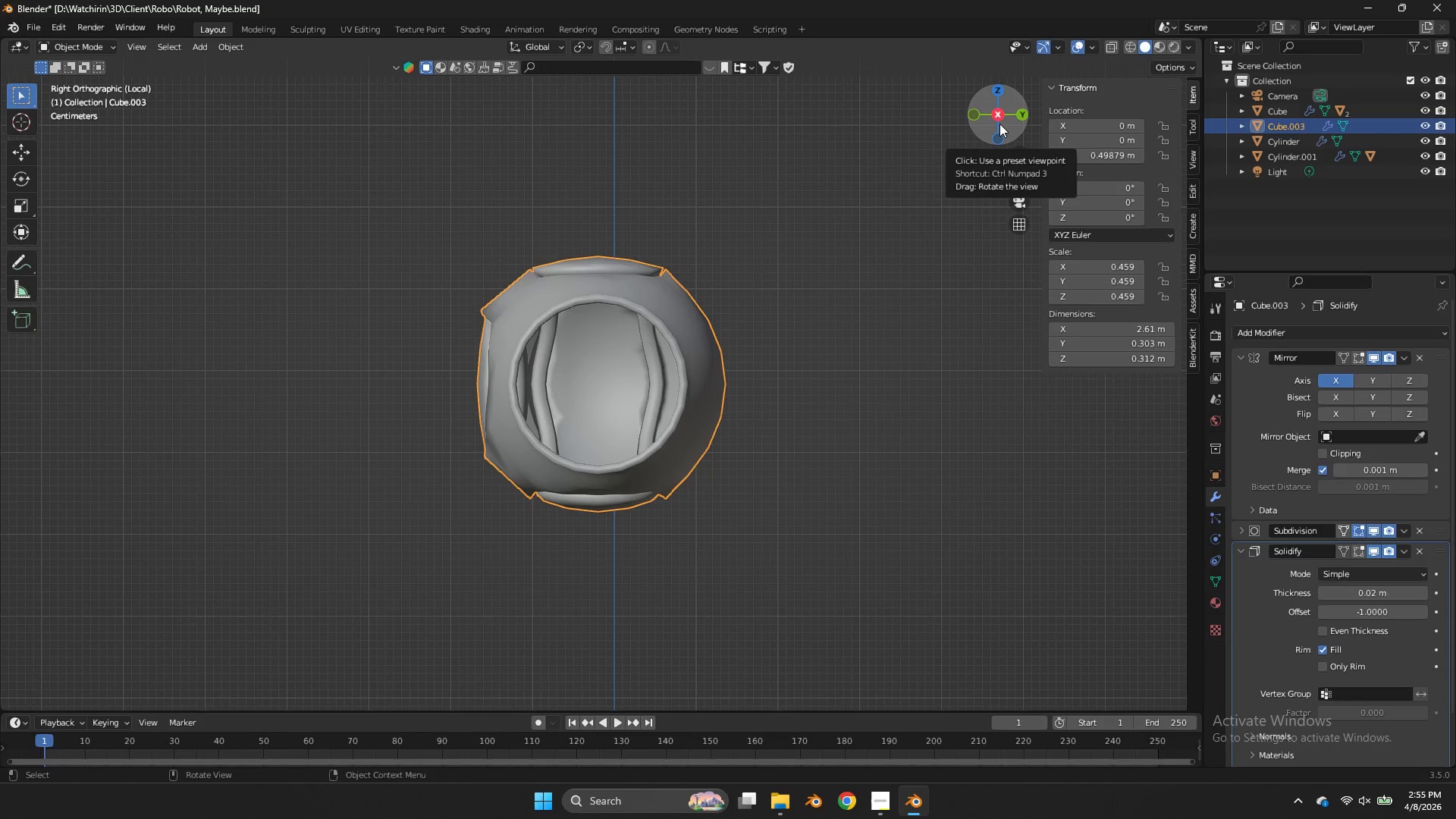 
left_click([999, 124])
 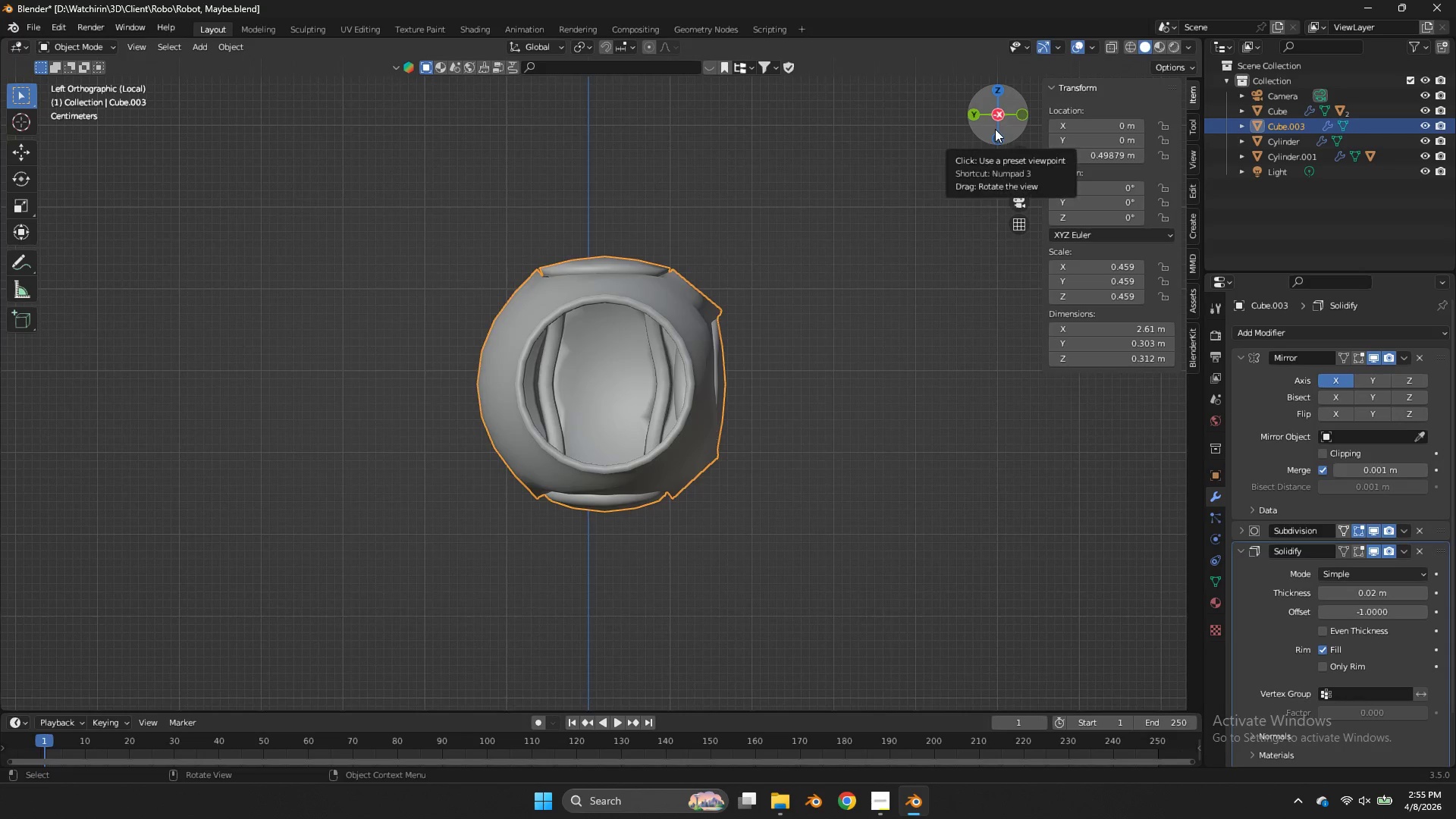 
key(Z)
 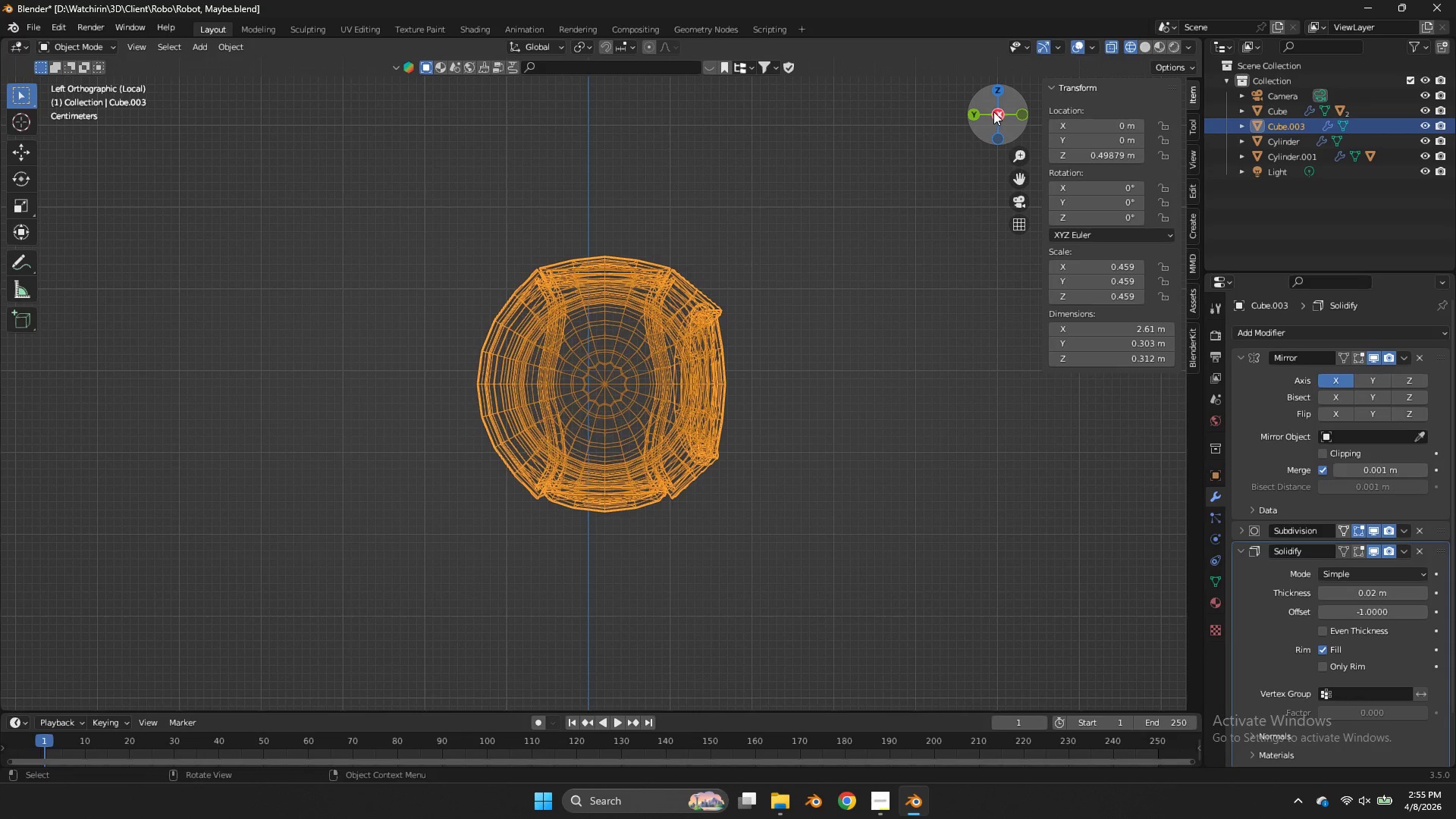 
key(Z)
 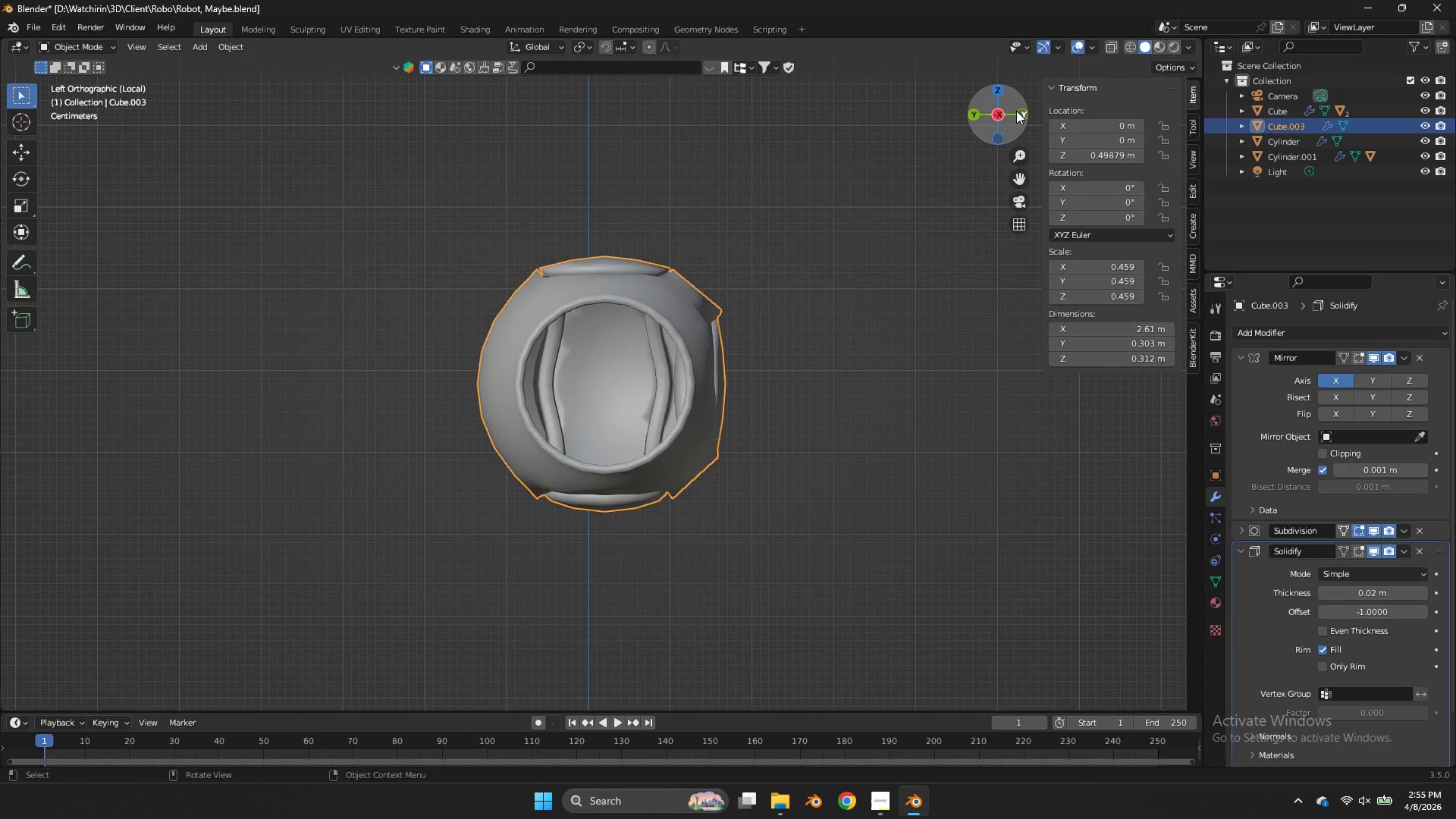 
key(Tab)
 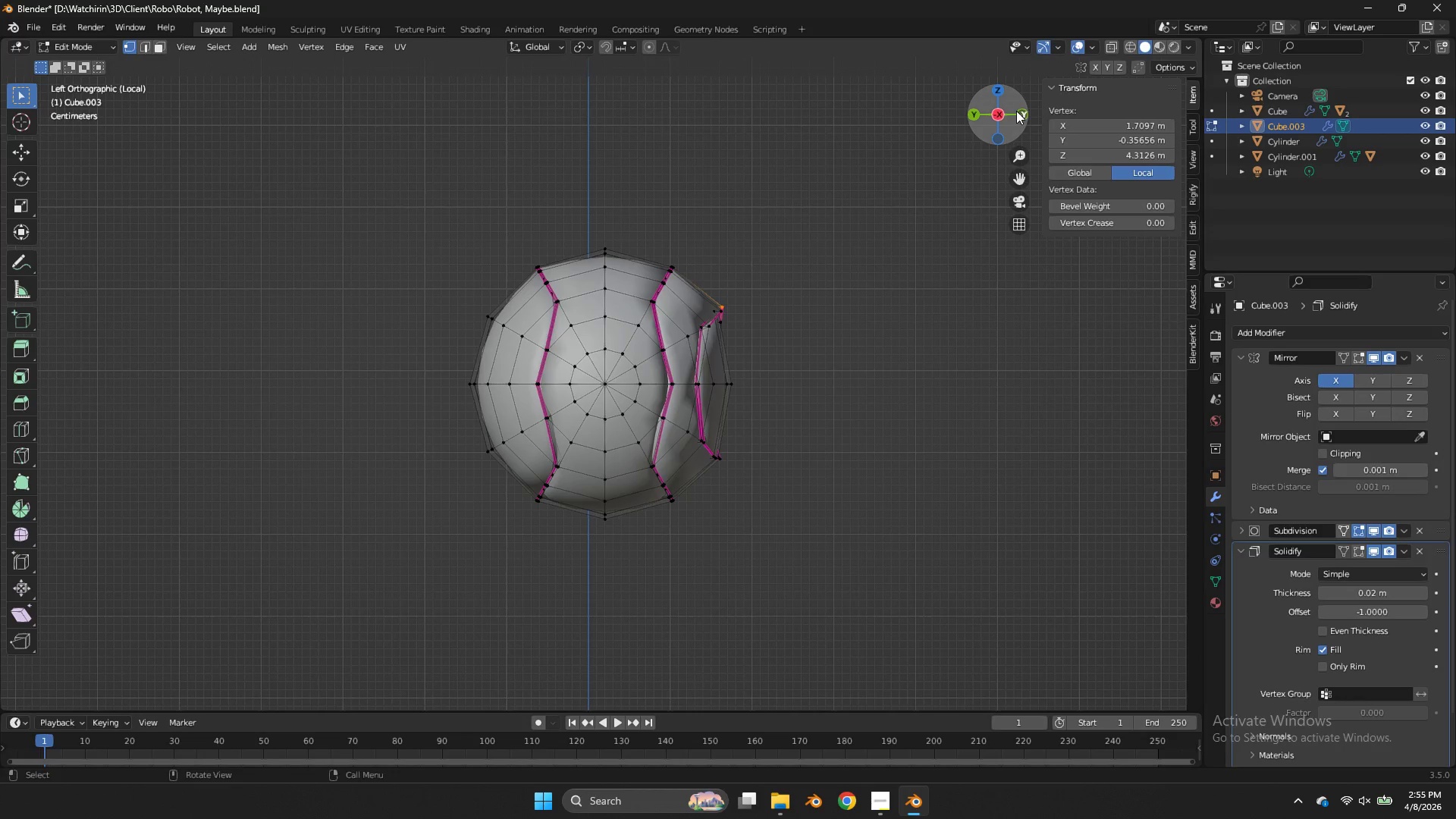 
left_click_drag(start_coordinate=[1016, 111], to_coordinate=[870, 143])
 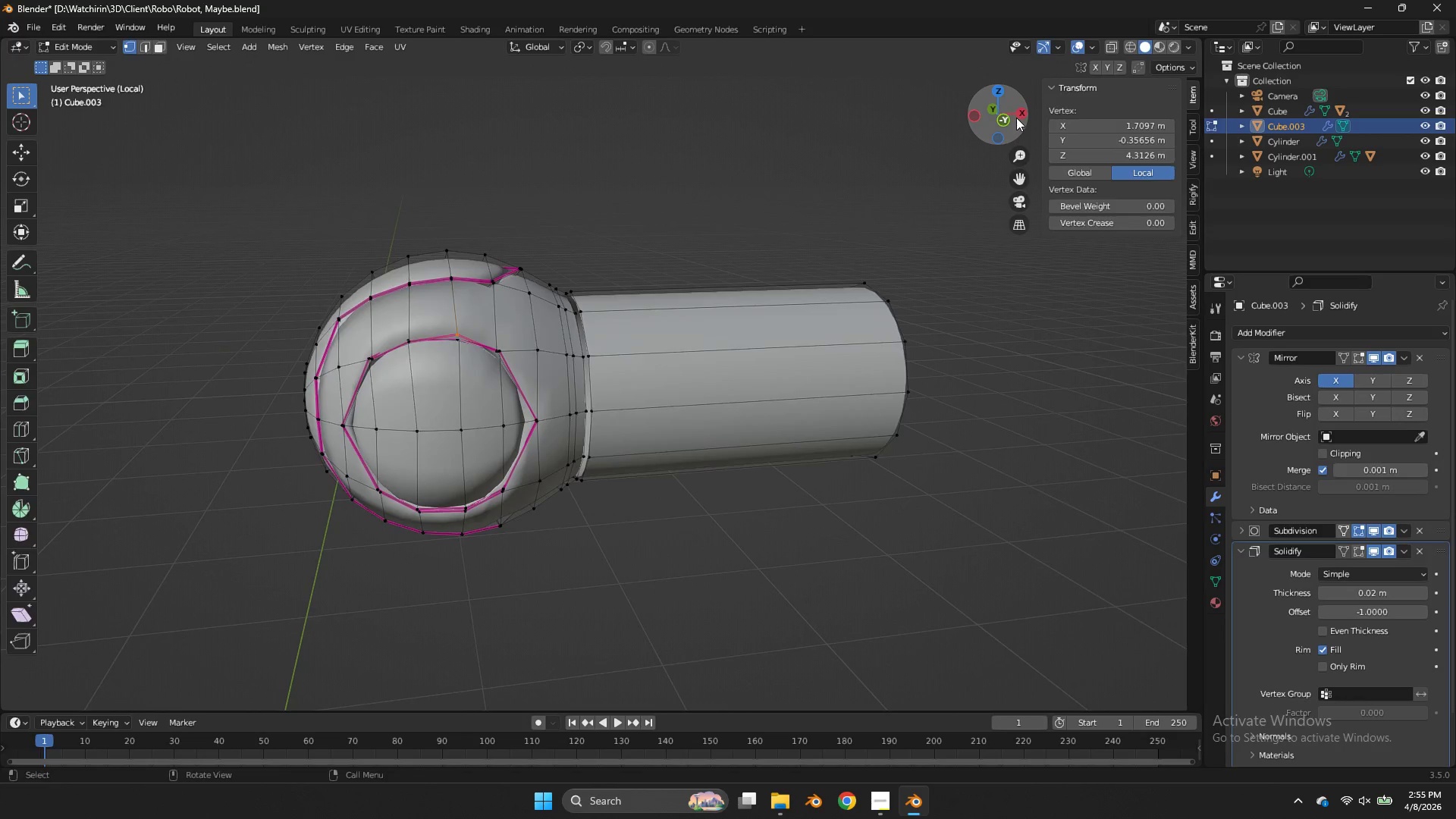 
key(Tab)
 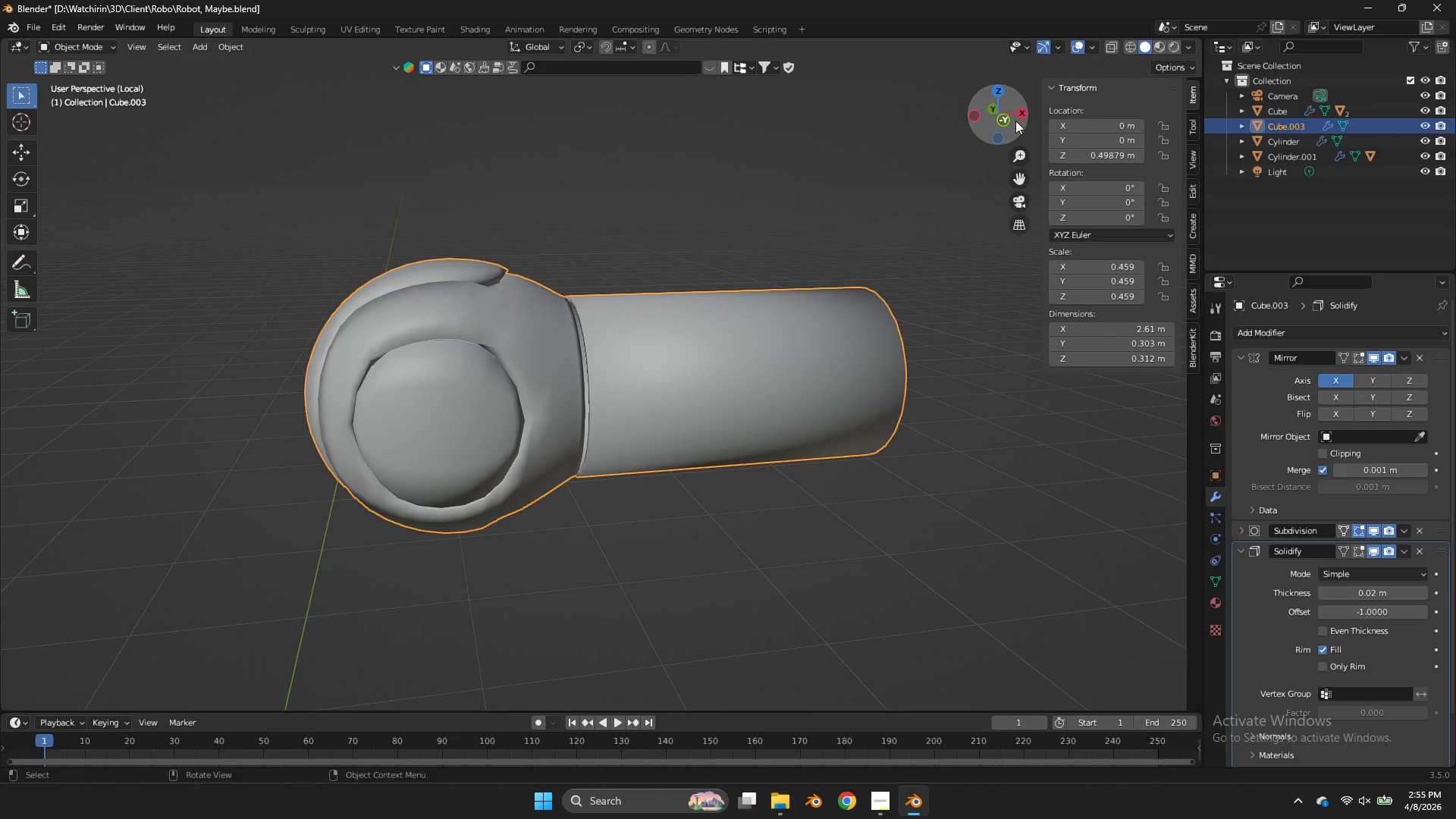 
left_click_drag(start_coordinate=[1016, 118], to_coordinate=[1094, 109])
 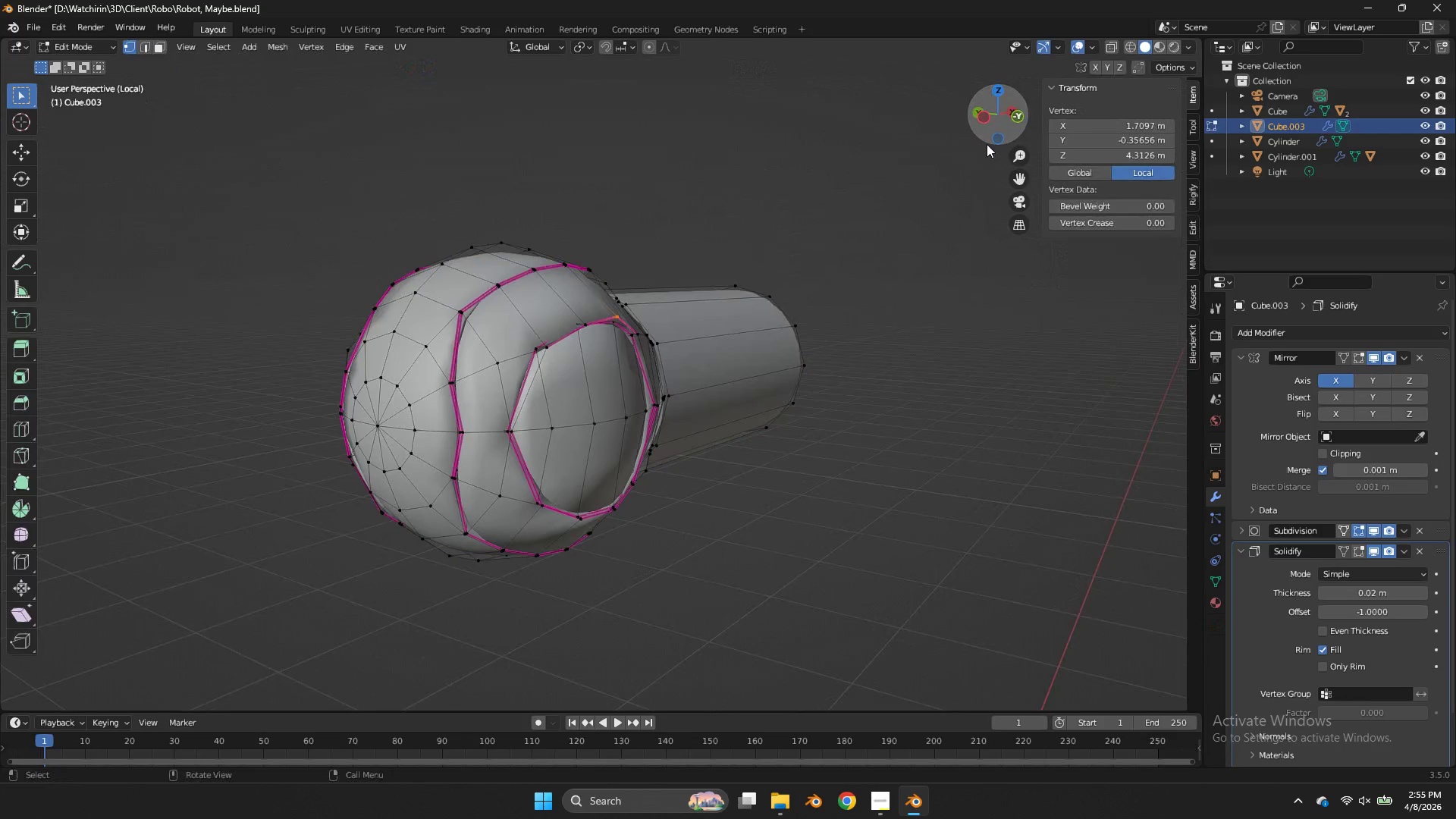 
key(Tab)
 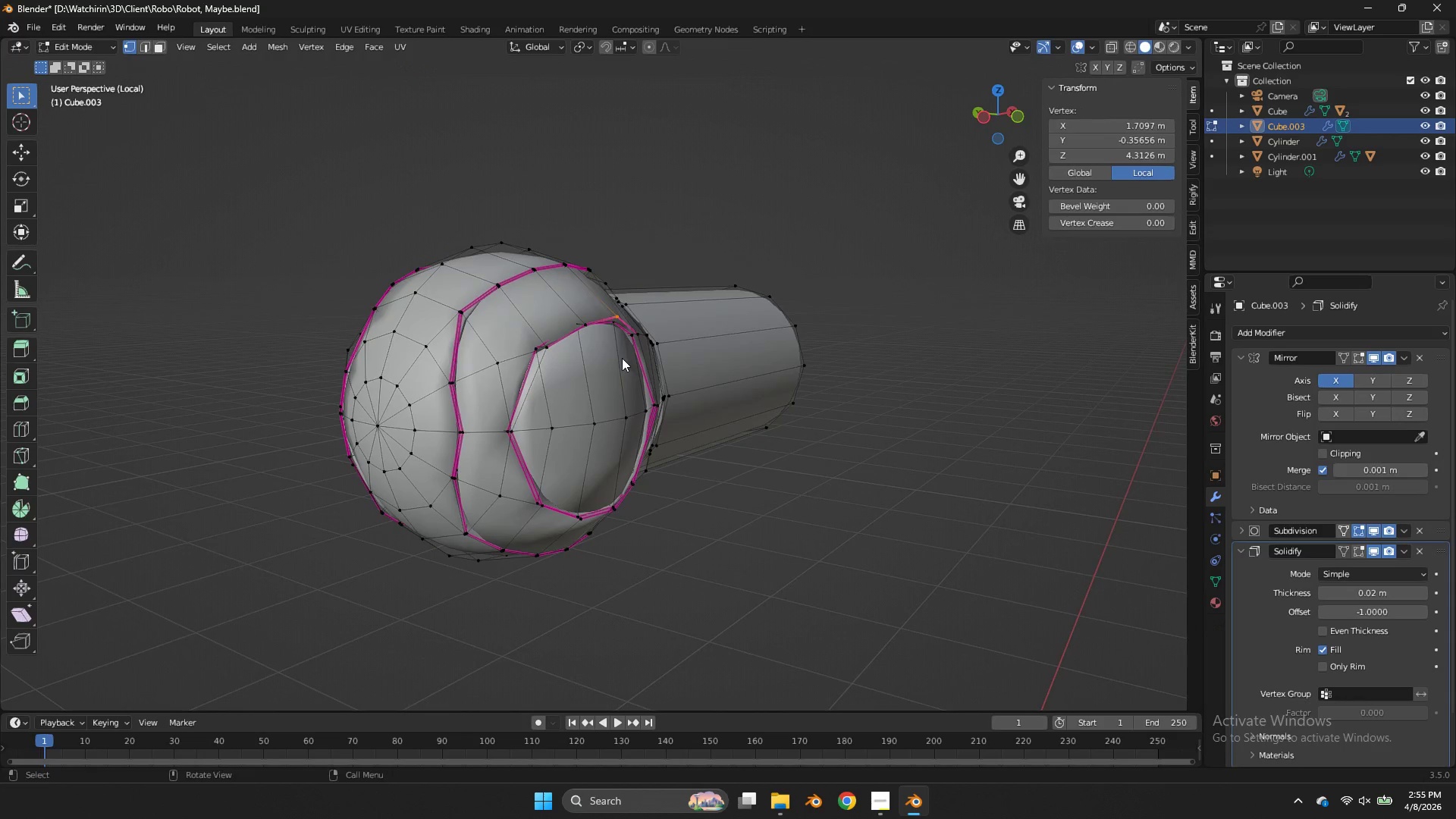 
key(Control+ControlLeft)
 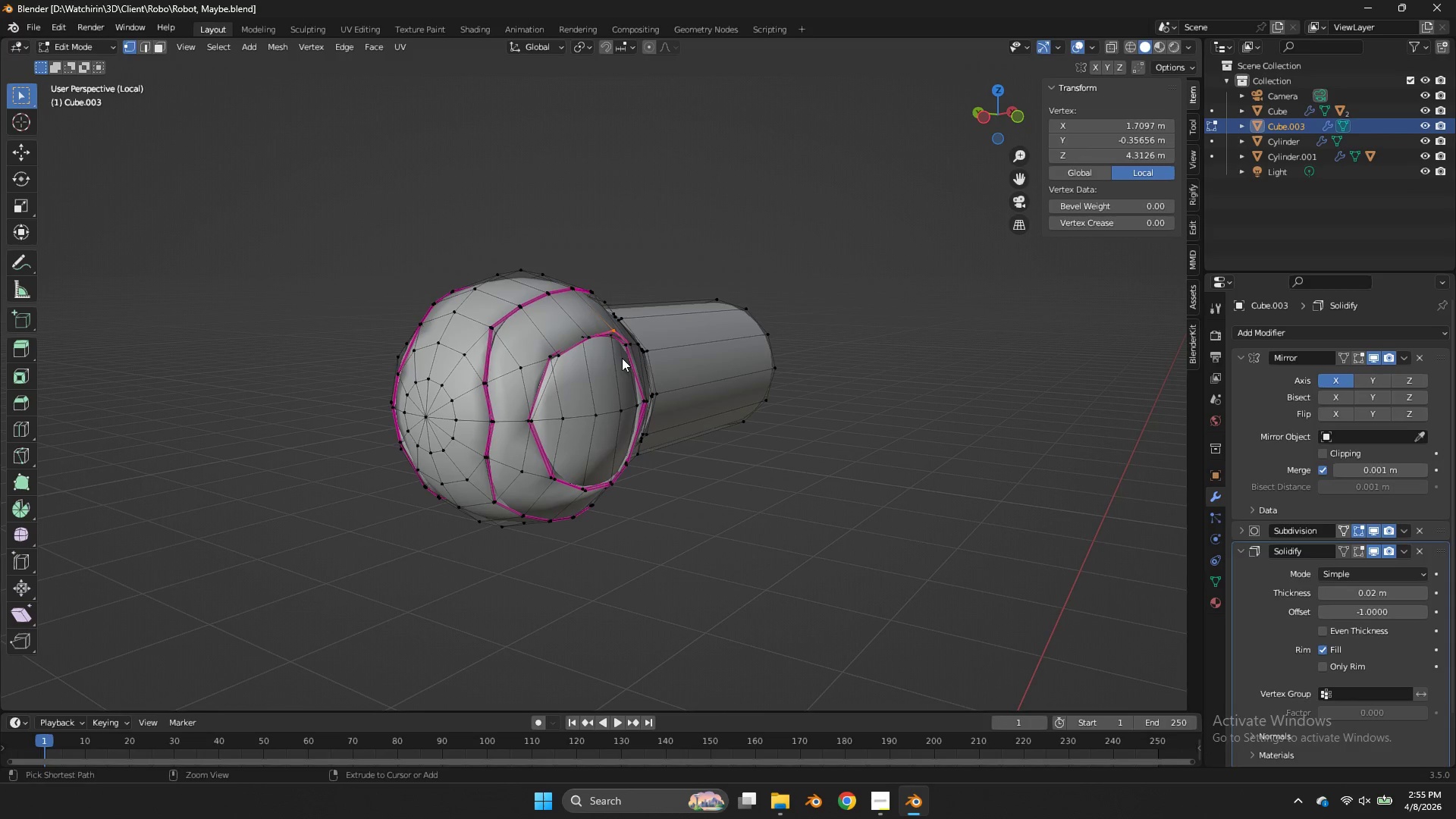 
key(Control+S)
 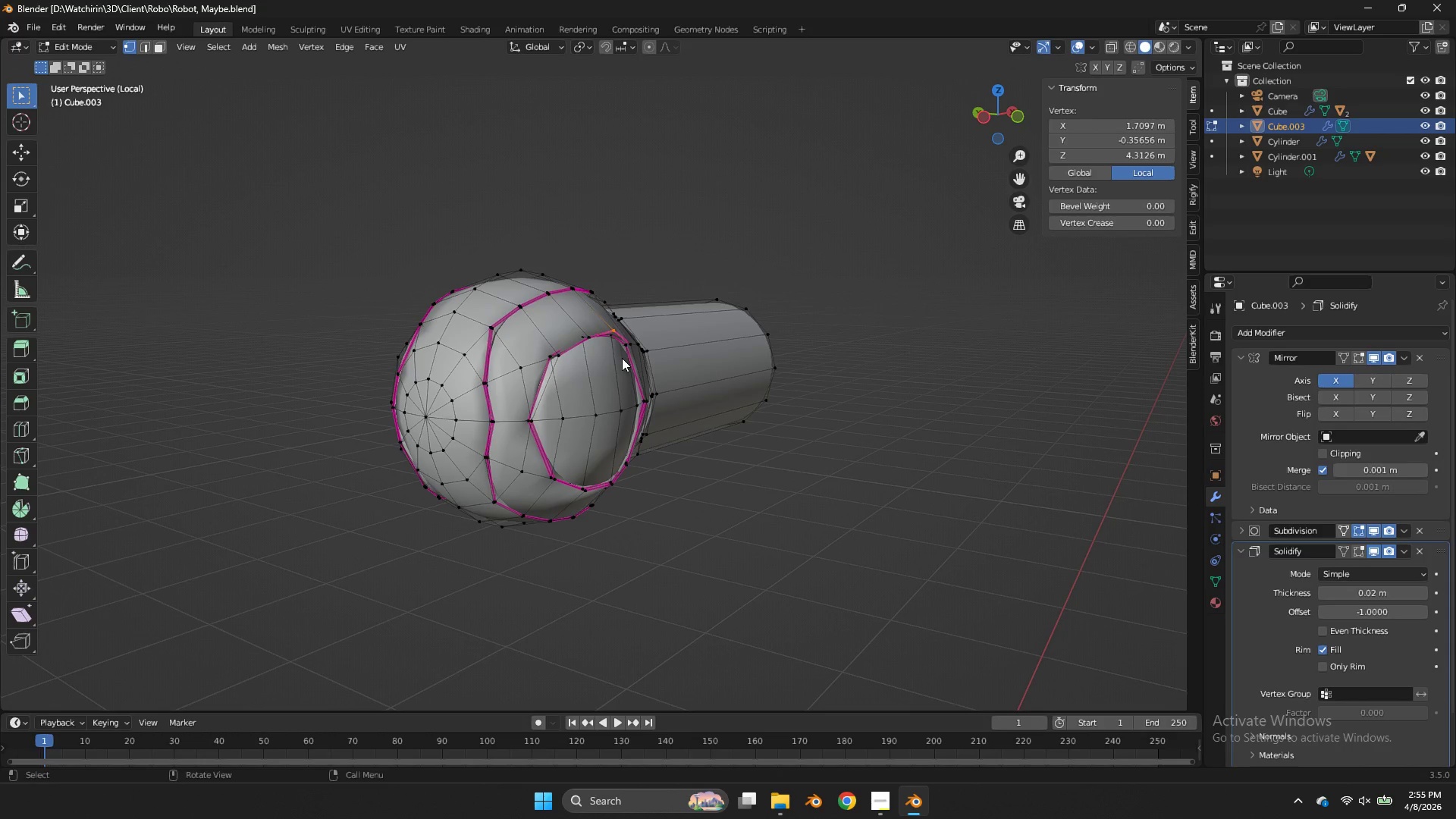 
scroll: coordinate [622, 358], scroll_direction: down, amount: 1.0
 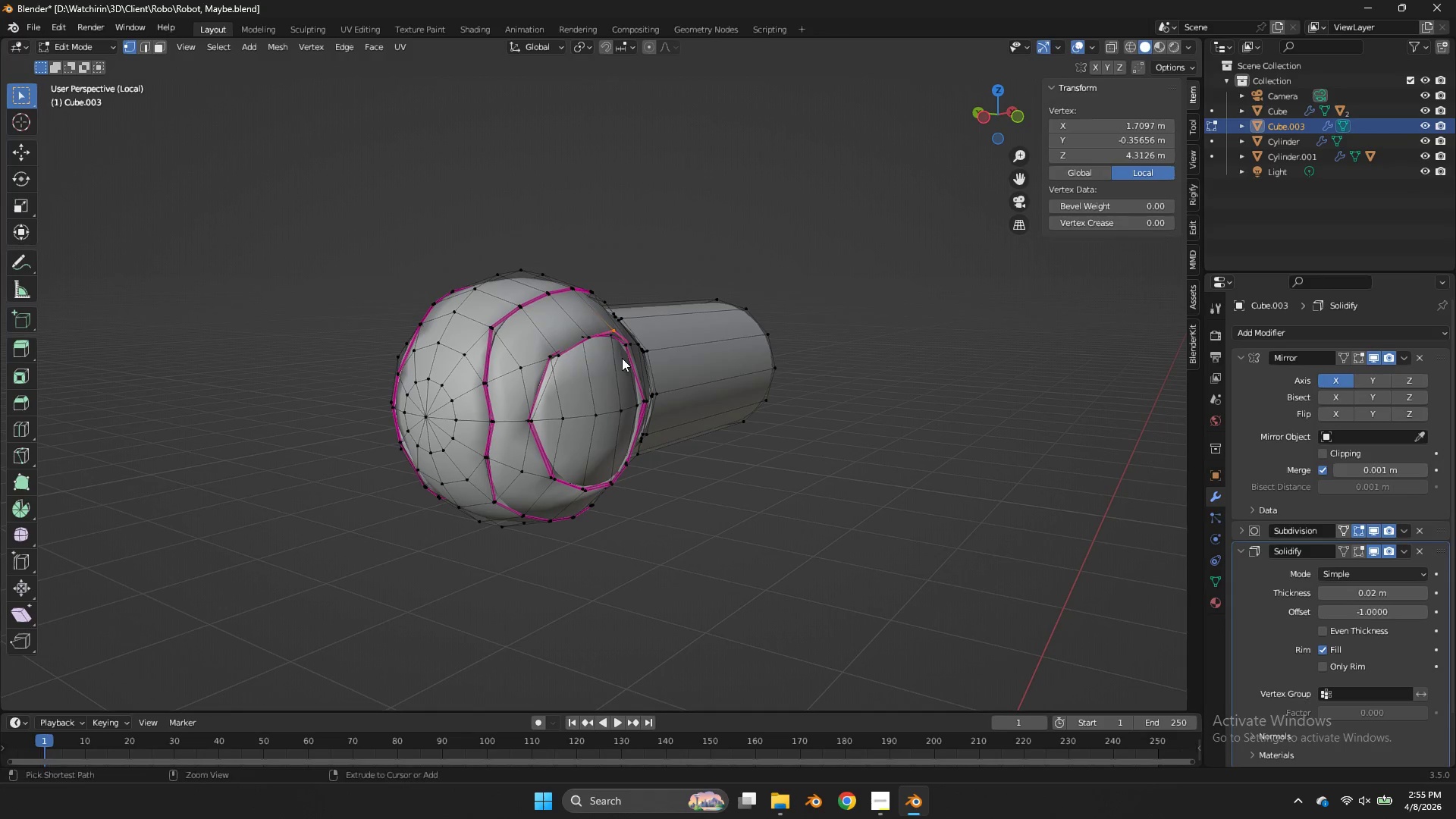 
wait(10.96)
 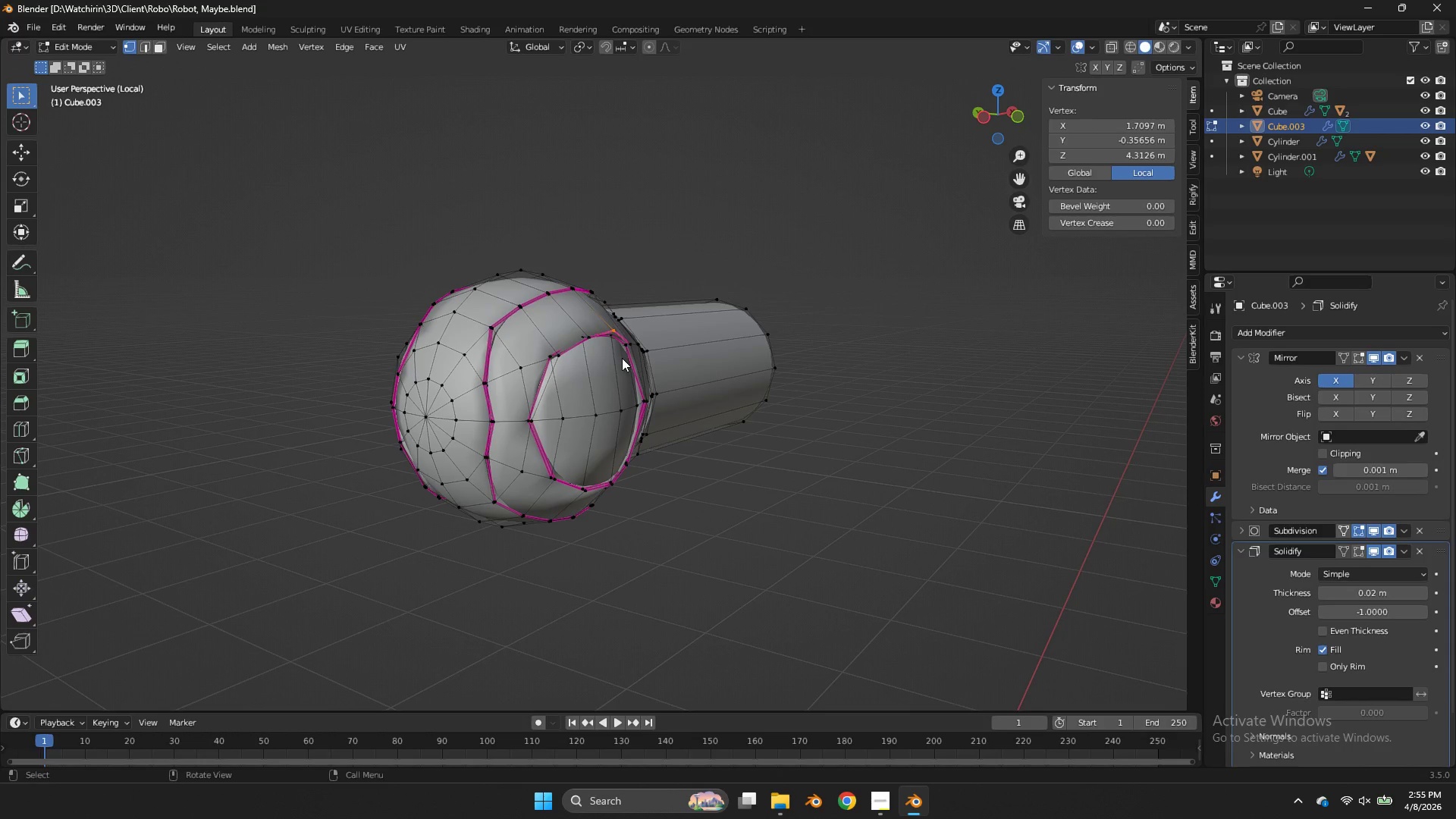 
left_click([998, 90])
 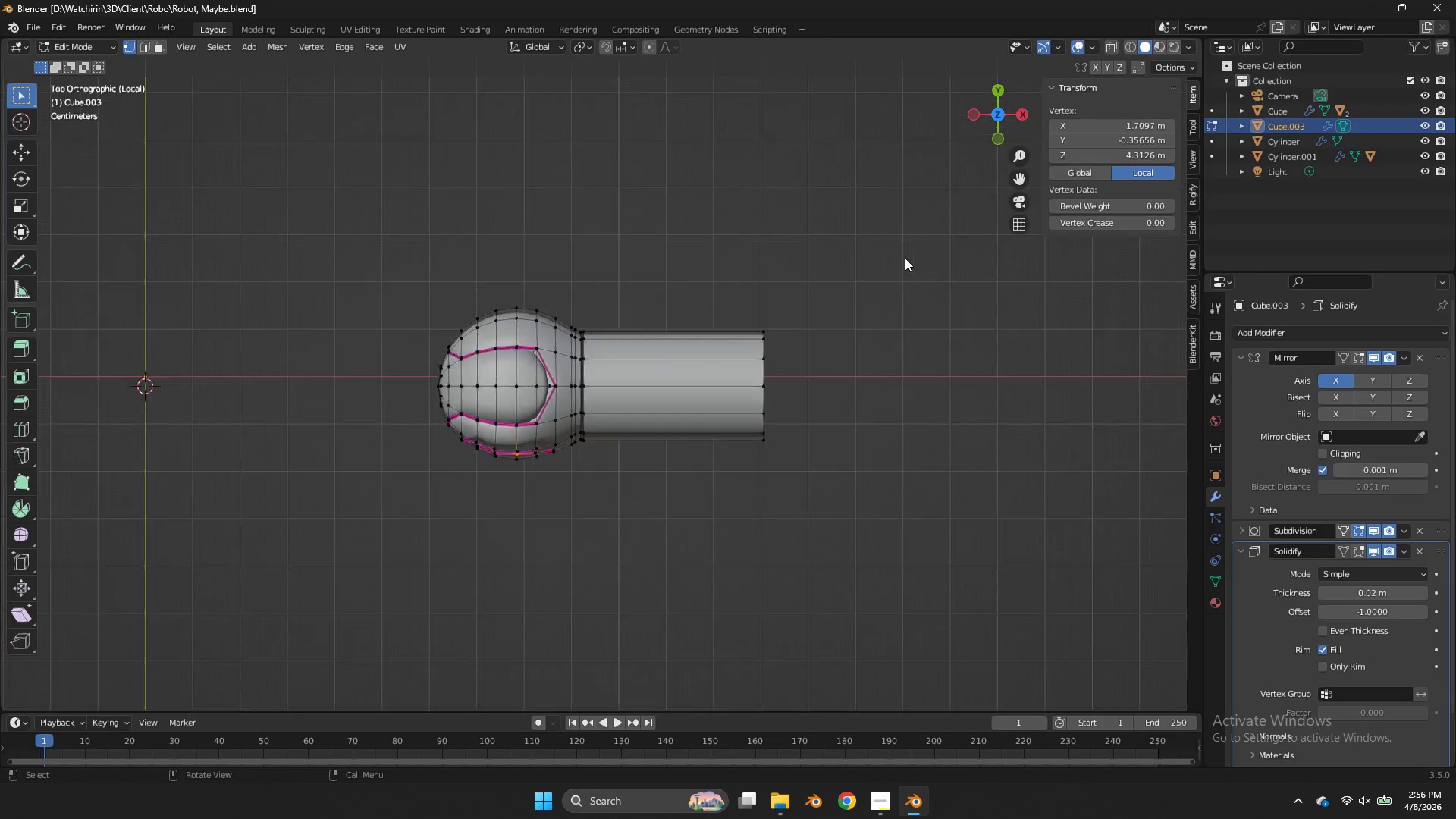 
key(Meta+MetaLeft)
 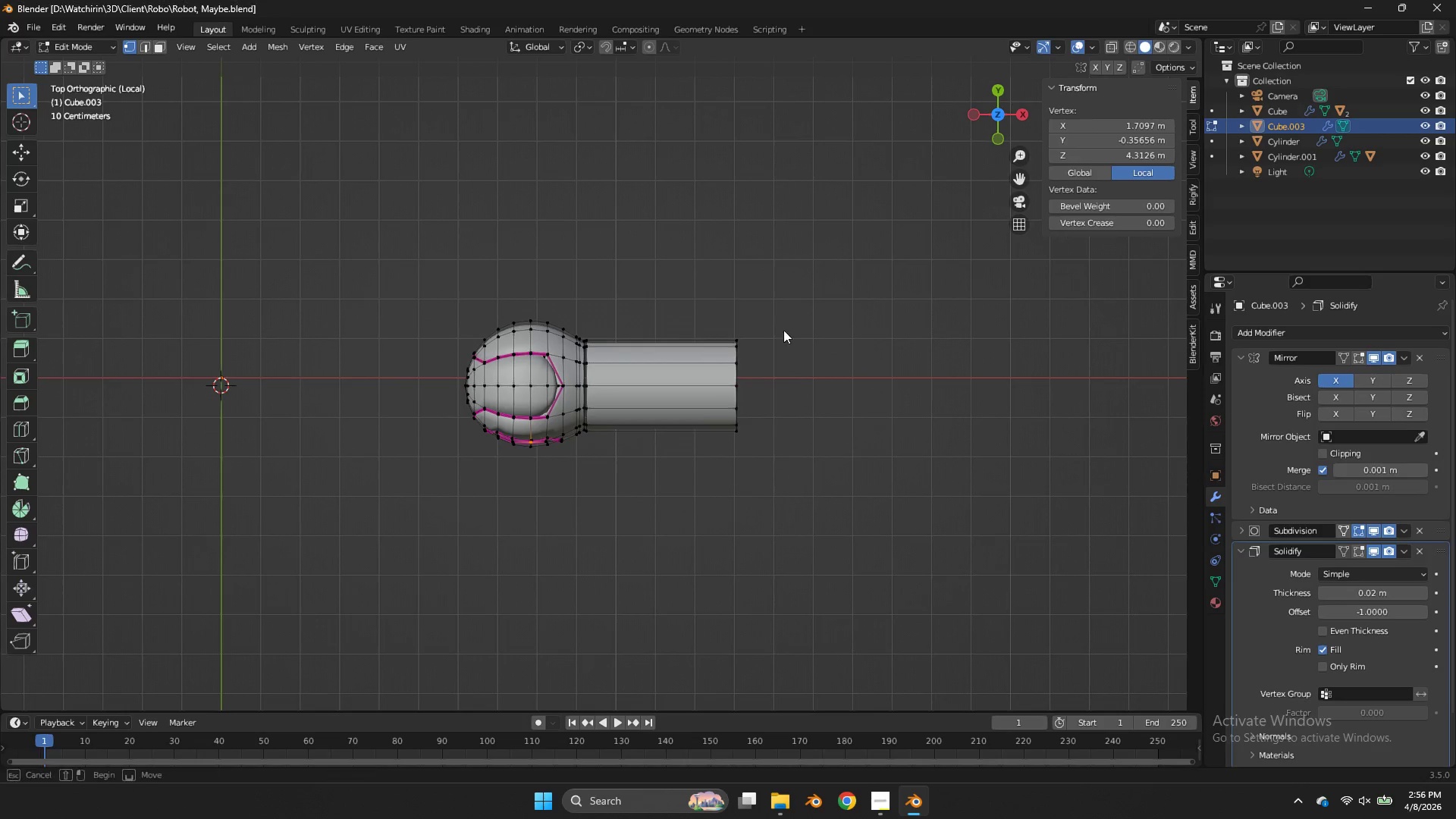 
left_click_drag(start_coordinate=[793, 303], to_coordinate=[703, 455])
 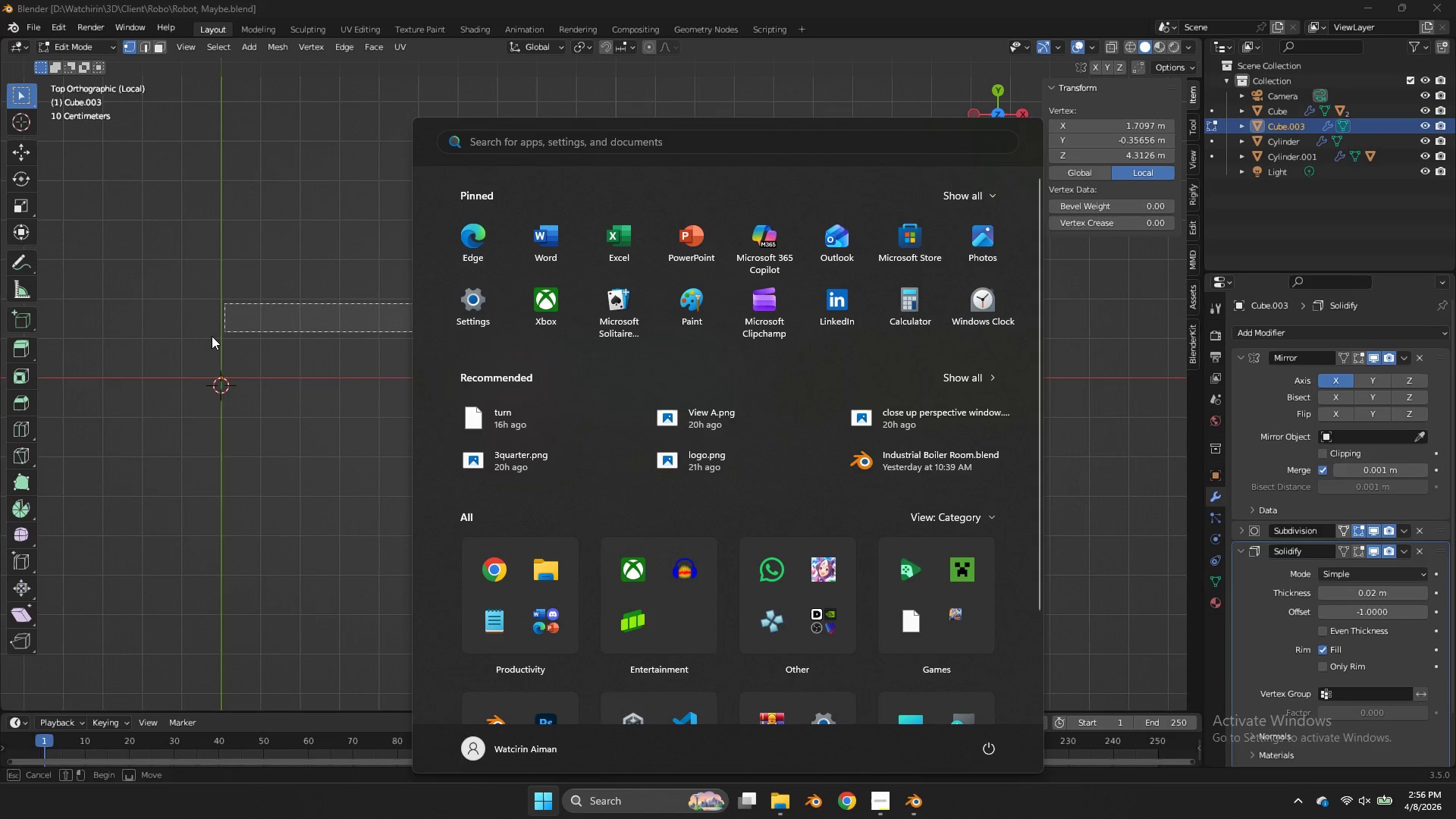 
scroll: coordinate [905, 258], scroll_direction: down, amount: 3.0
 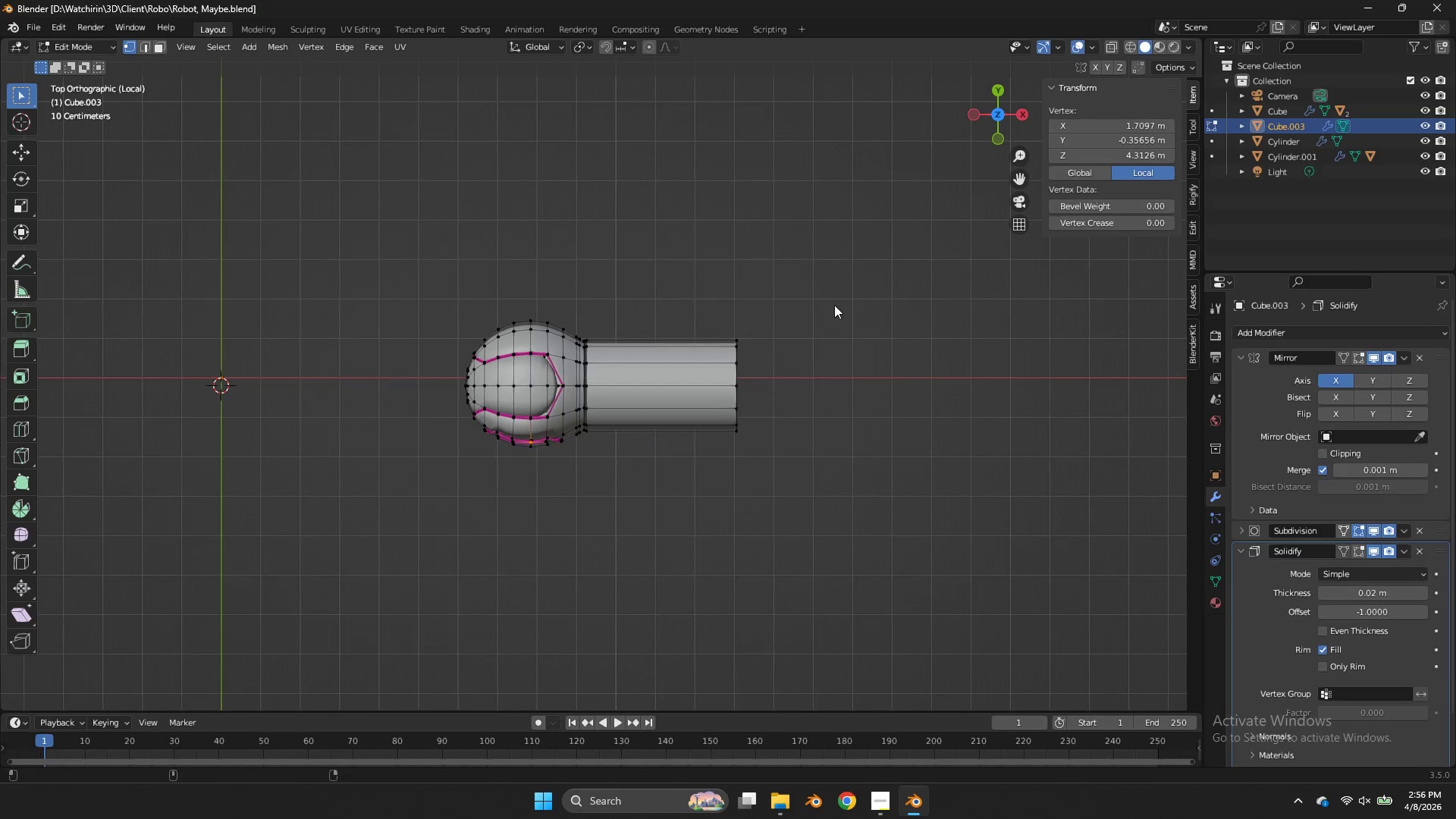 
left_click([206, 337])
 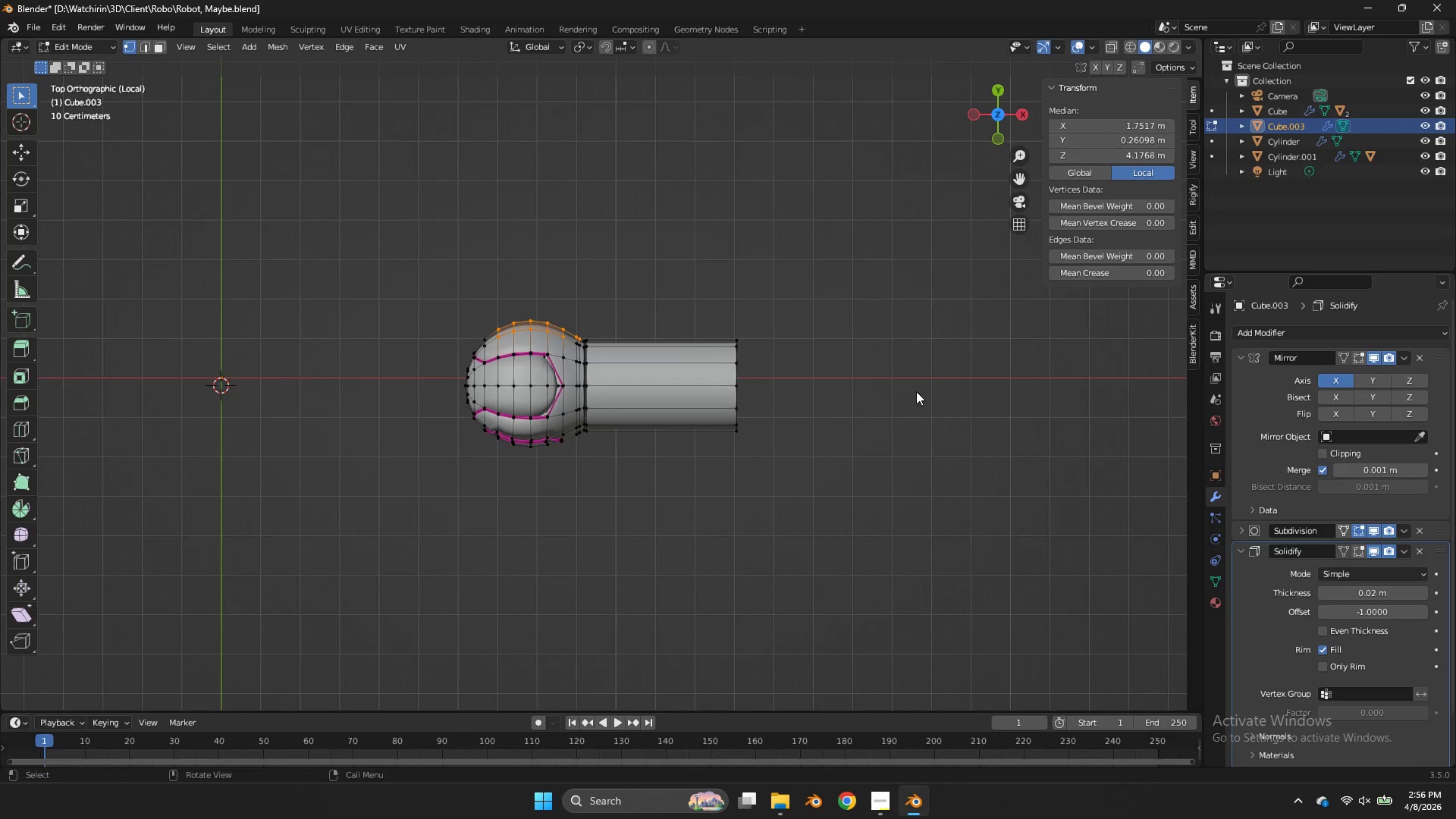 
type(zgx)
 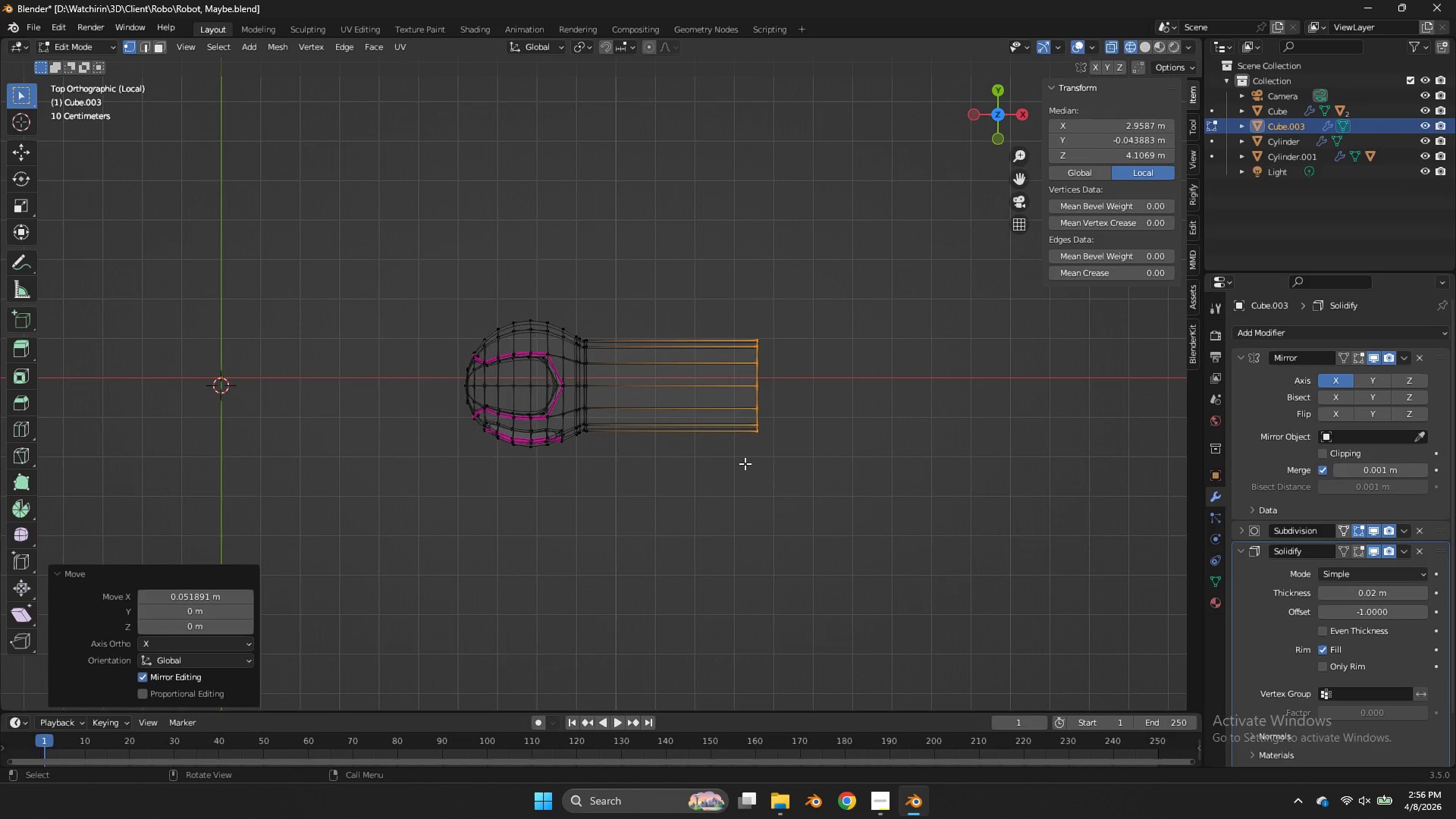 
left_click_drag(start_coordinate=[792, 302], to_coordinate=[694, 470])
 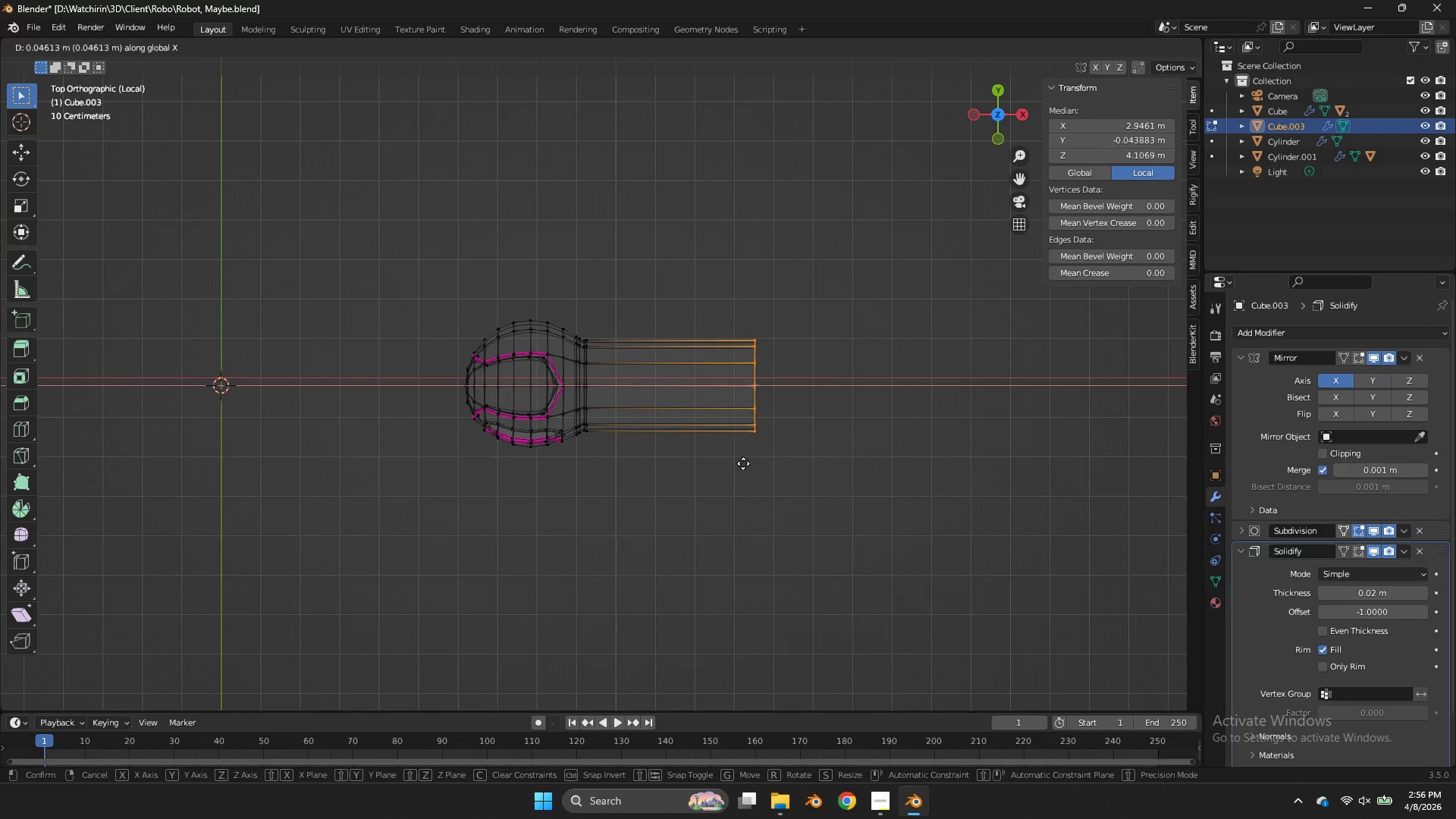 
left_click([745, 463])
 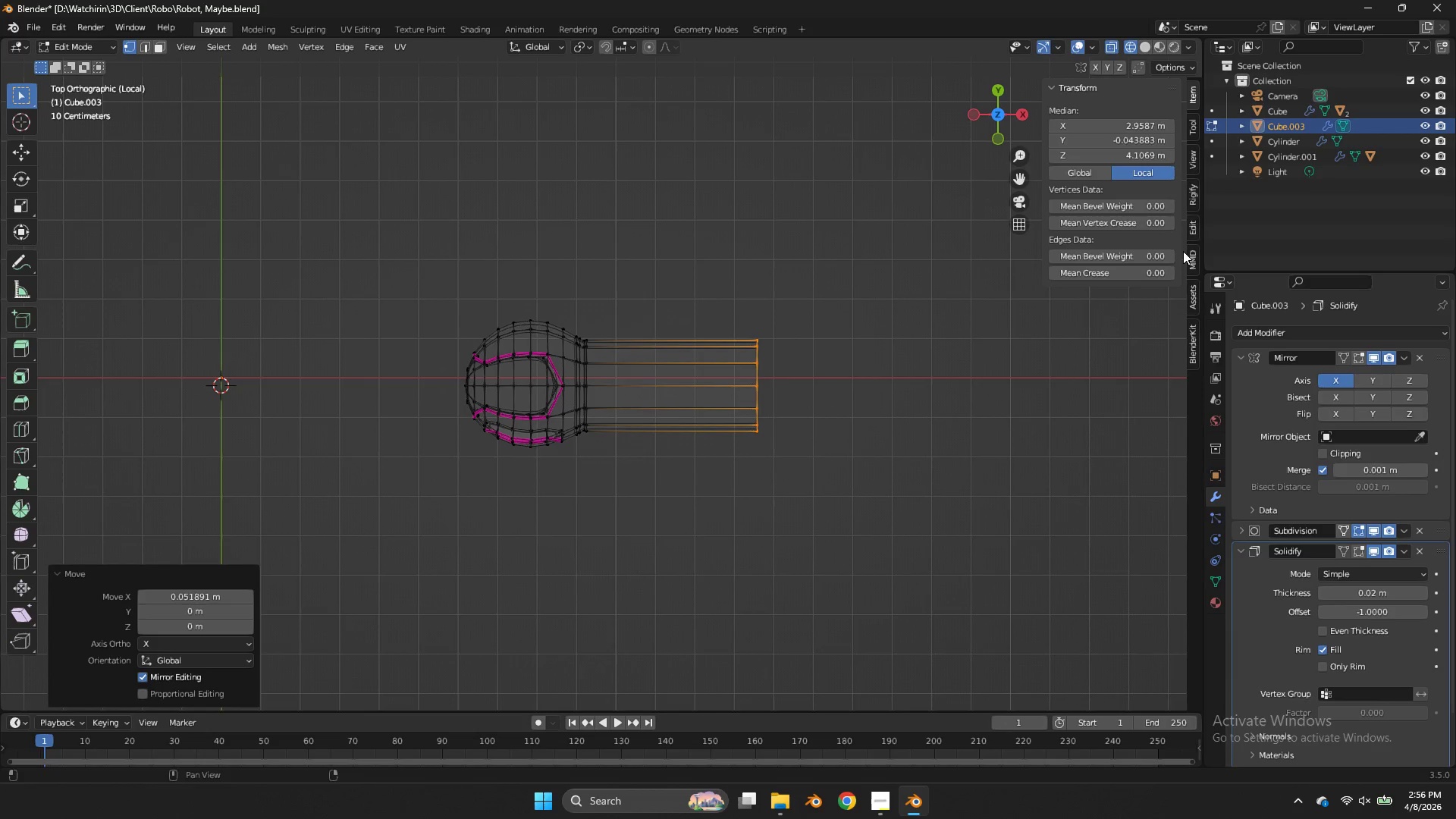 
wait(5.3)
 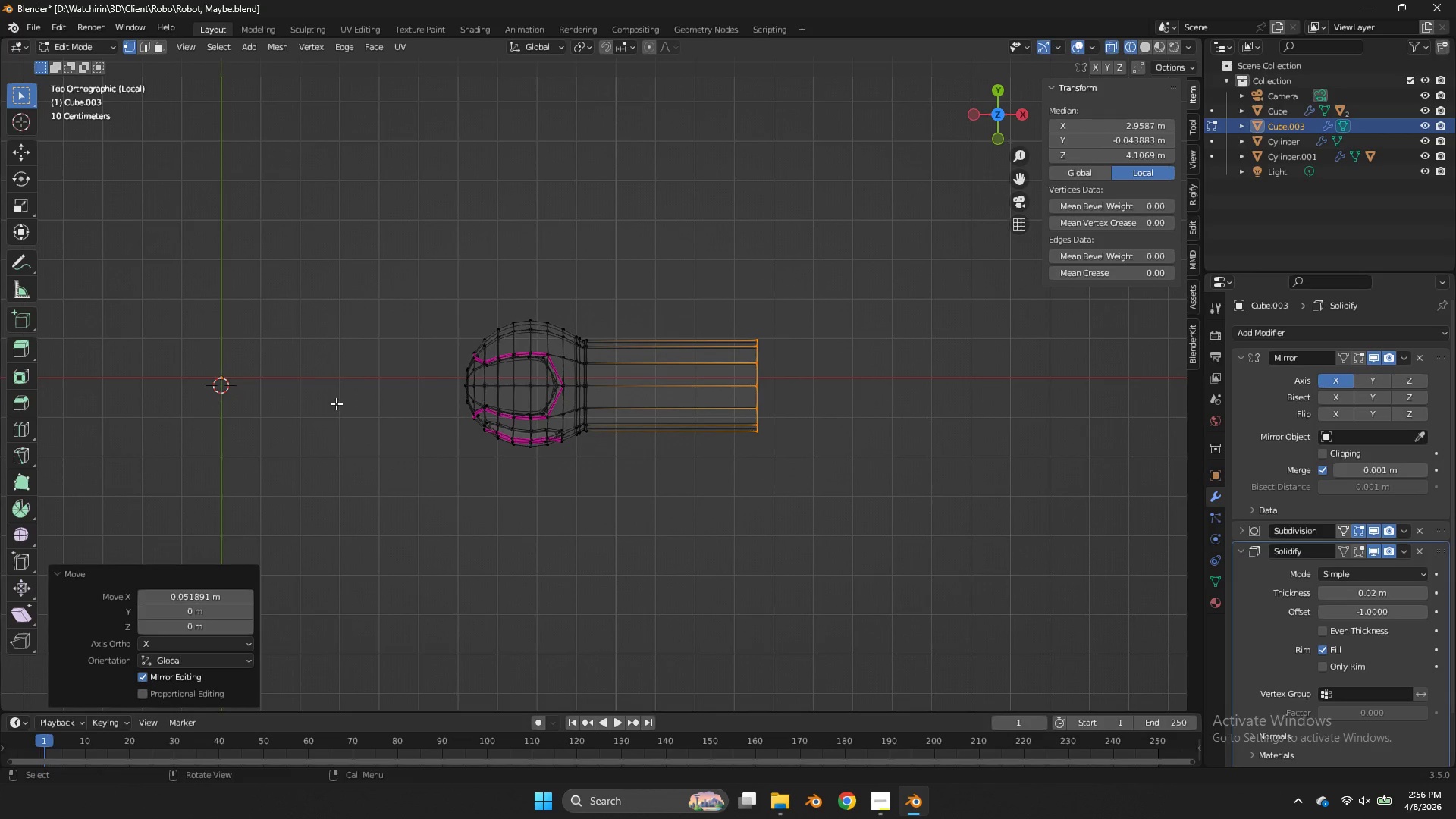 
type(Dyx)
 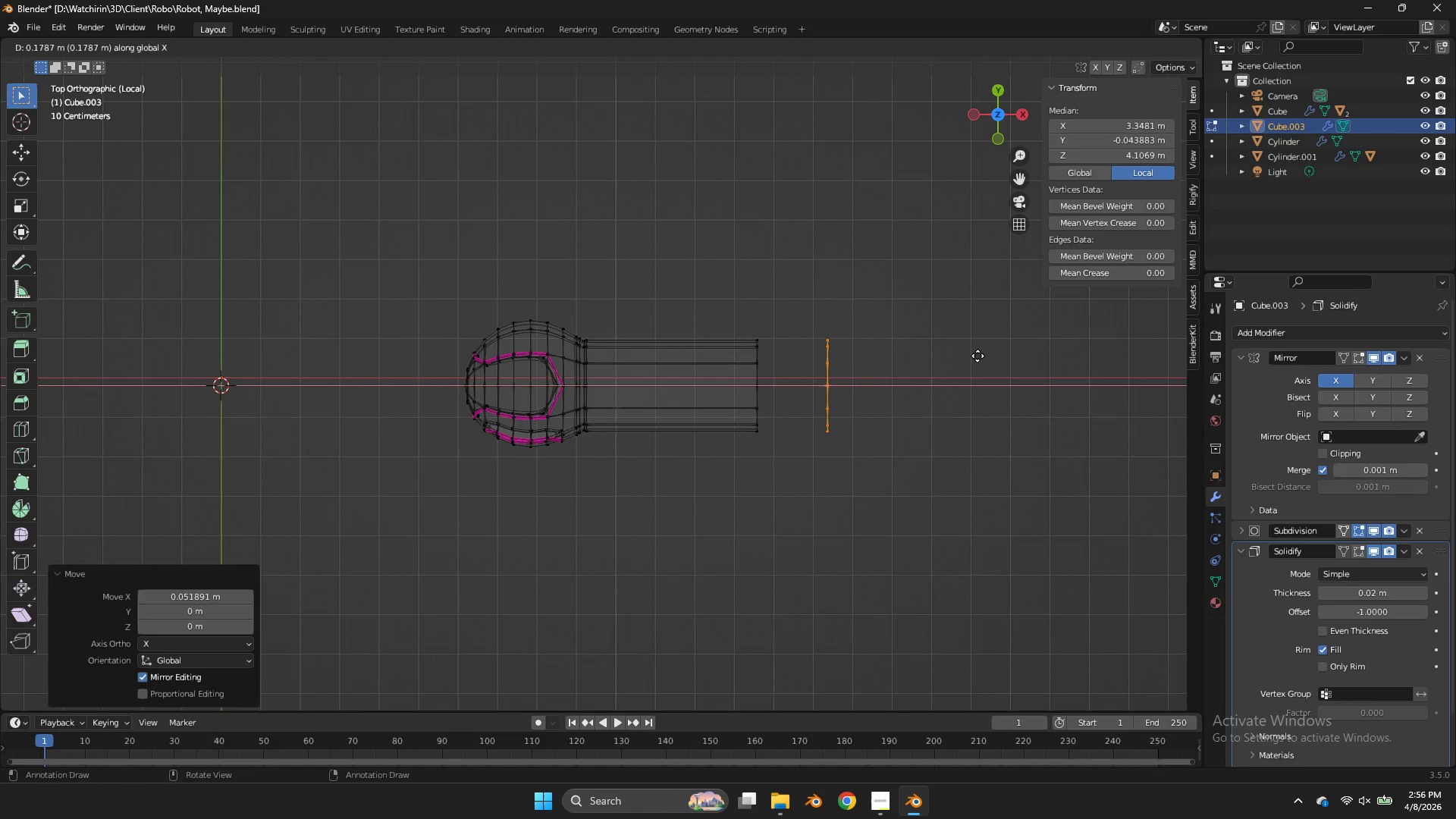 
left_click([977, 356])
 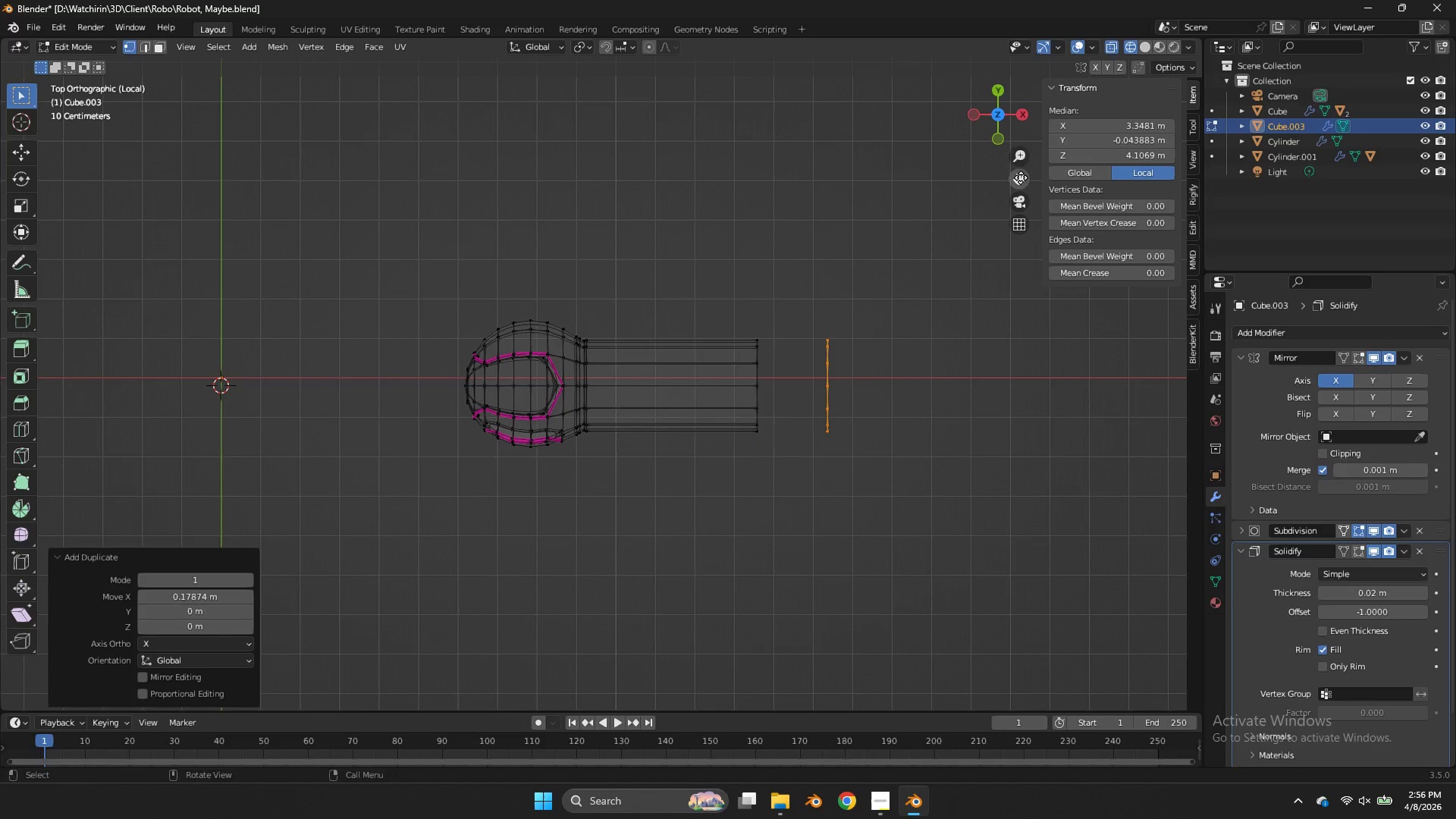 
left_click_drag(start_coordinate=[1021, 179], to_coordinate=[914, 208])
 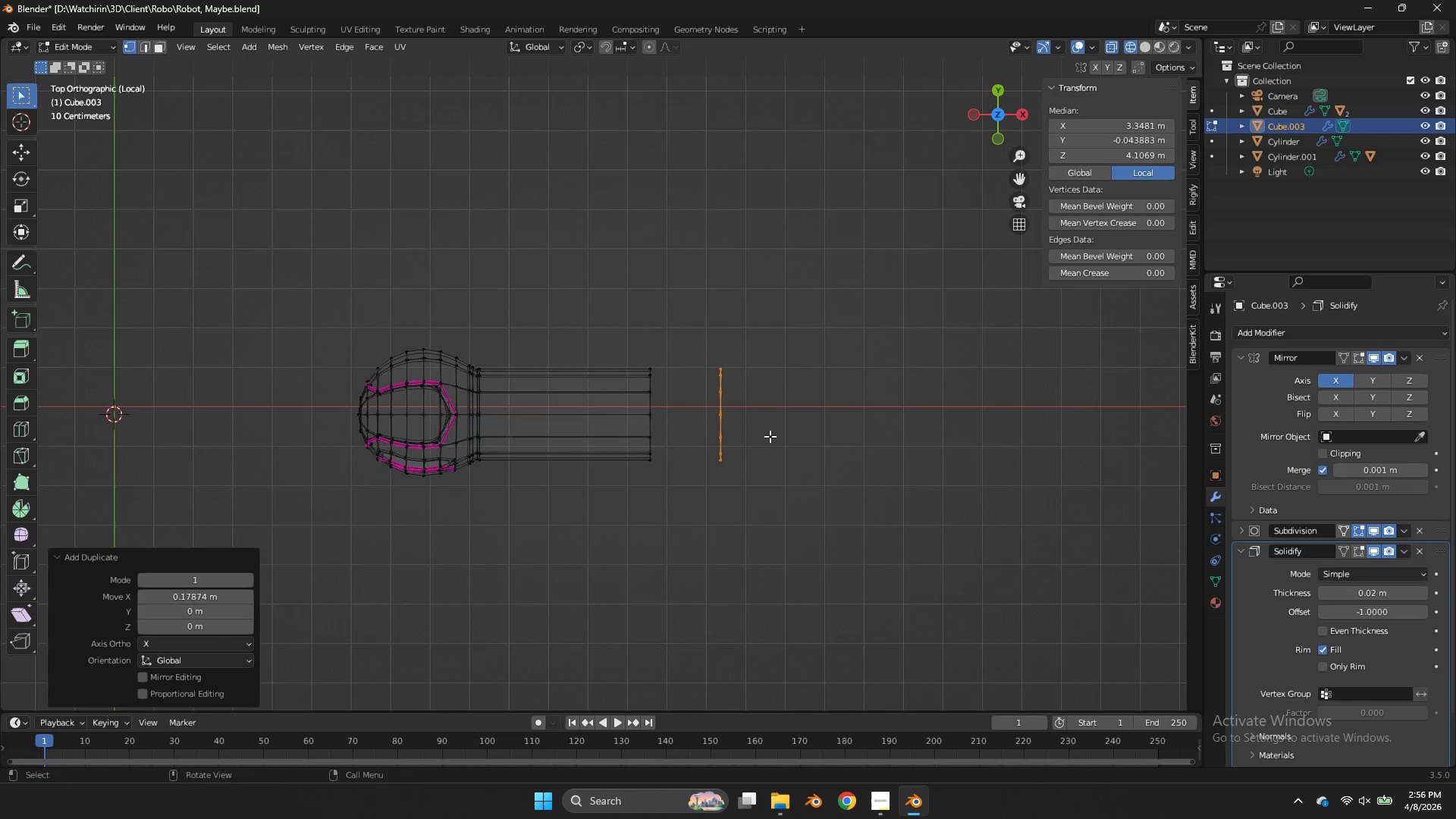 
type(eyx)
 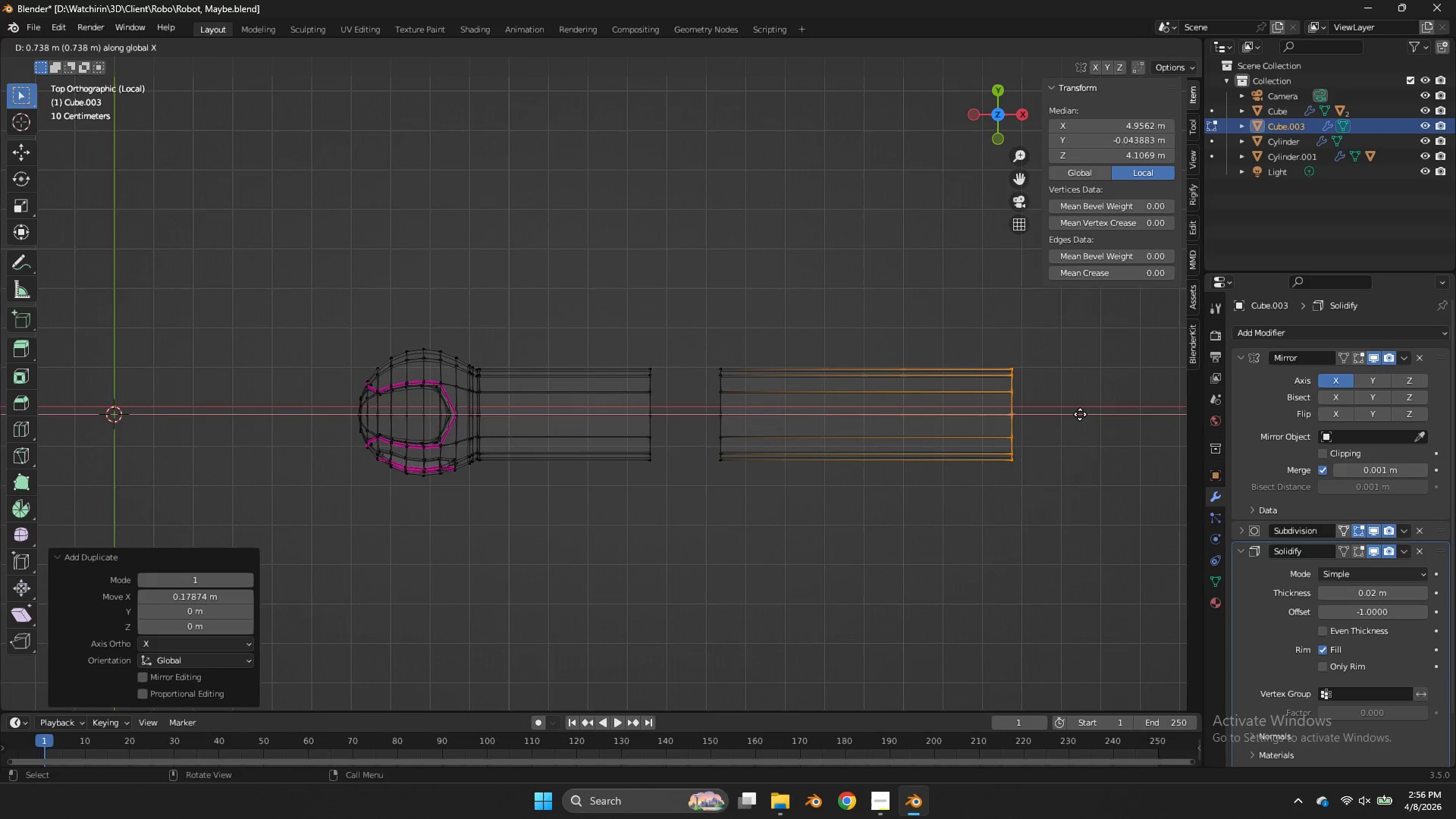 
left_click([1065, 414])
 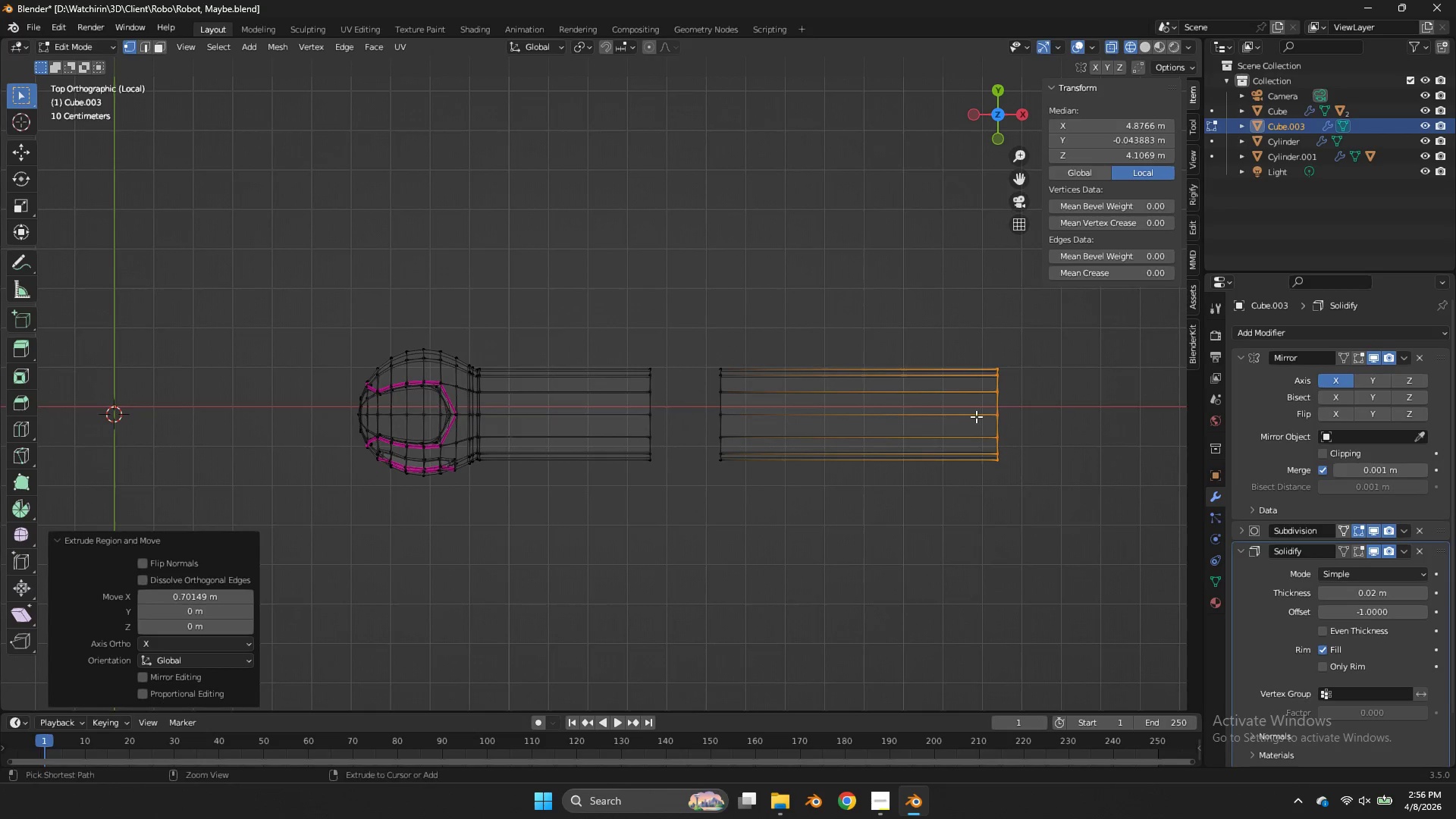 
hold_key(key=ControlLeft, duration=0.59)
 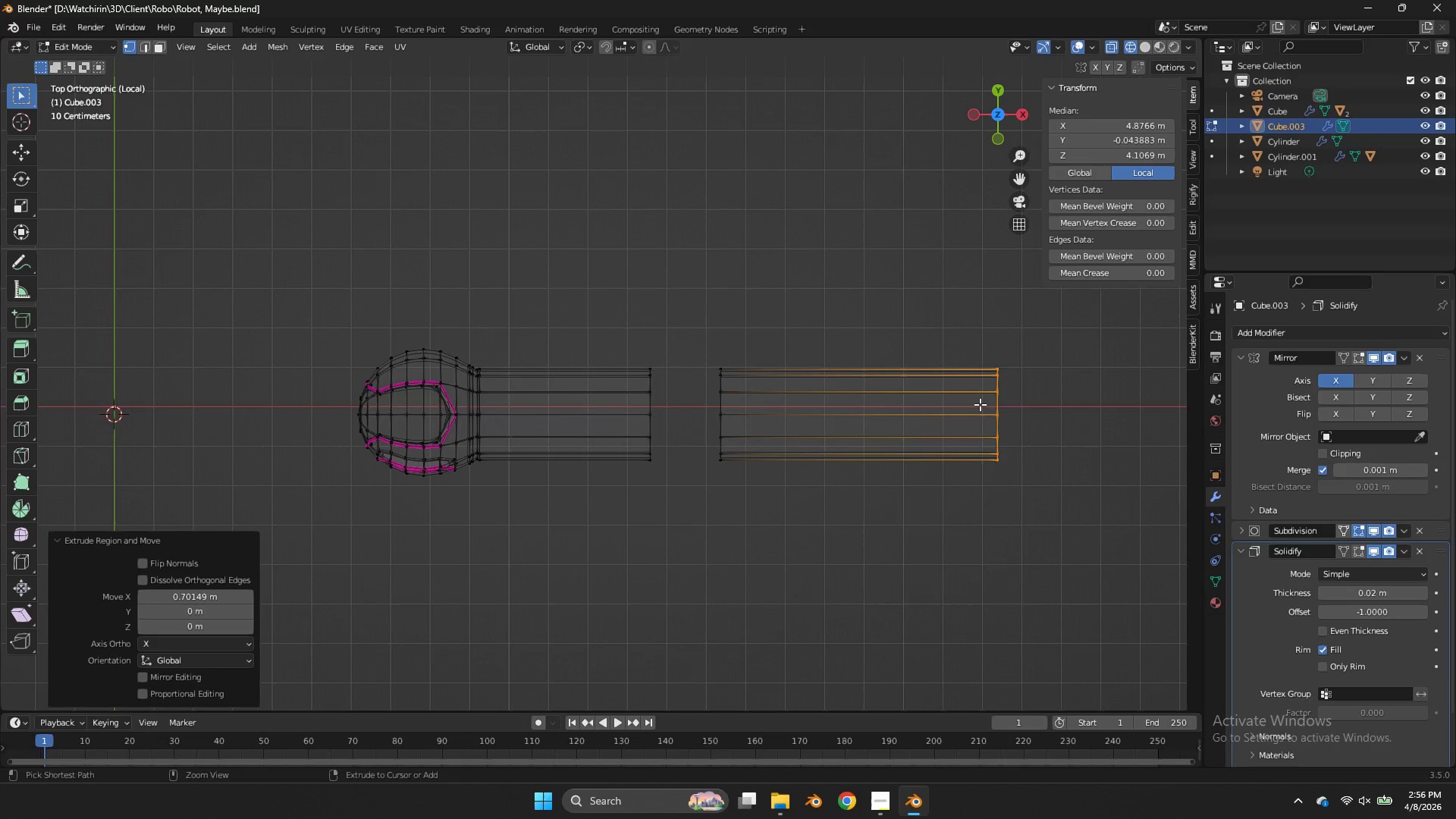 
key(Control+R)
 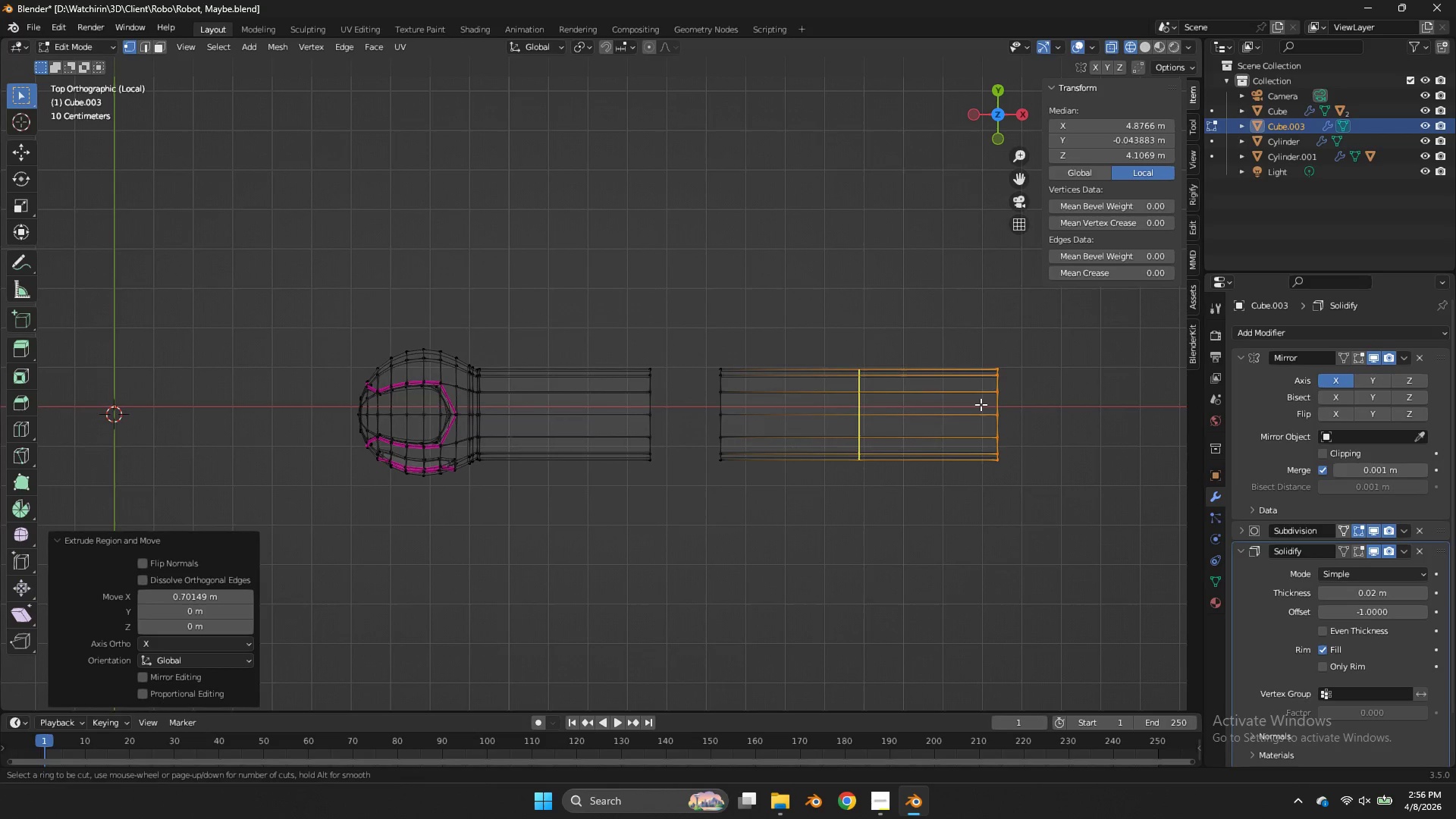 
left_click([981, 404])
 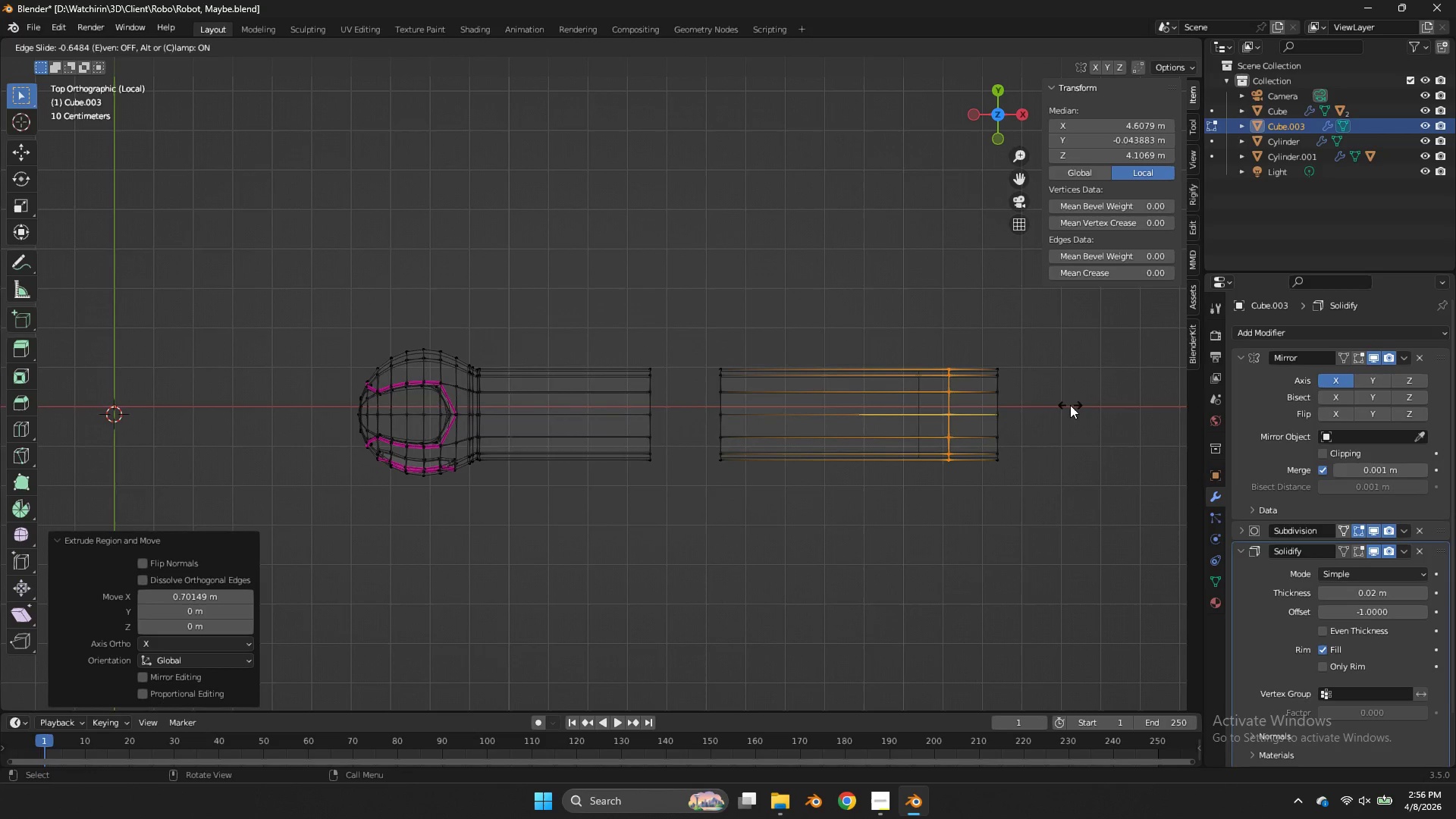 
left_click([1070, 406])
 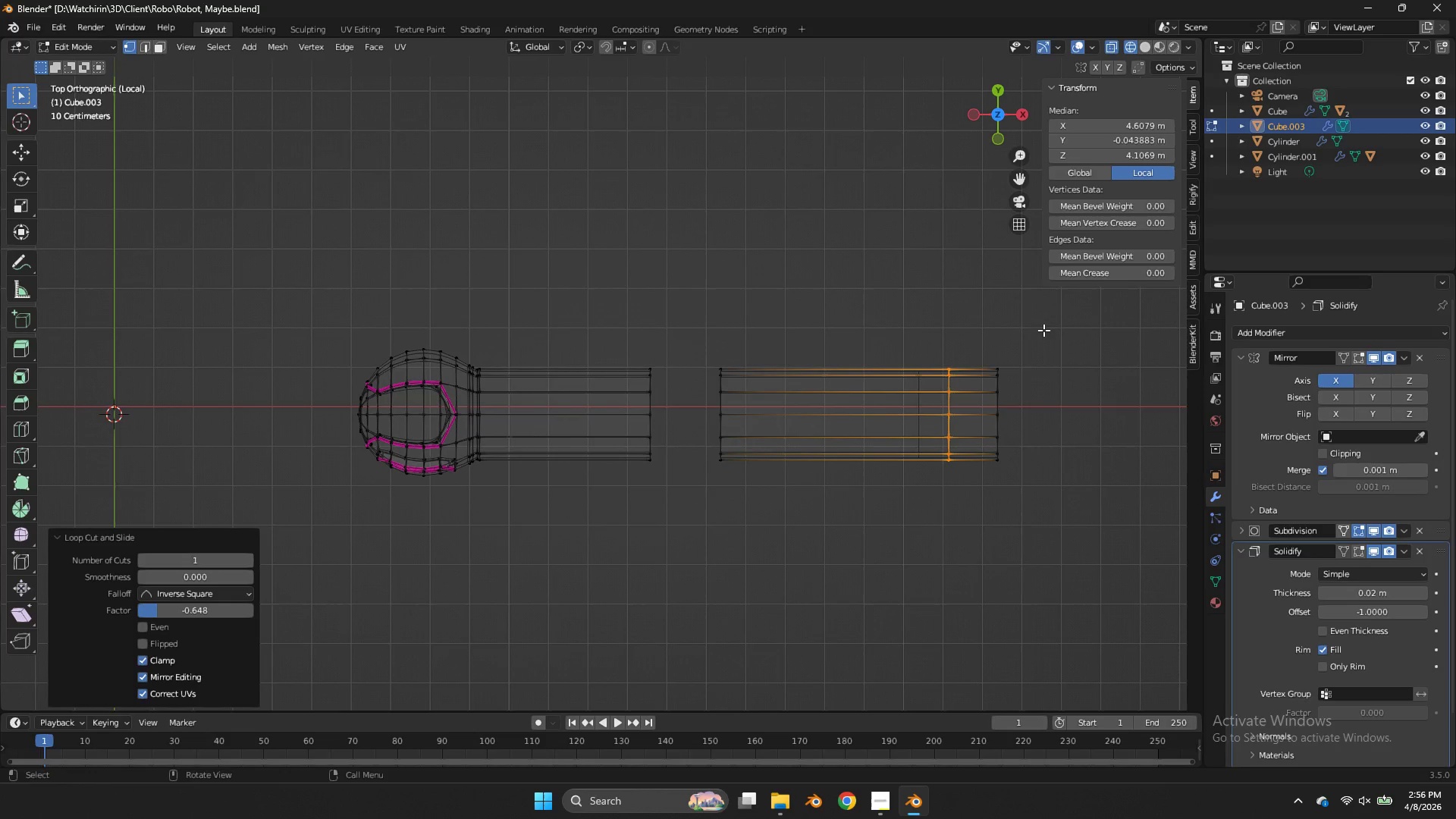 
left_click_drag(start_coordinate=[1043, 330], to_coordinate=[912, 513])
 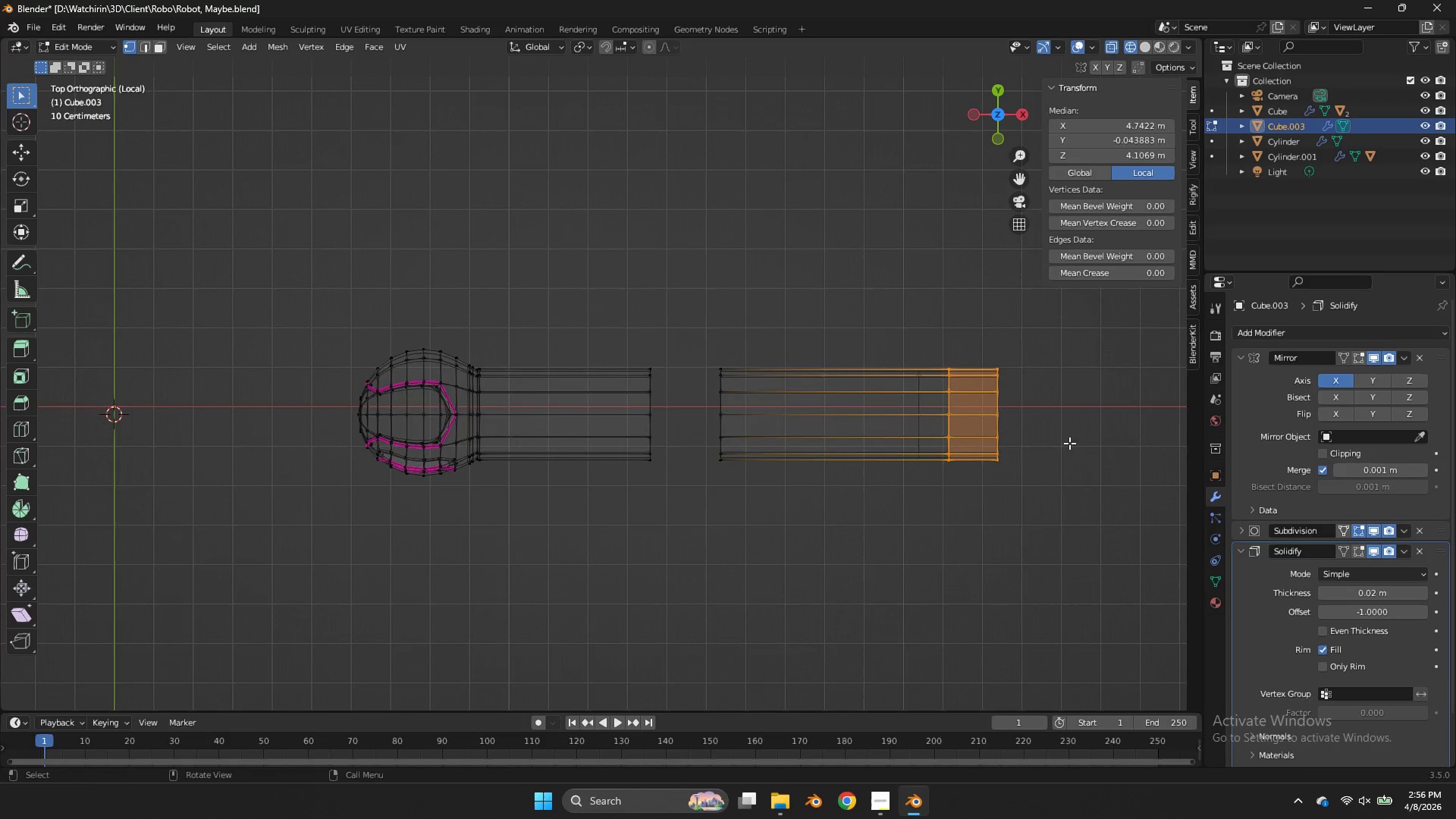 
key(E)
 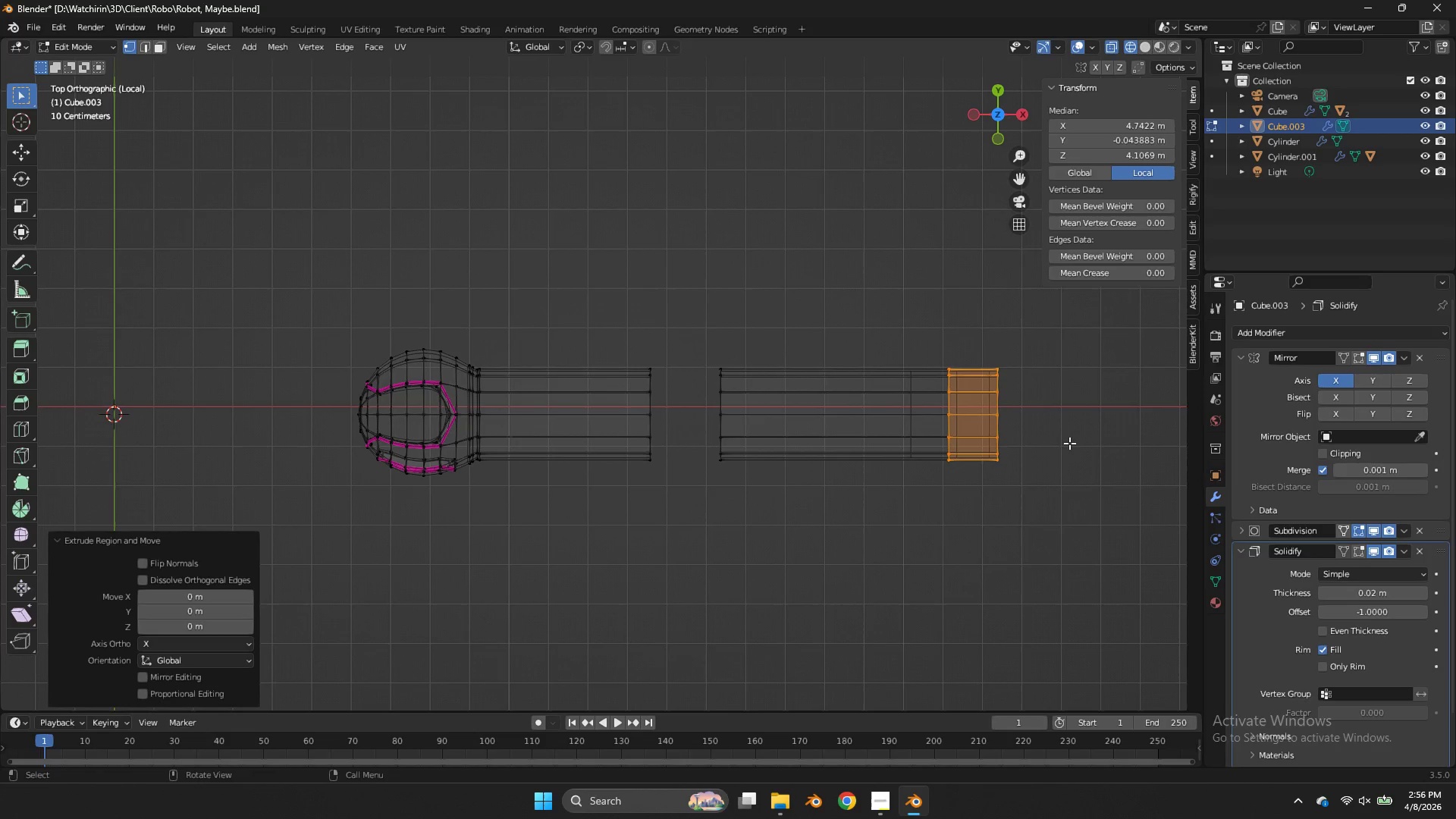 
right_click([1069, 443])
 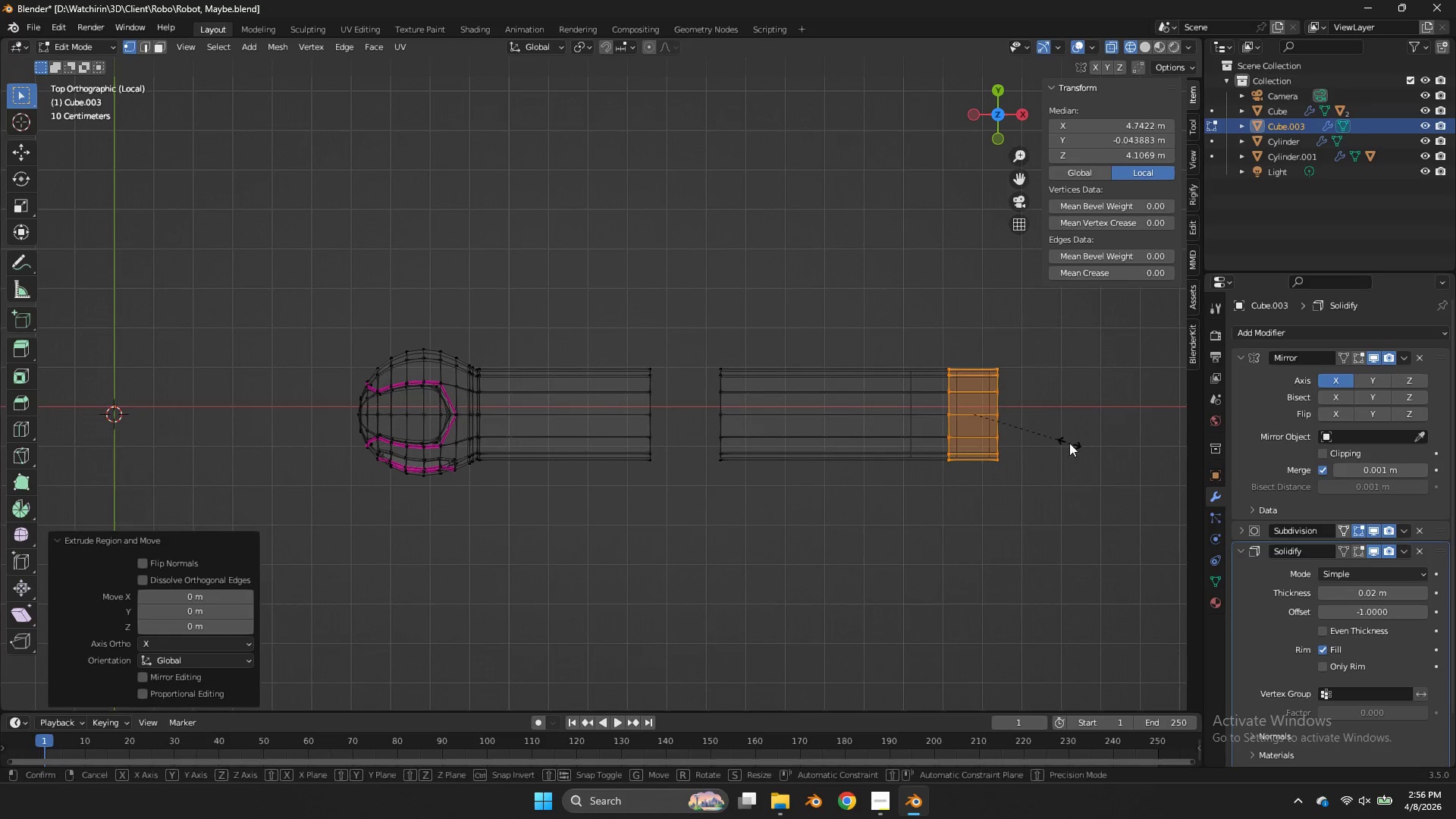 
key(S)
 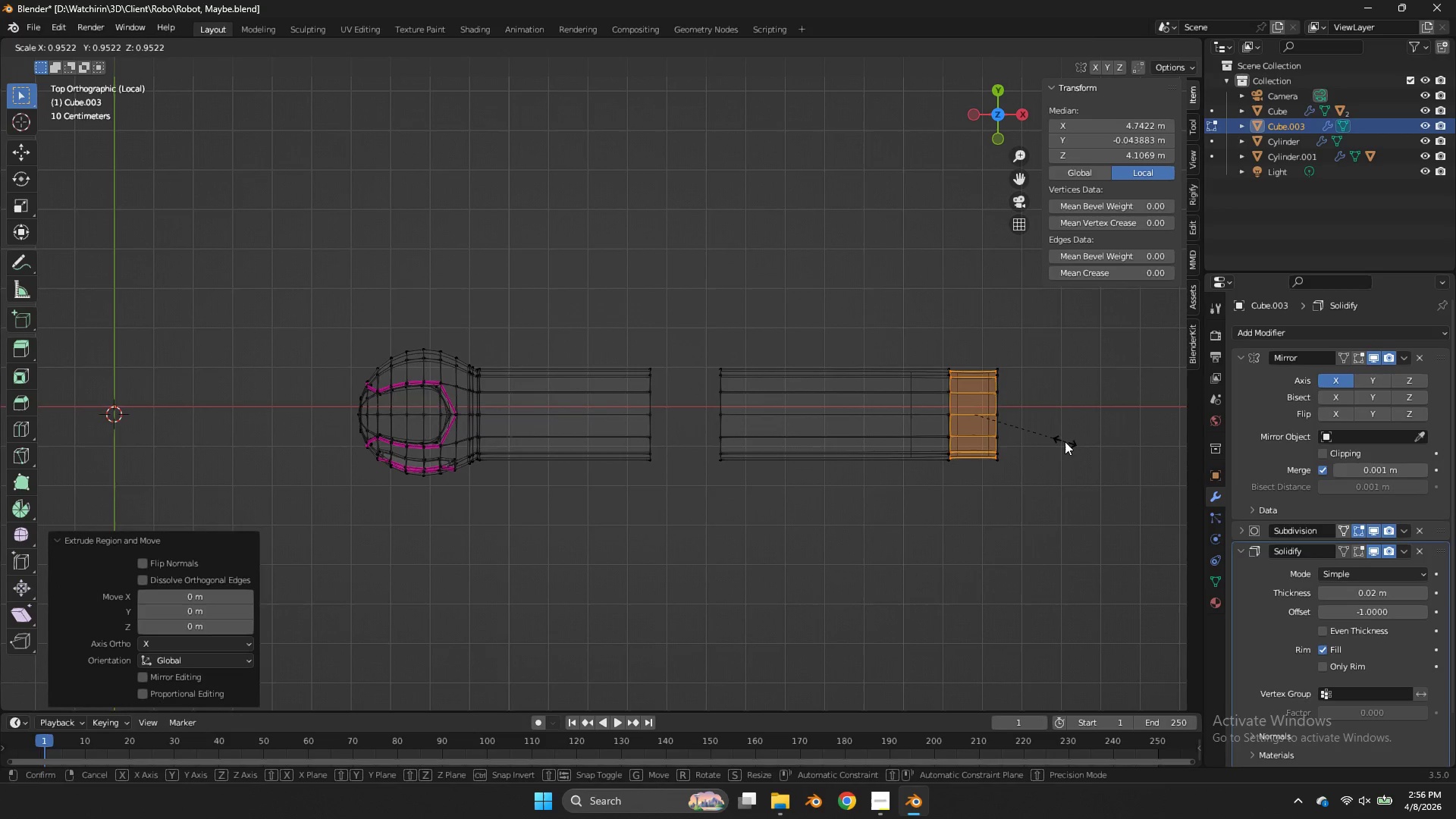 
left_click([1065, 441])
 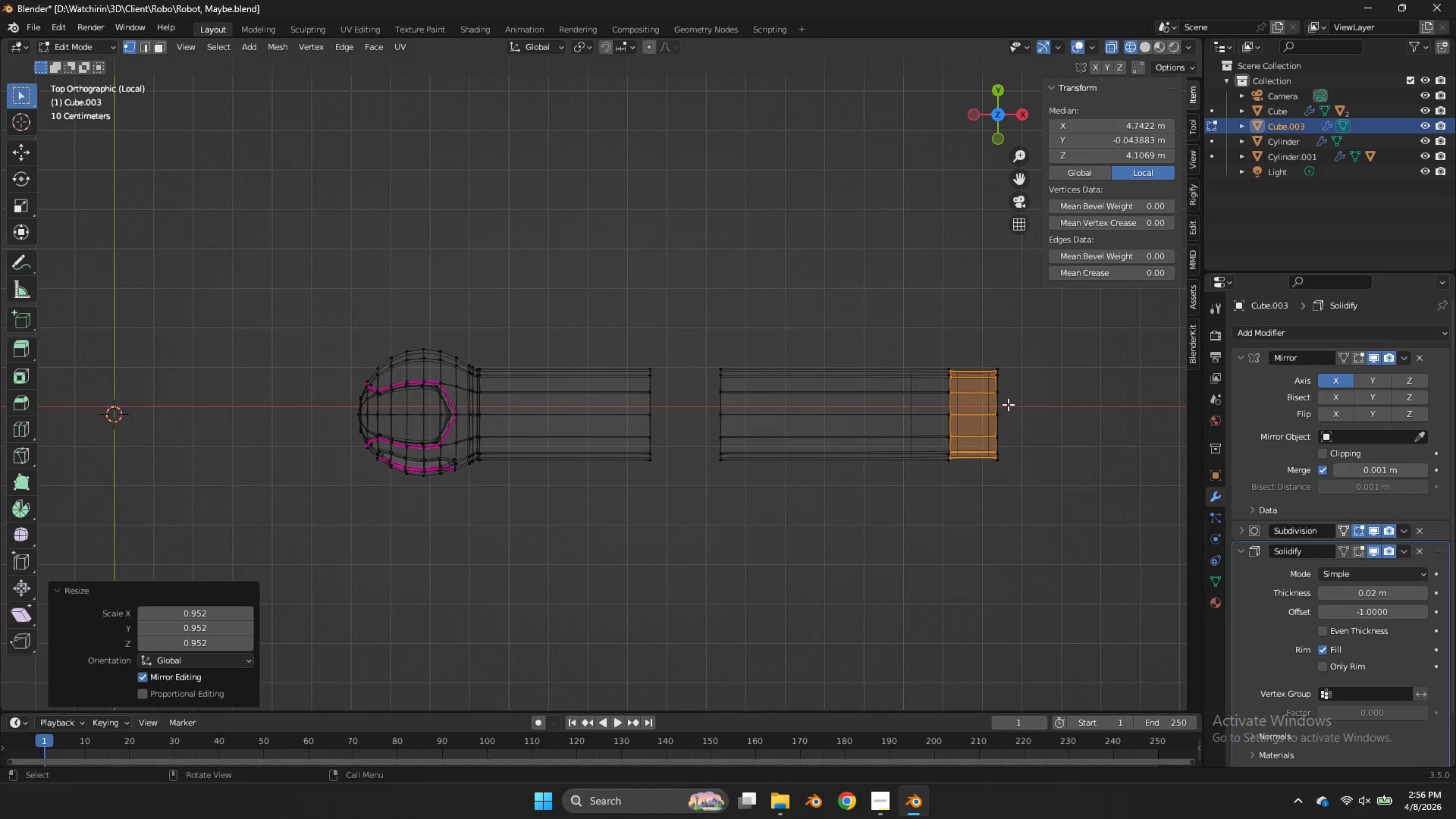 
hold_key(key=AltLeft, duration=0.52)
left_click([1006, 403])
 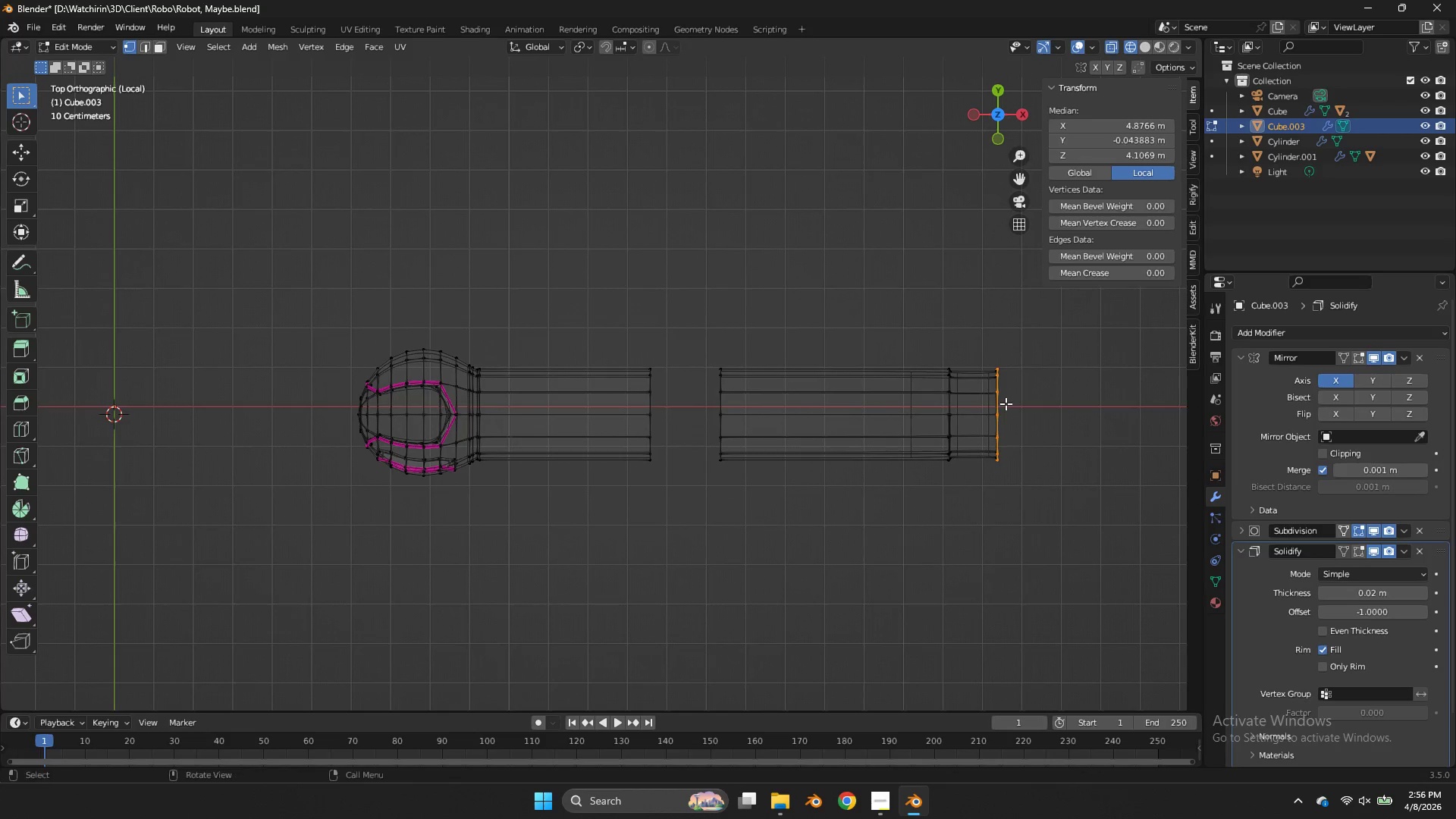 
key(X)
 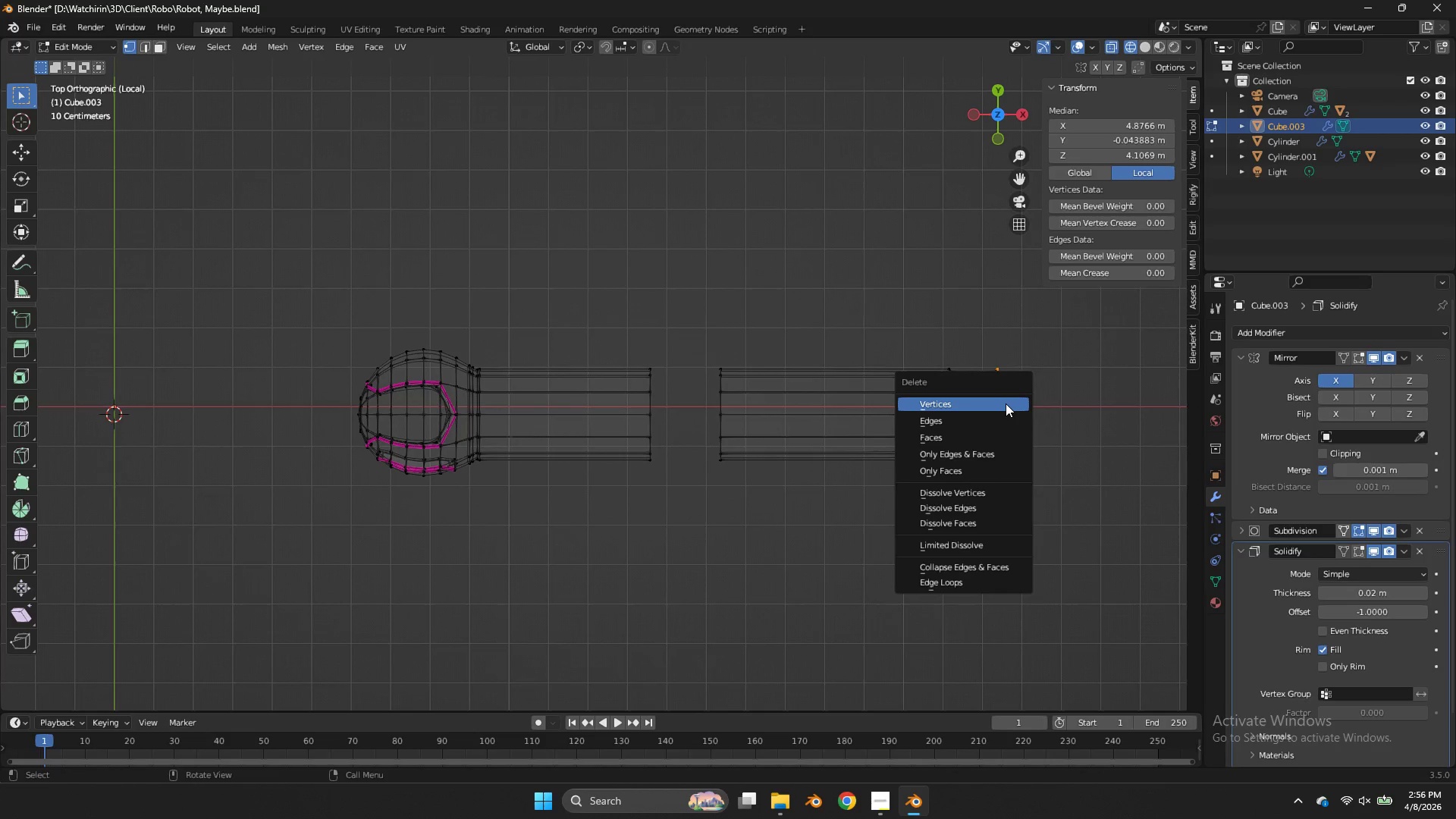 
left_click([1006, 403])
 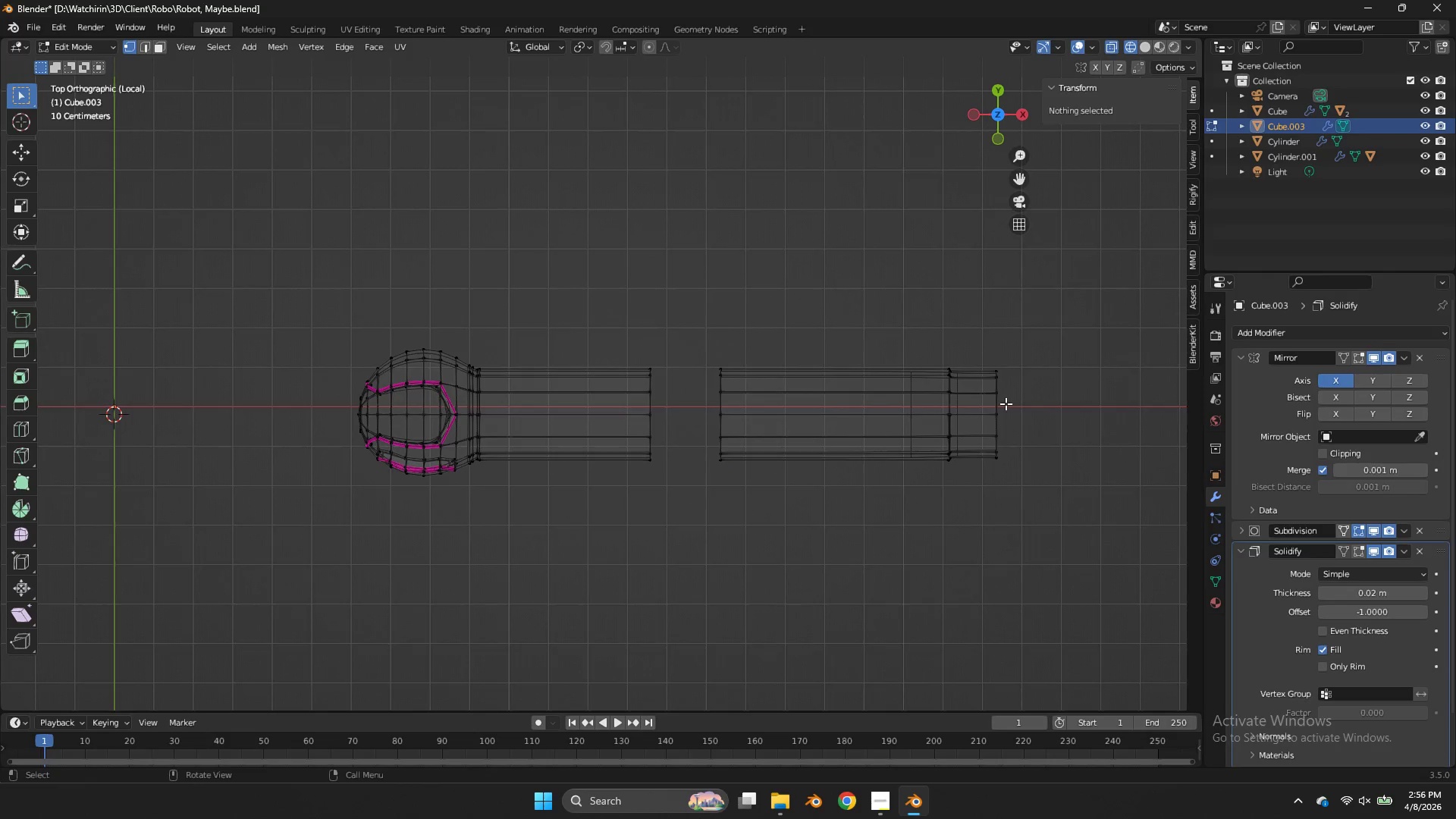 
key(Z)
 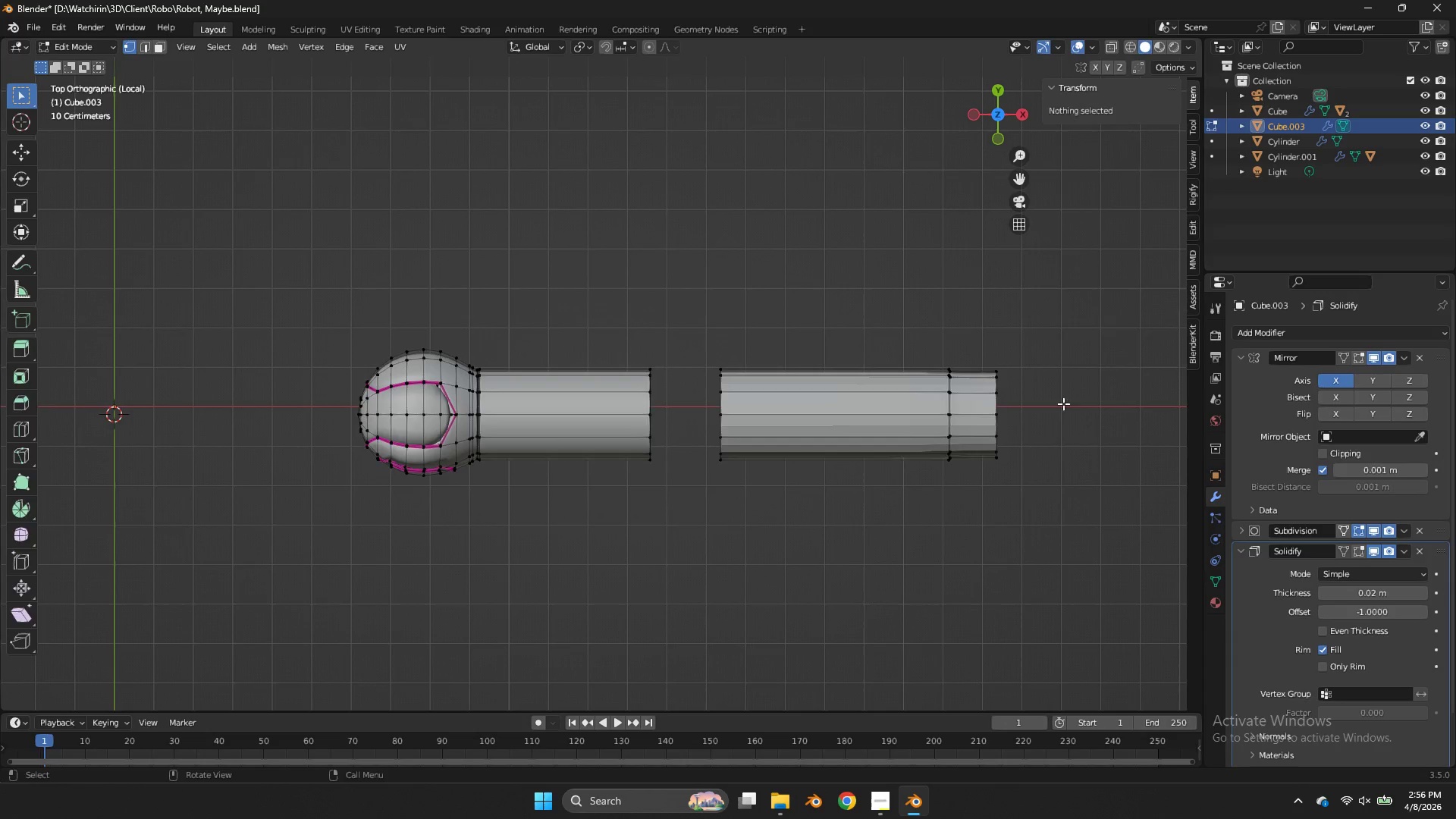 
key(Tab)
 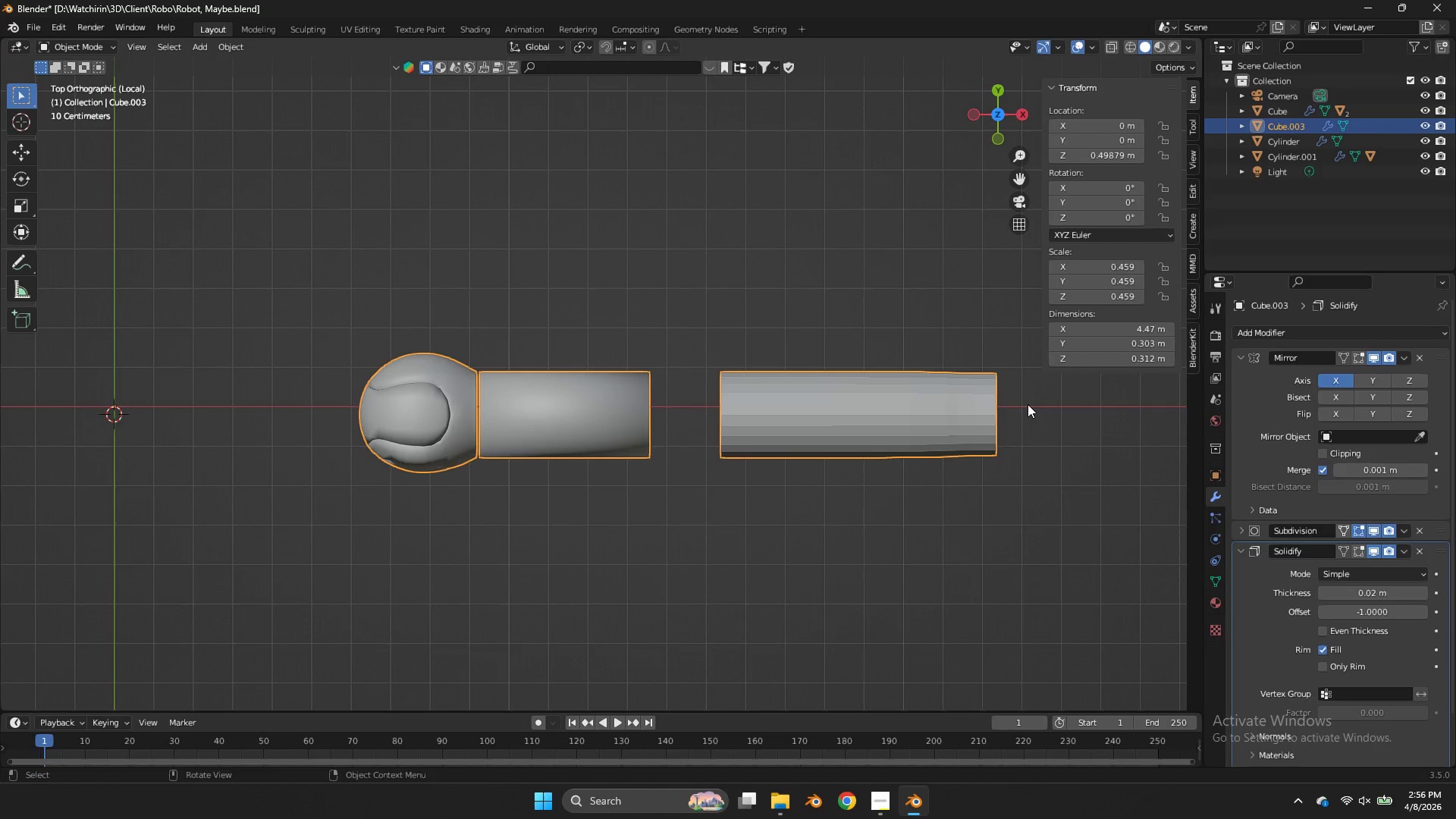 
right_click([1028, 404])
 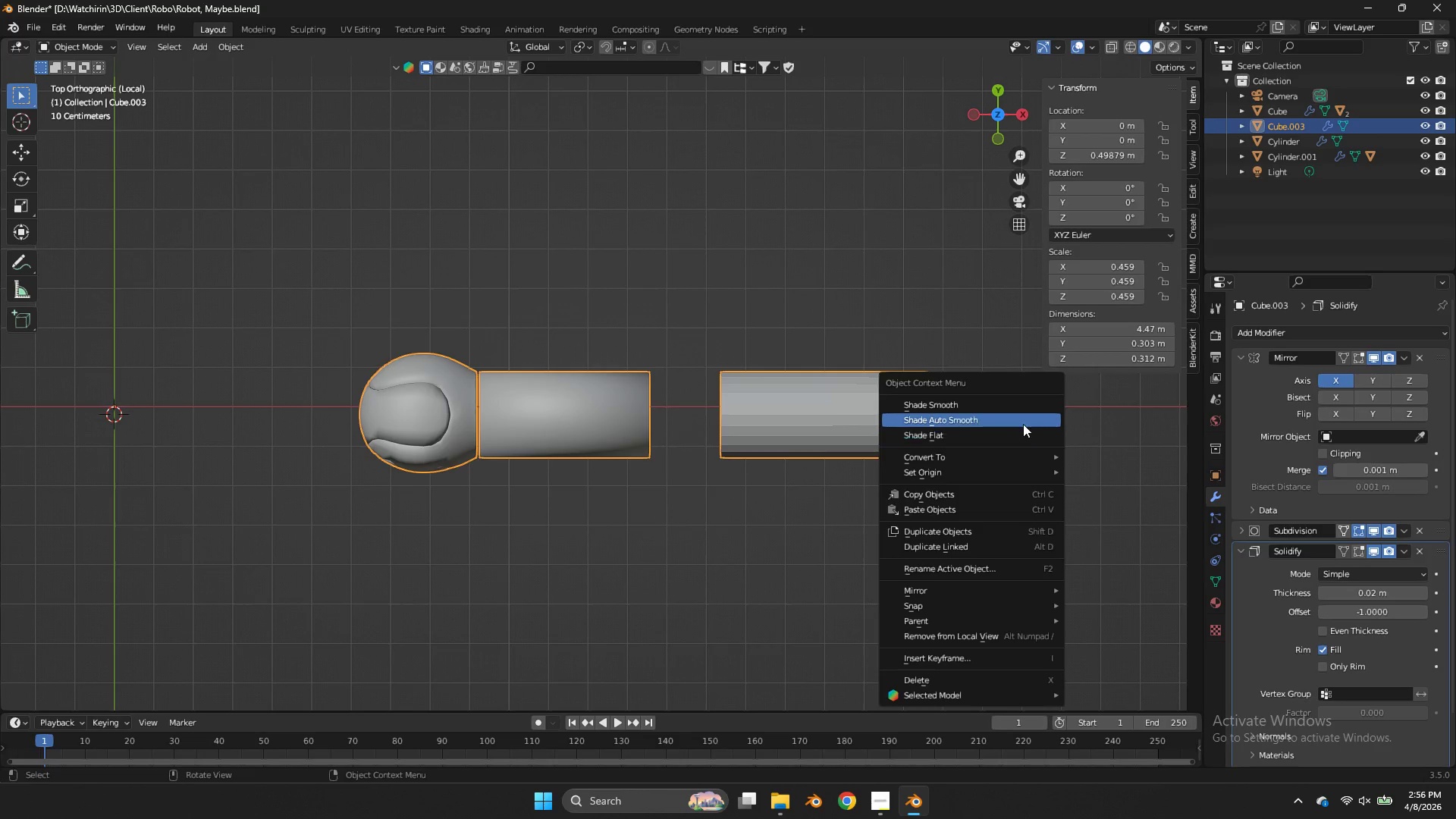 
left_click([1022, 423])
 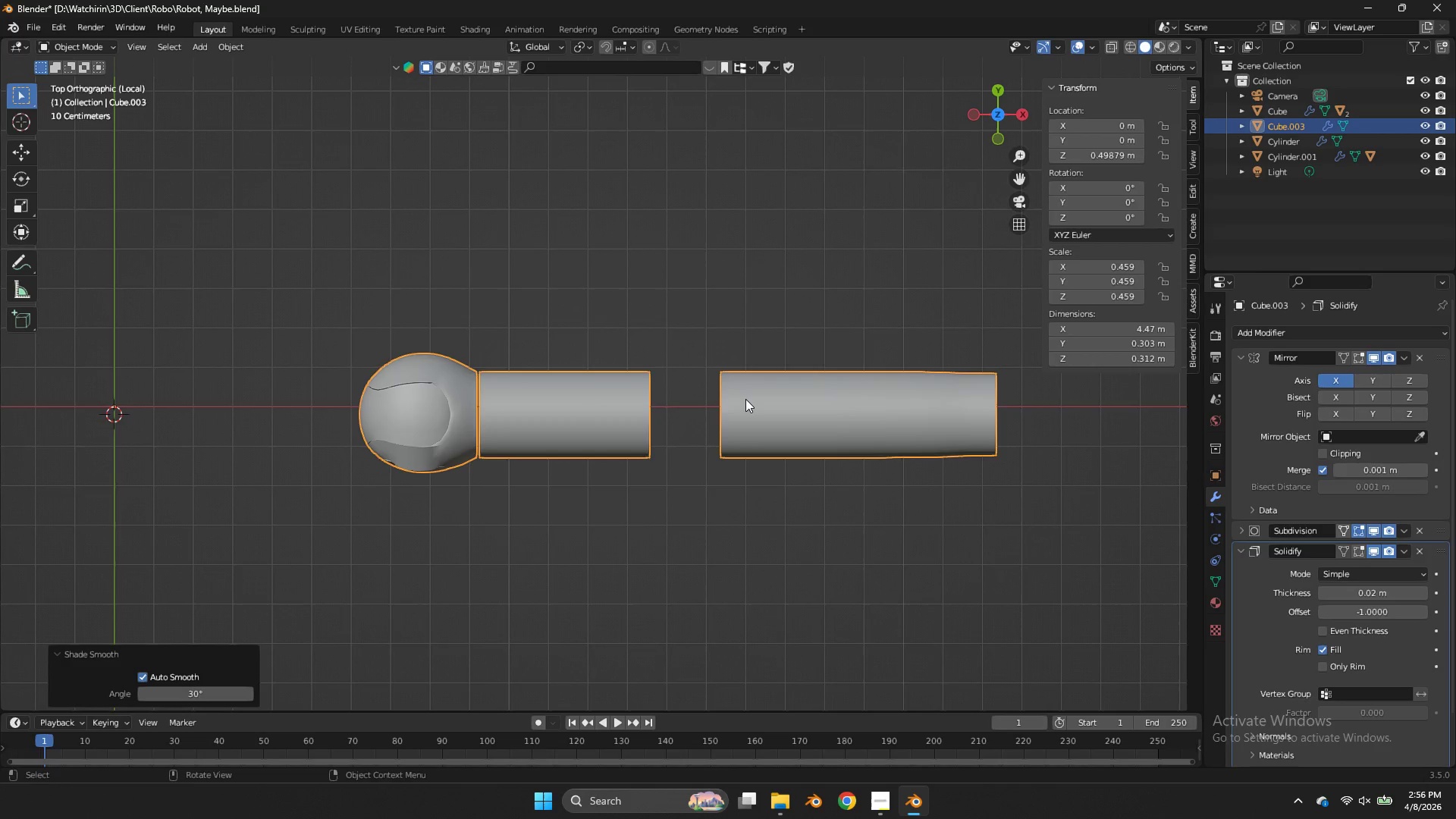 
key(Tab)
 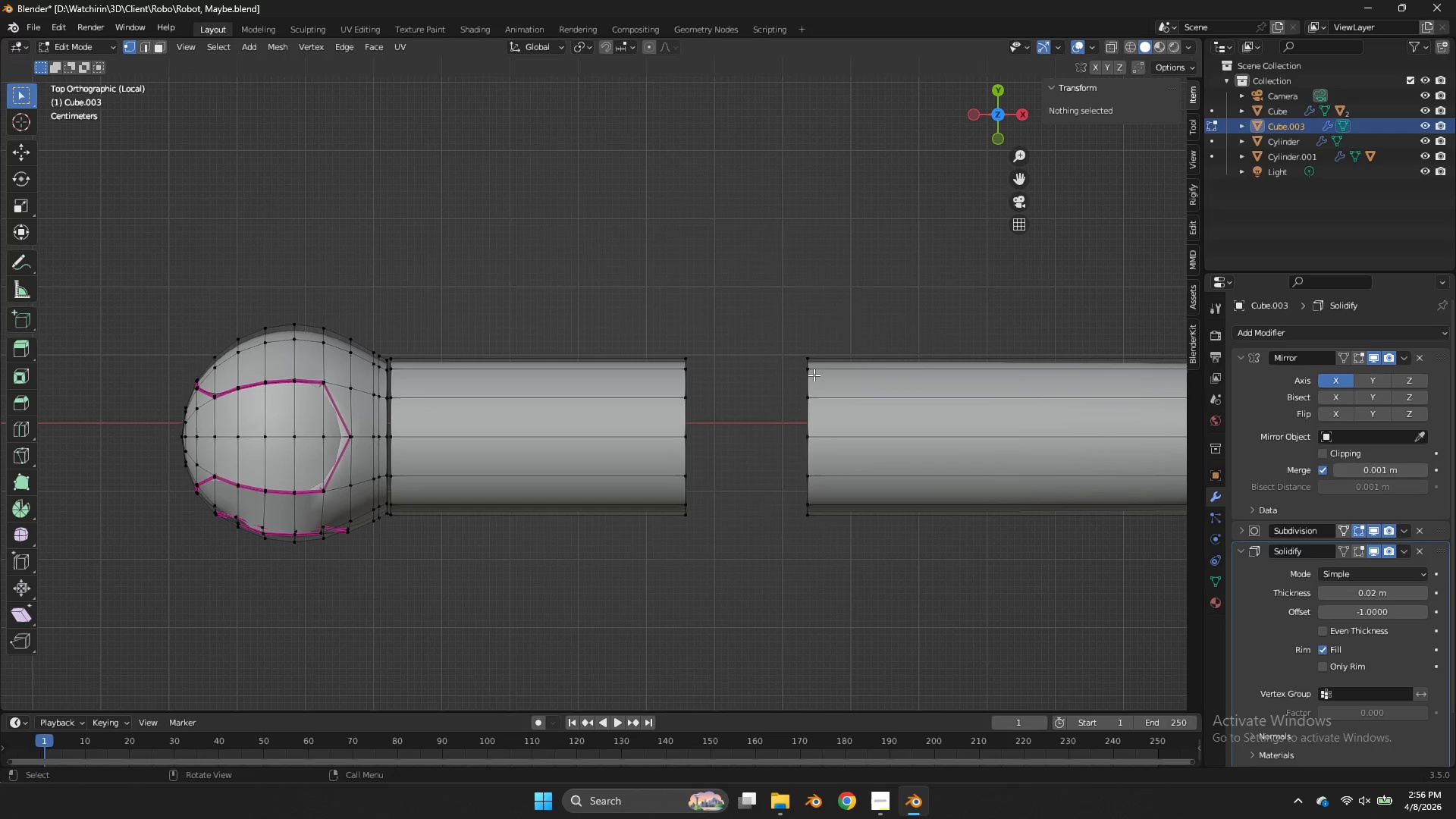 
scroll: coordinate [745, 400], scroll_direction: up, amount: 3.0
 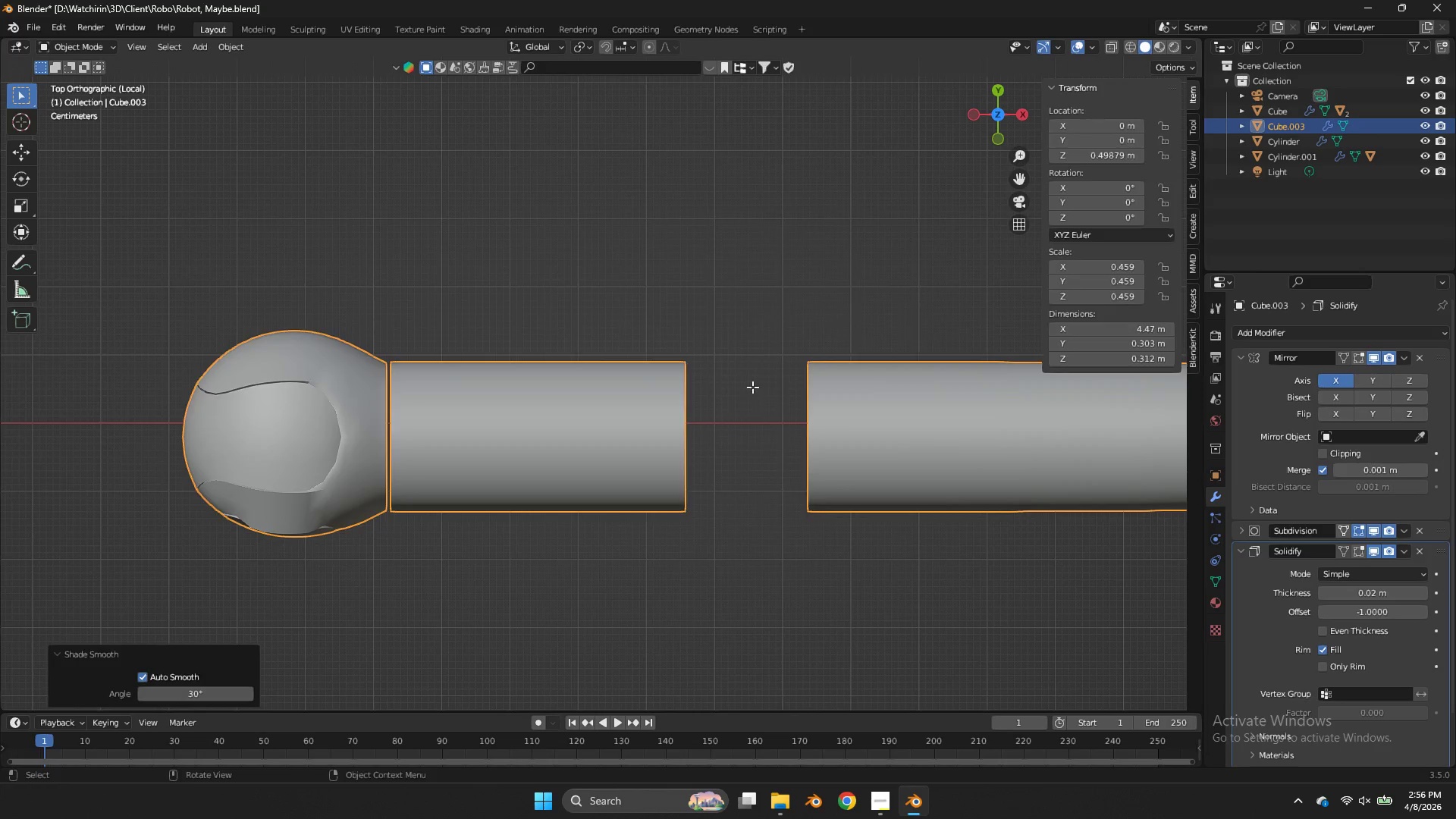 
key(Z)
 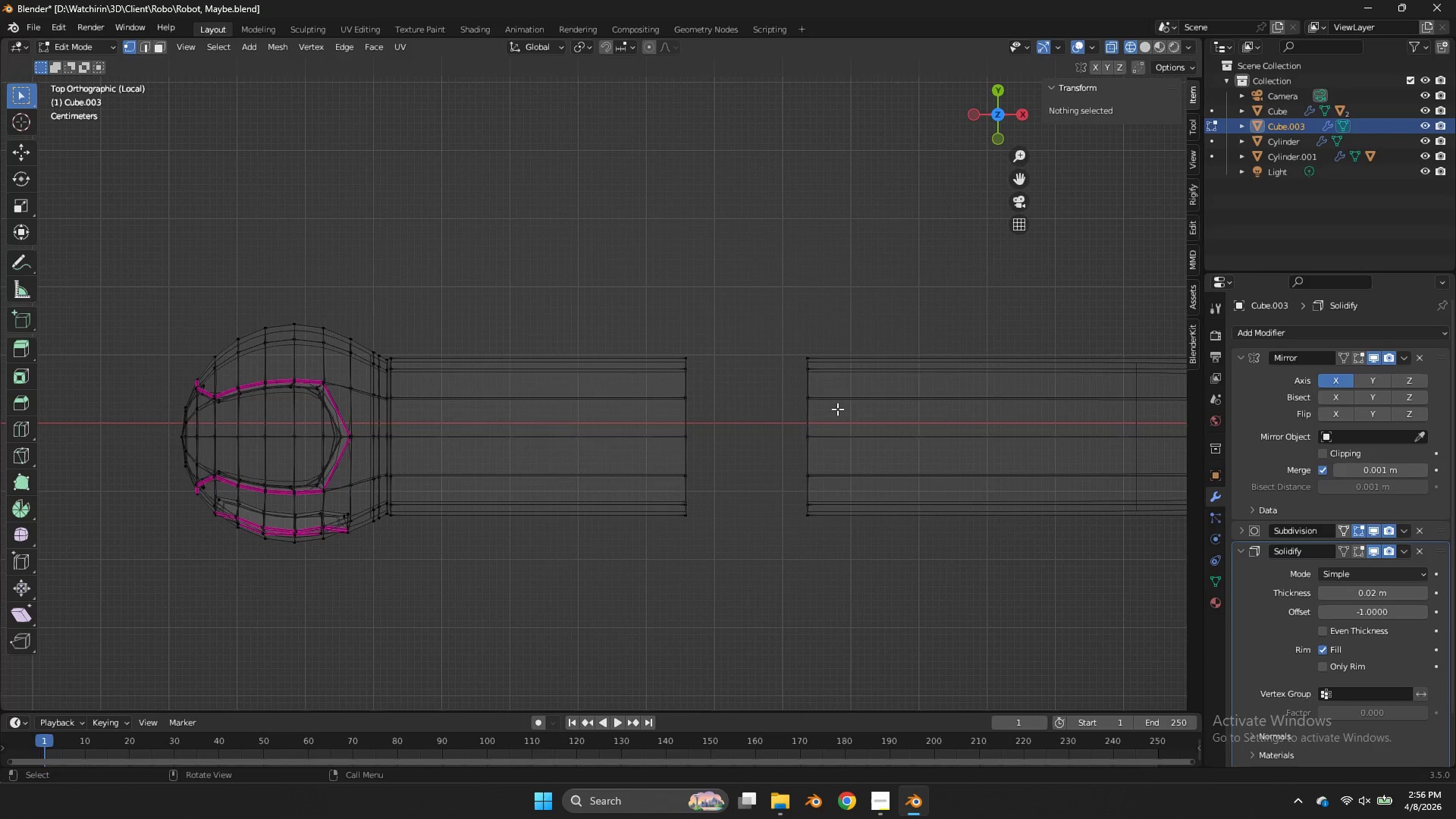 
scroll: coordinate [837, 409], scroll_direction: down, amount: 1.0
 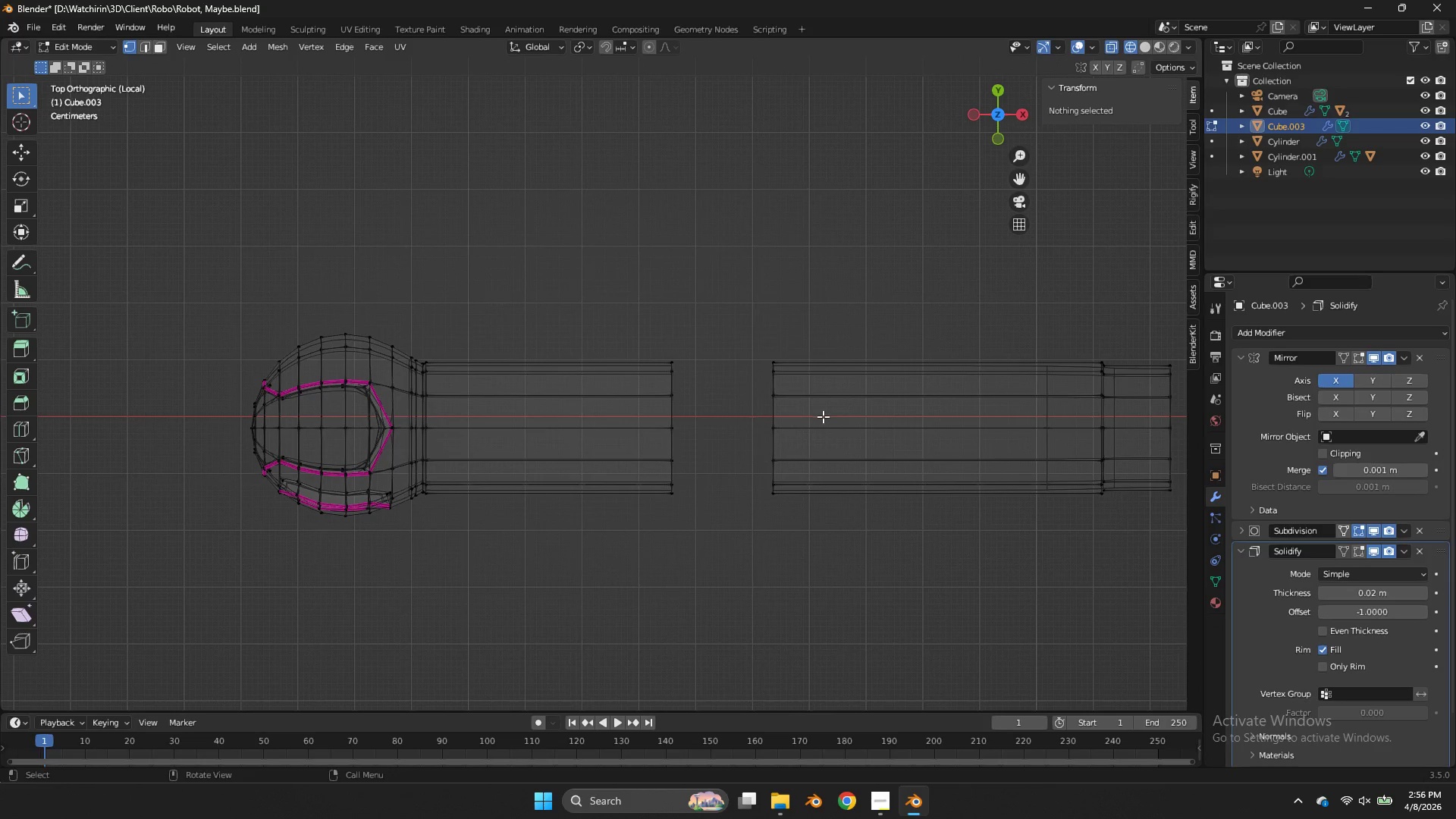 
left_click_drag(start_coordinate=[822, 419], to_coordinate=[725, 529])
 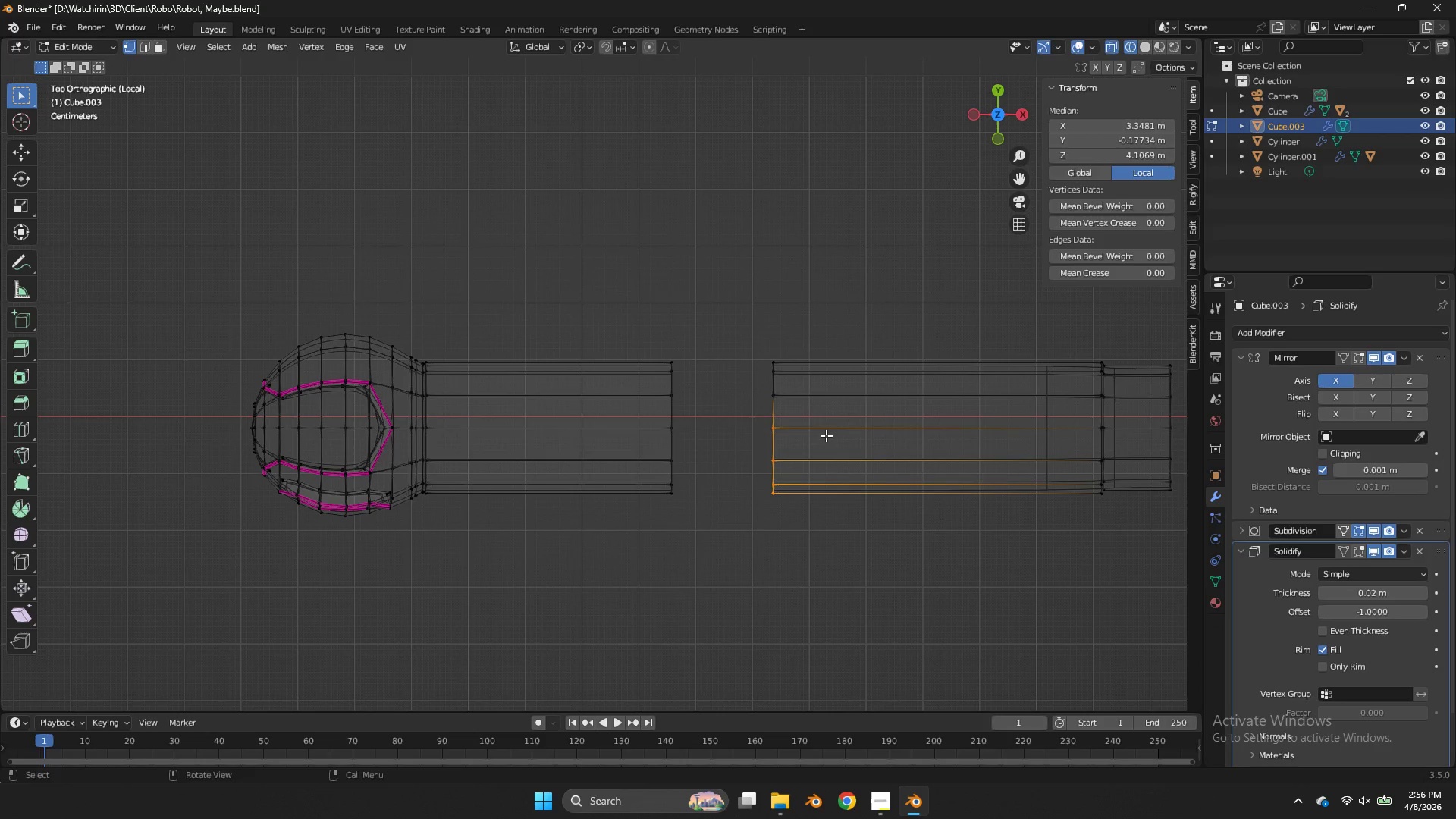 
type(gx)
 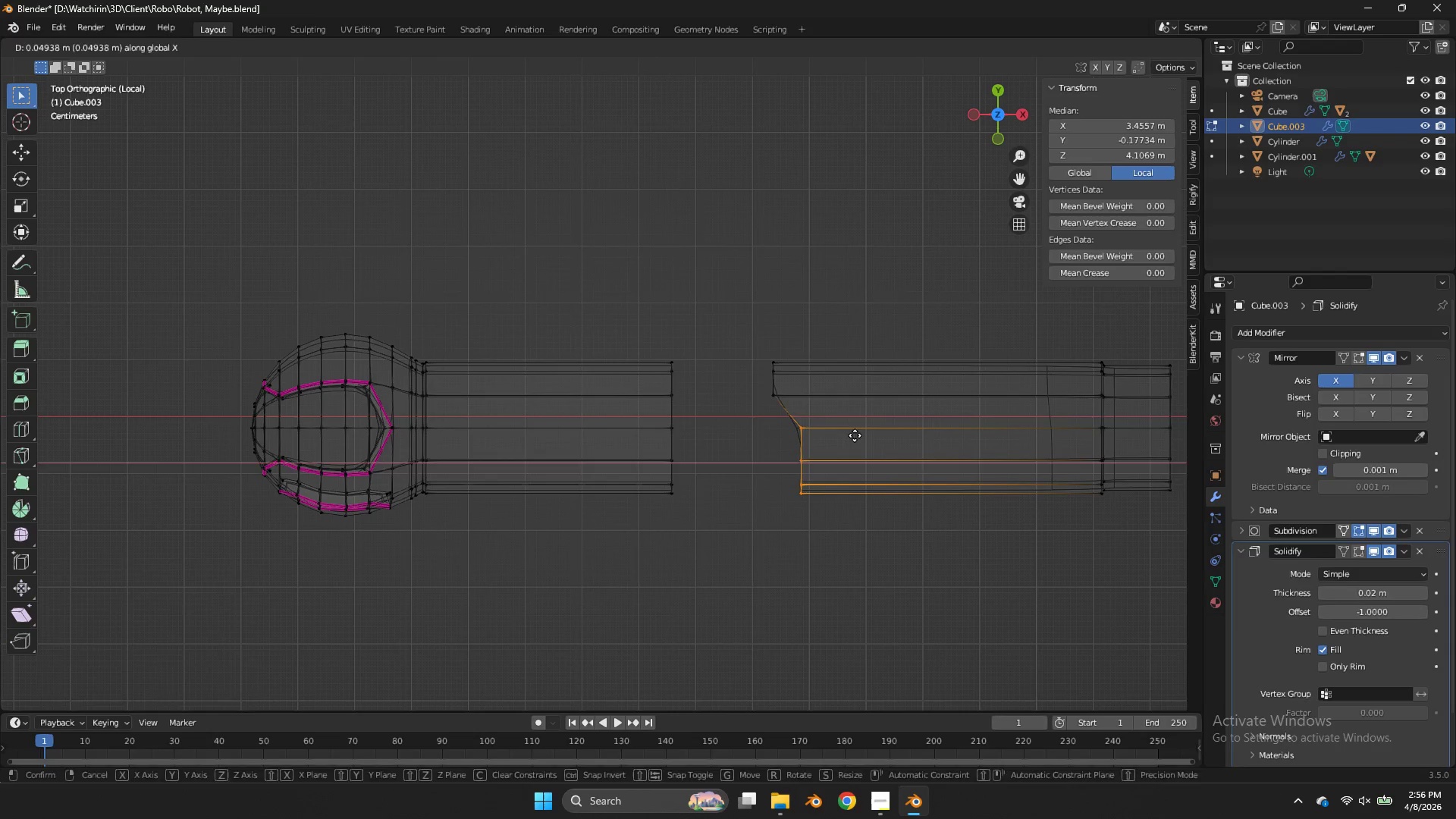 
left_click([855, 435])
 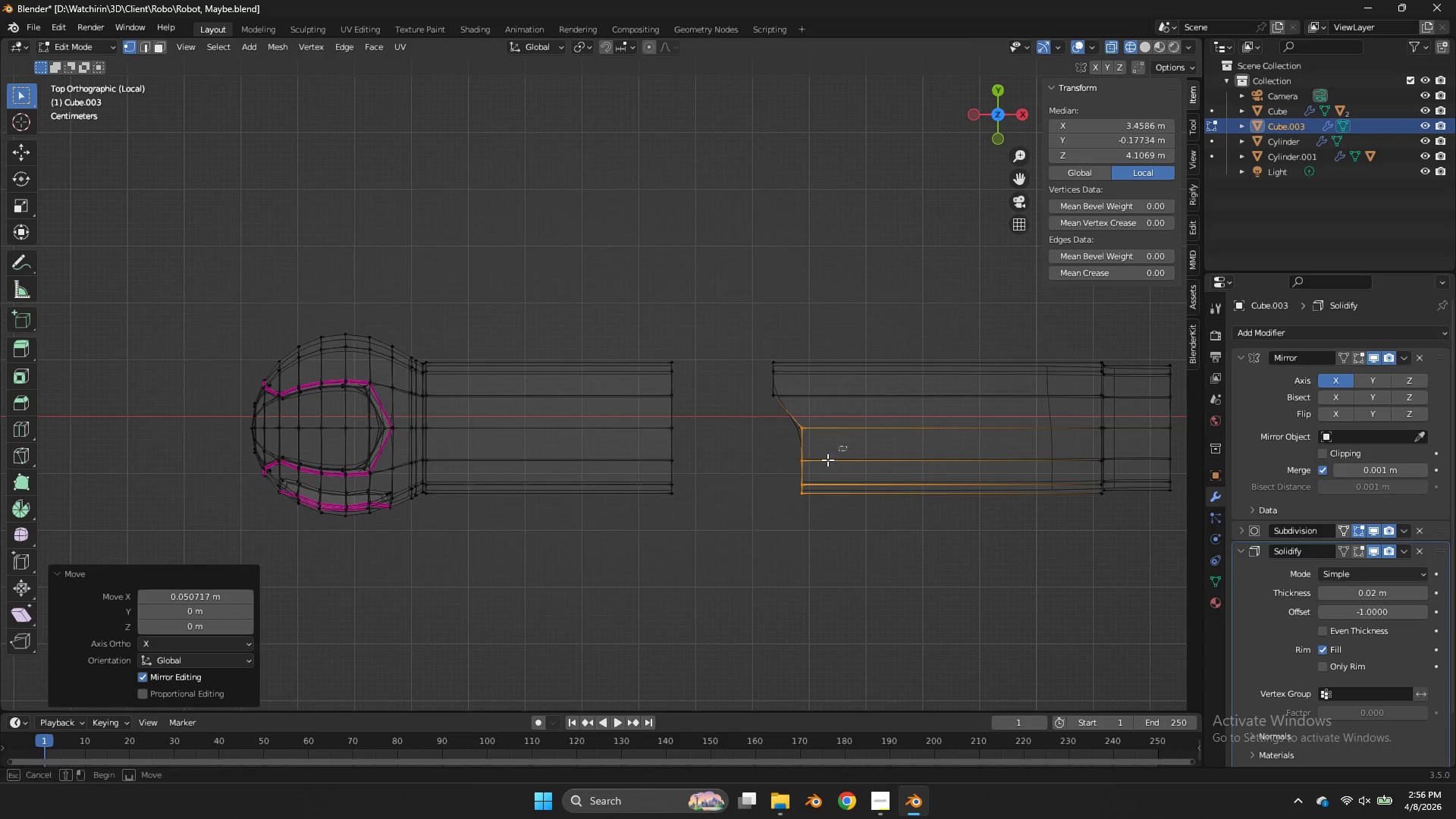 
left_click_drag(start_coordinate=[846, 446], to_coordinate=[769, 507])
 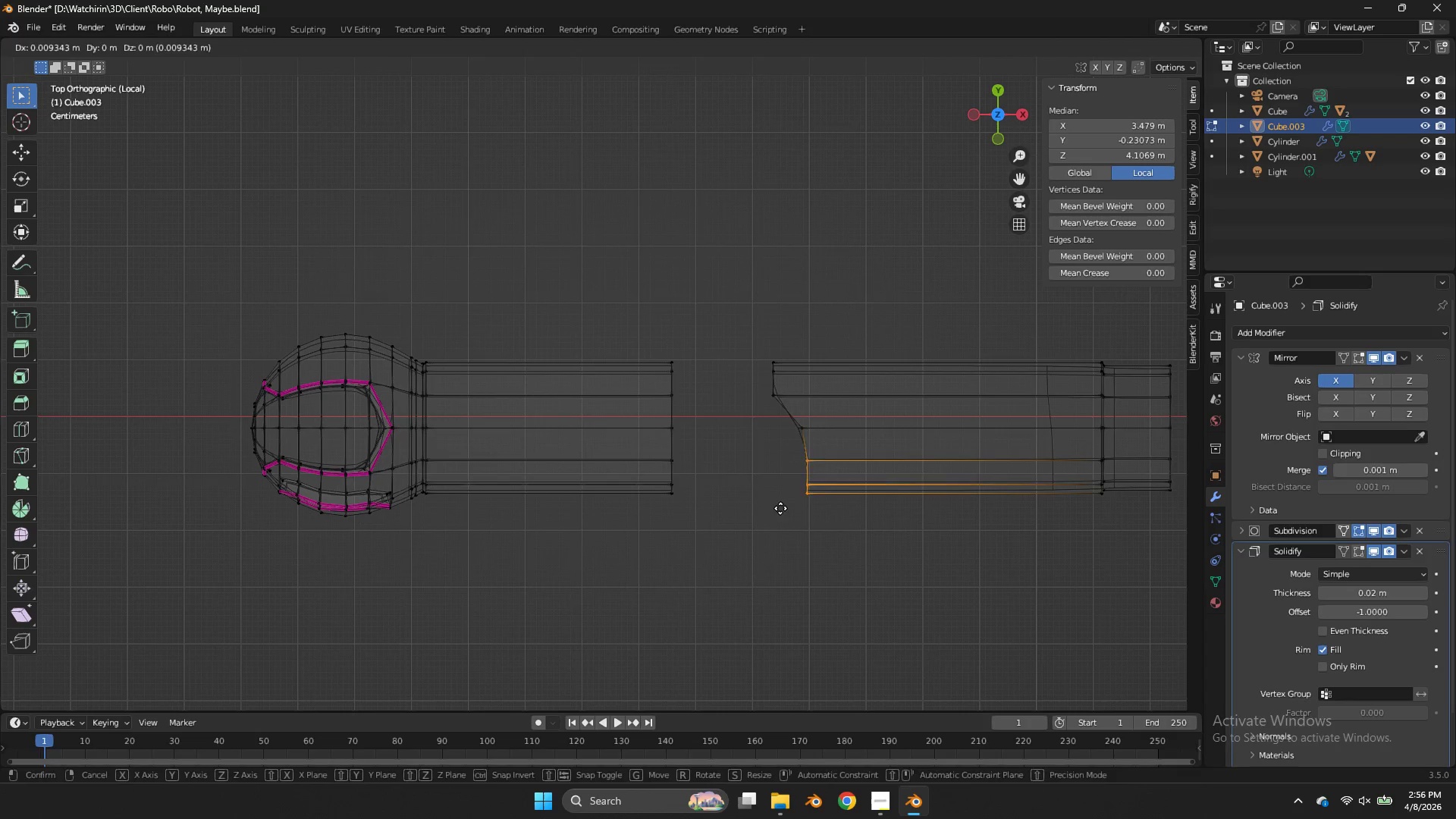 
type(gxgx)
 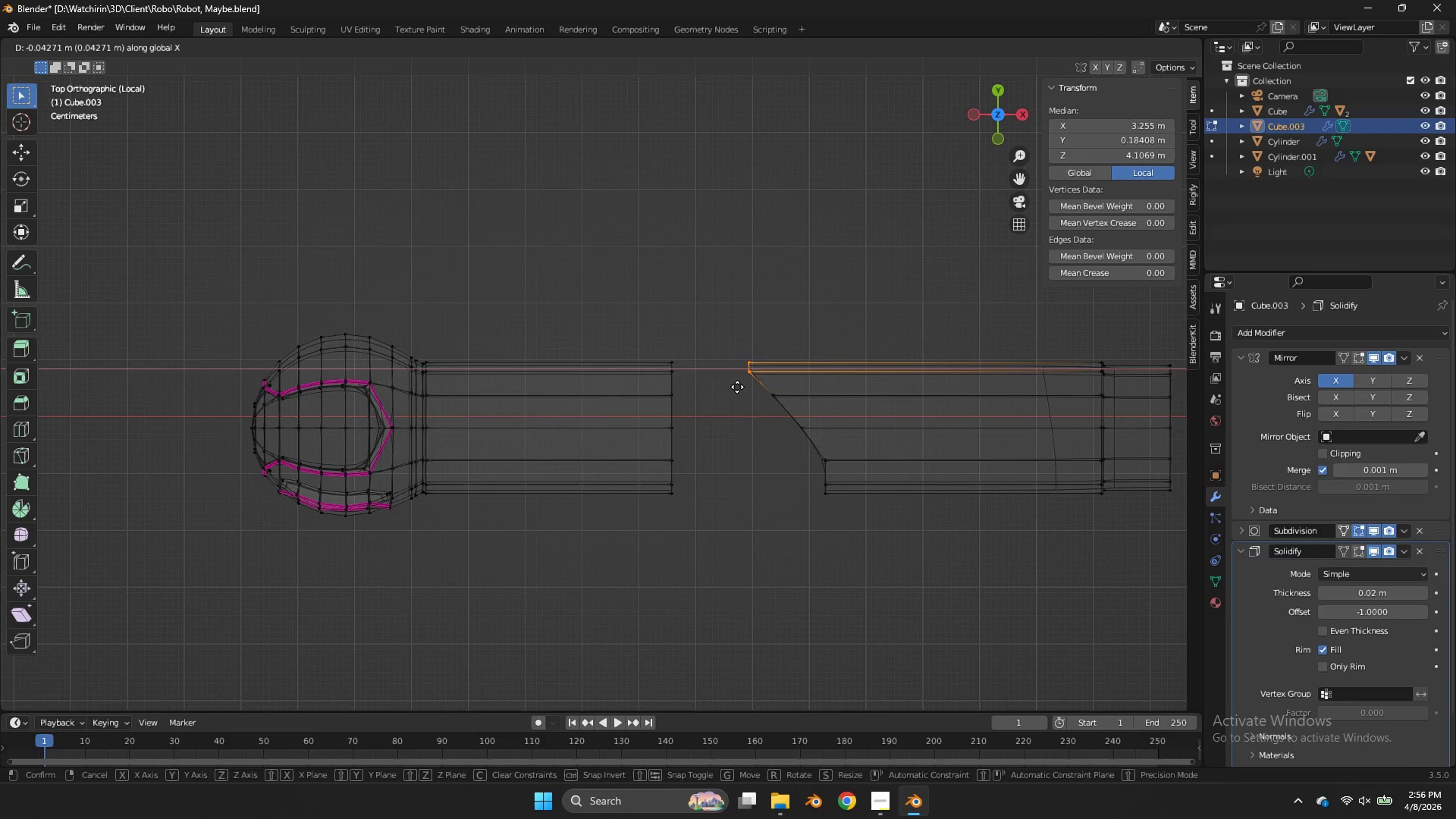 
left_click_drag(start_coordinate=[795, 352], to_coordinate=[761, 384])
 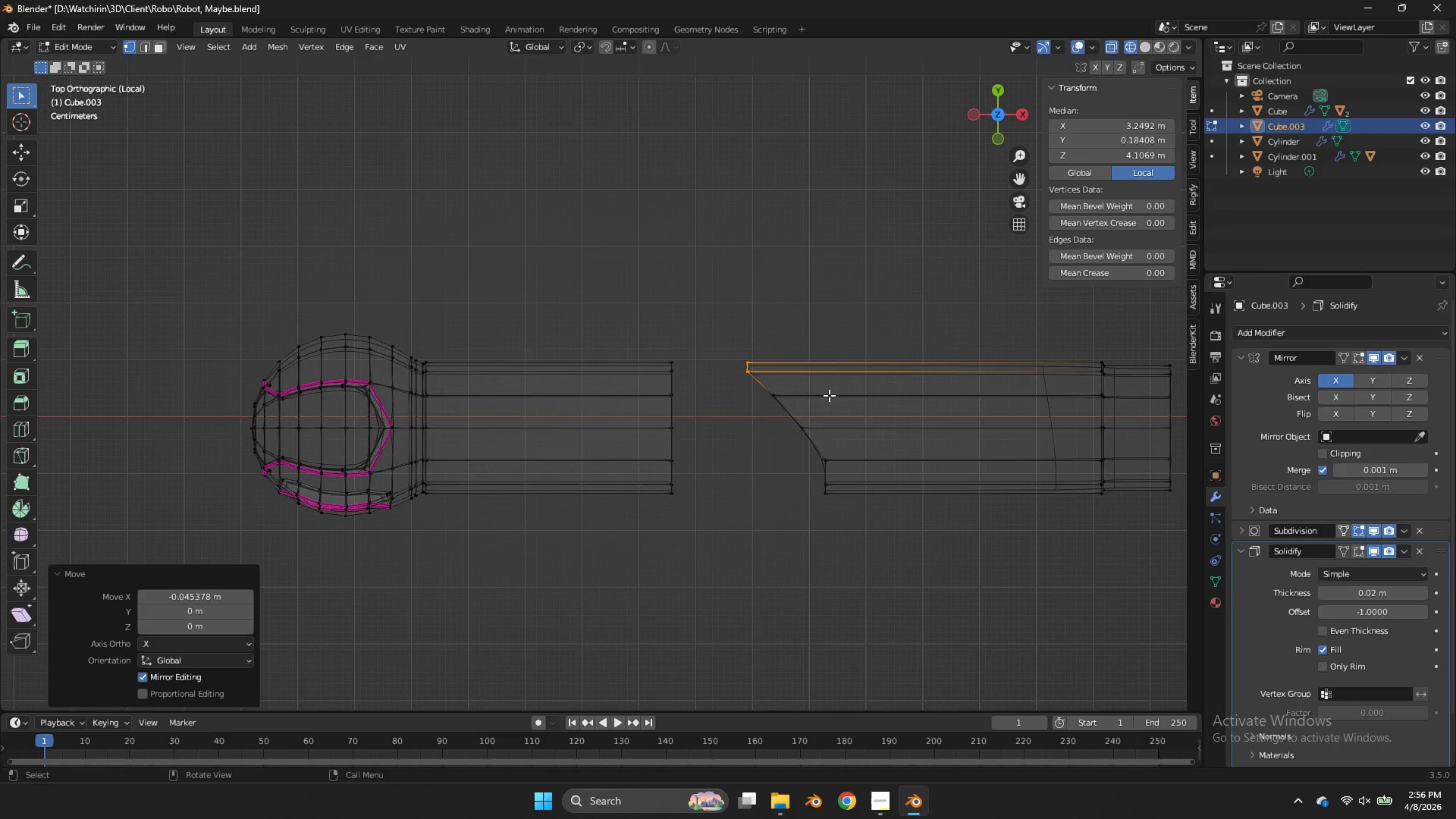 
key(Control+Z)
 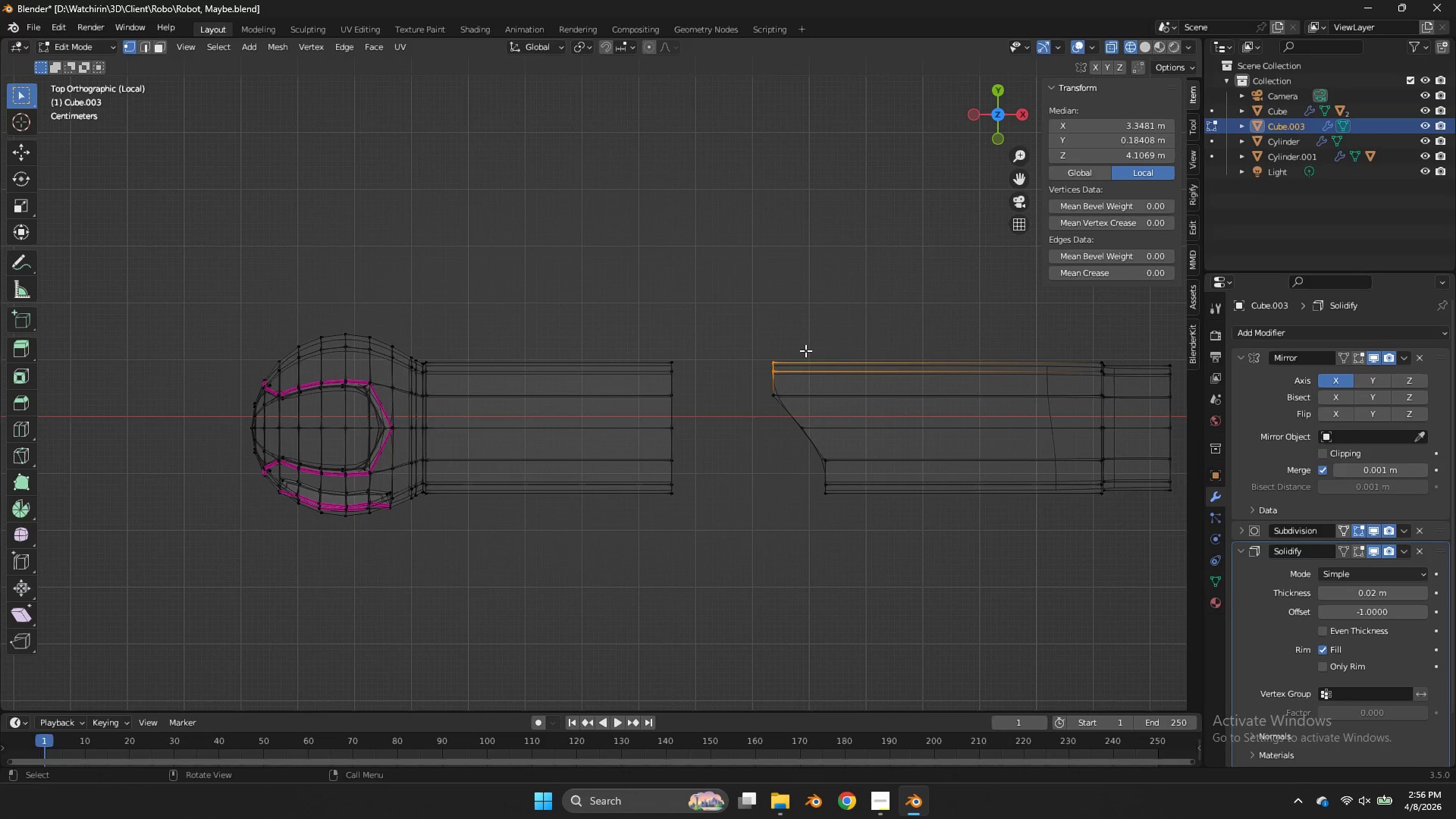 
type(gx)
 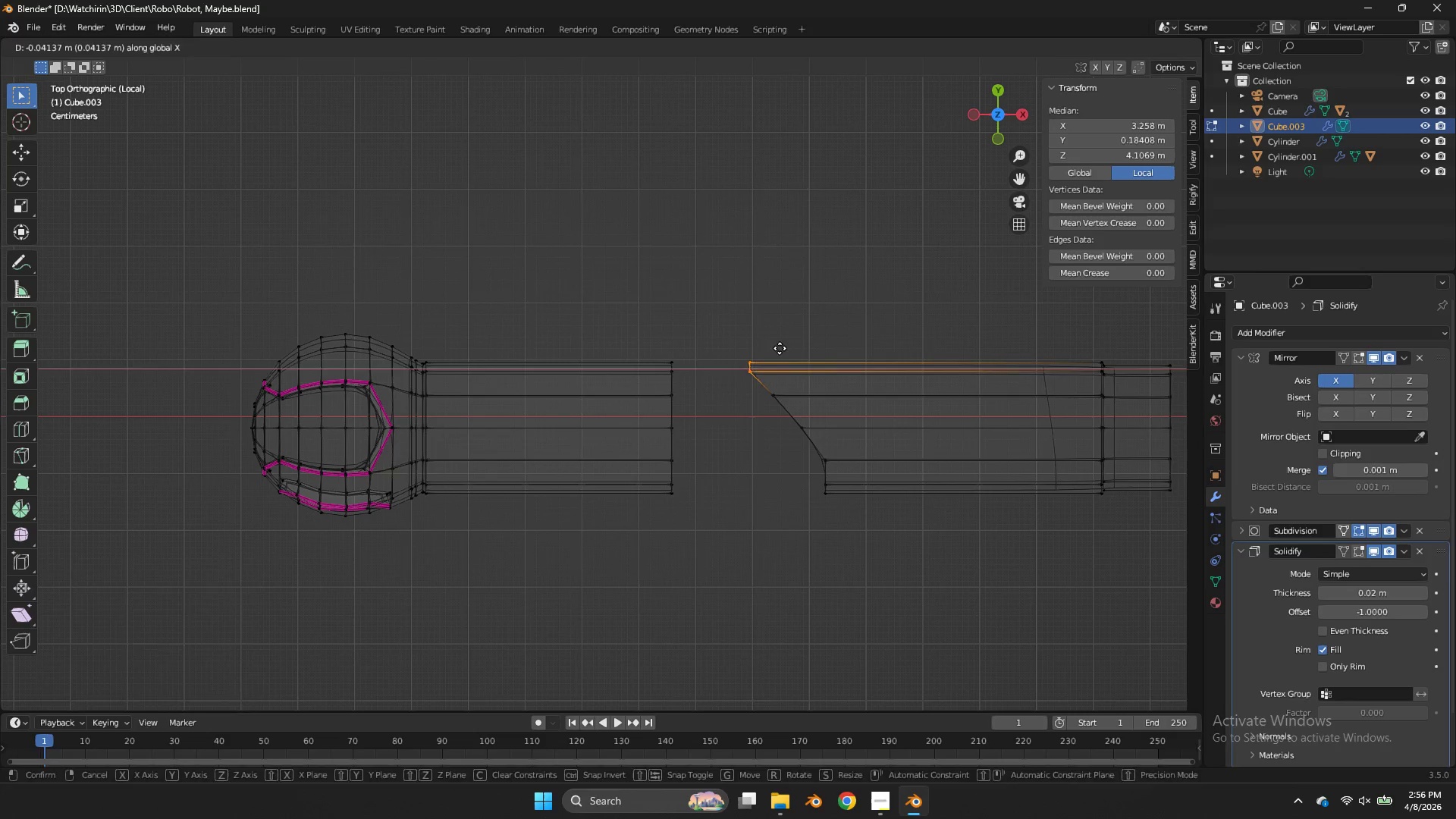 
left_click([778, 348])
 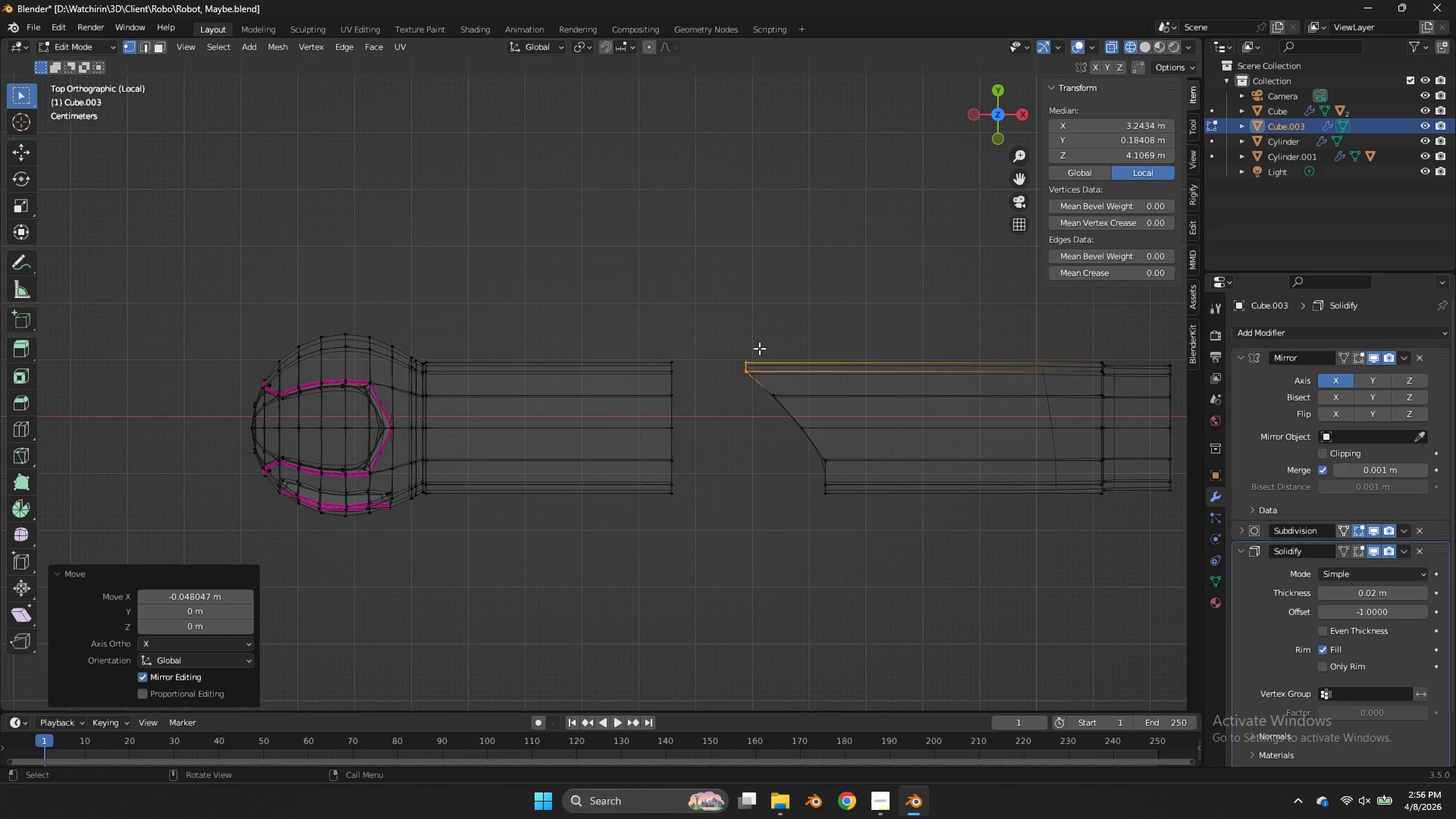 
left_click_drag(start_coordinate=[763, 348], to_coordinate=[739, 364])
 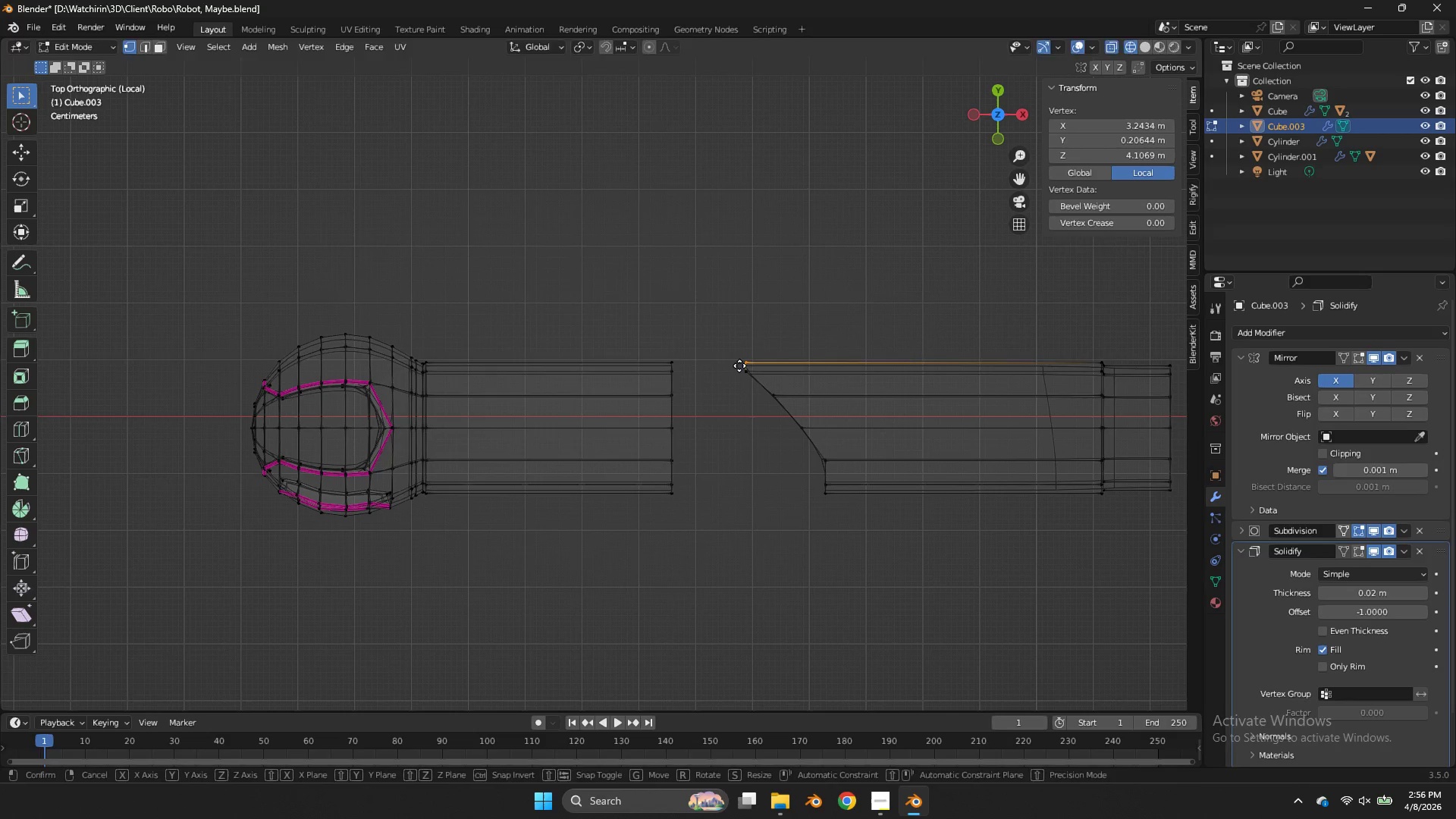 
type(gx)
 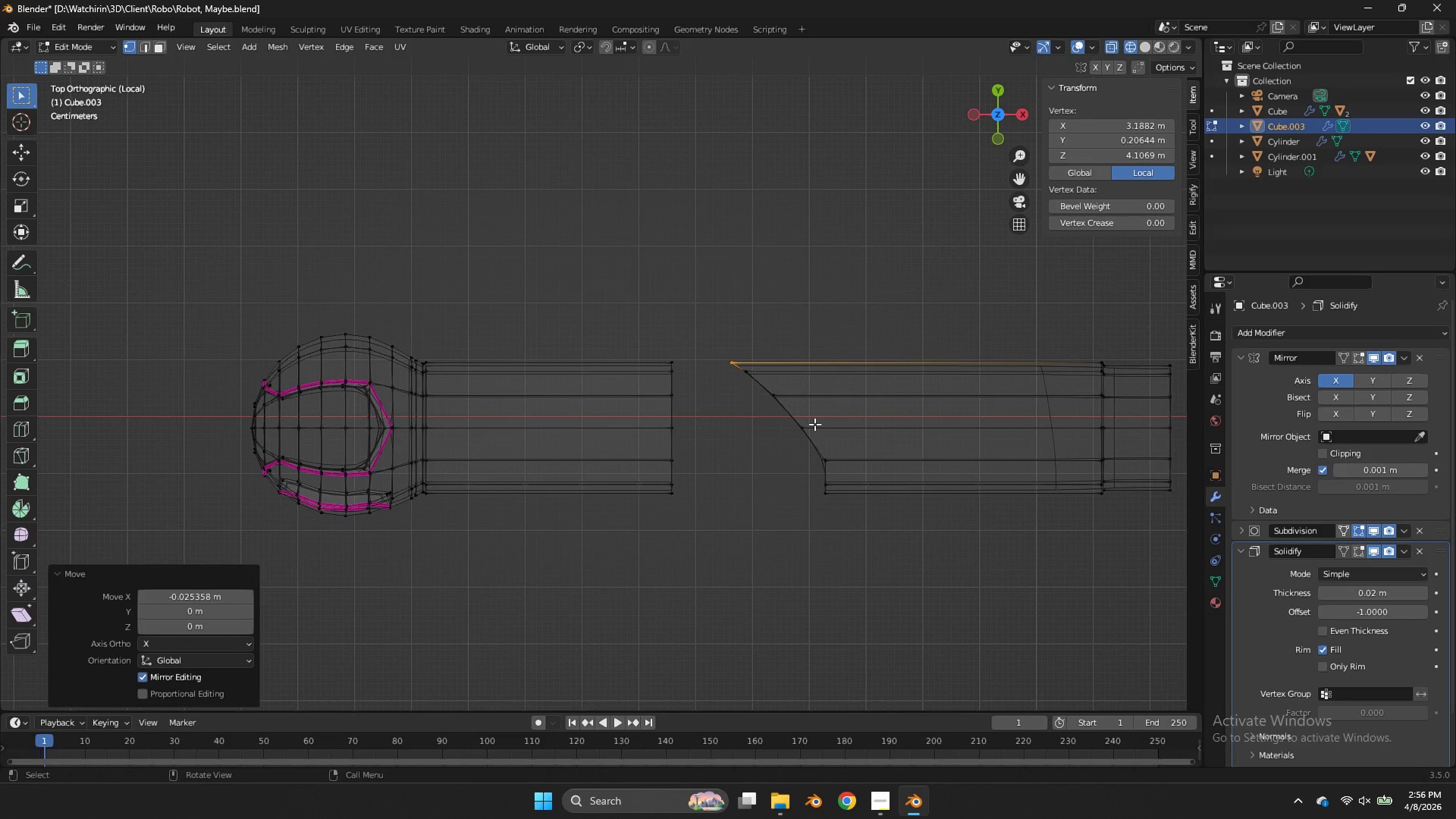 
hold_key(key=AltLeft, duration=0.47)
left_click([806, 435])
 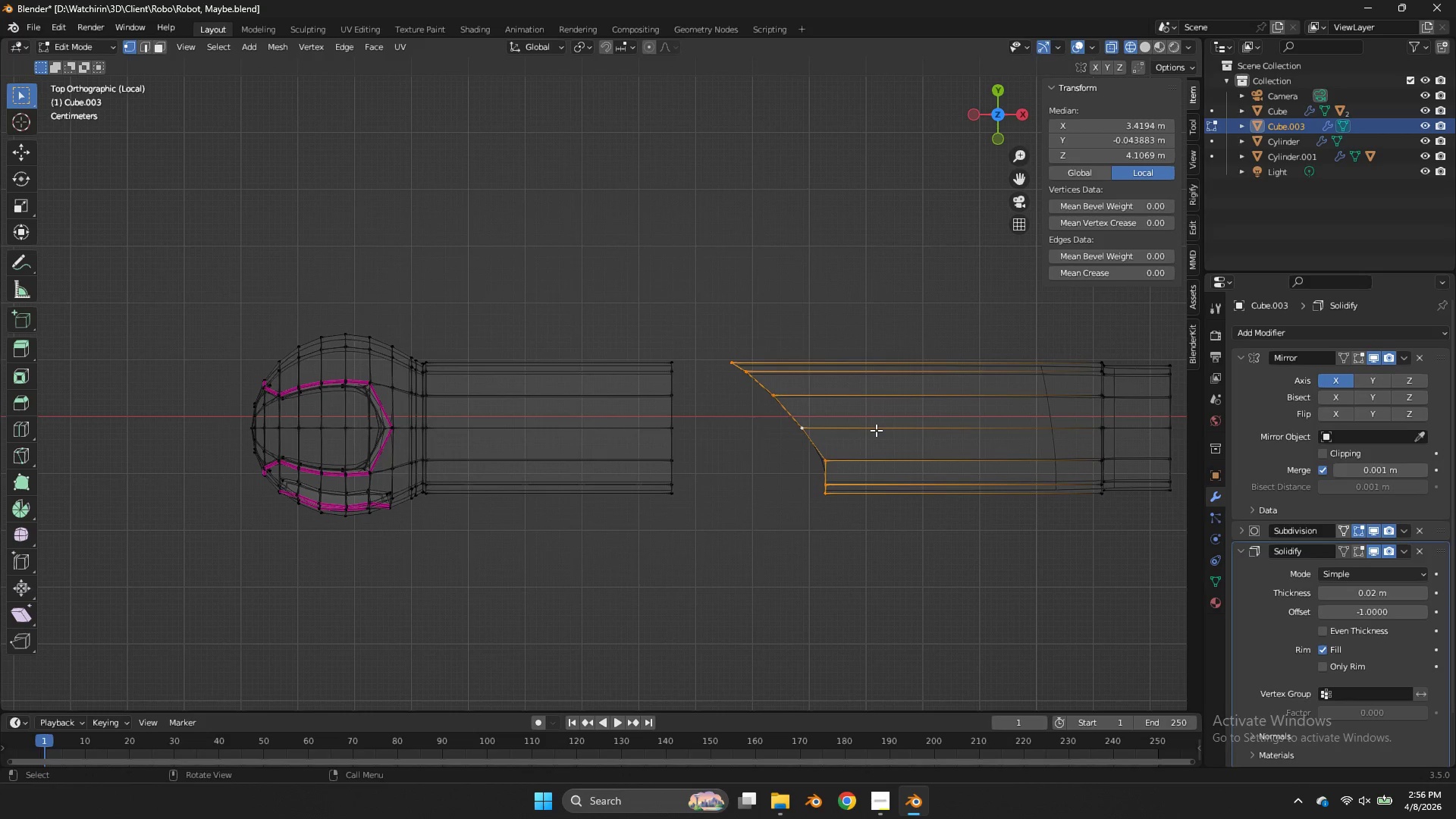 
type(gx)
 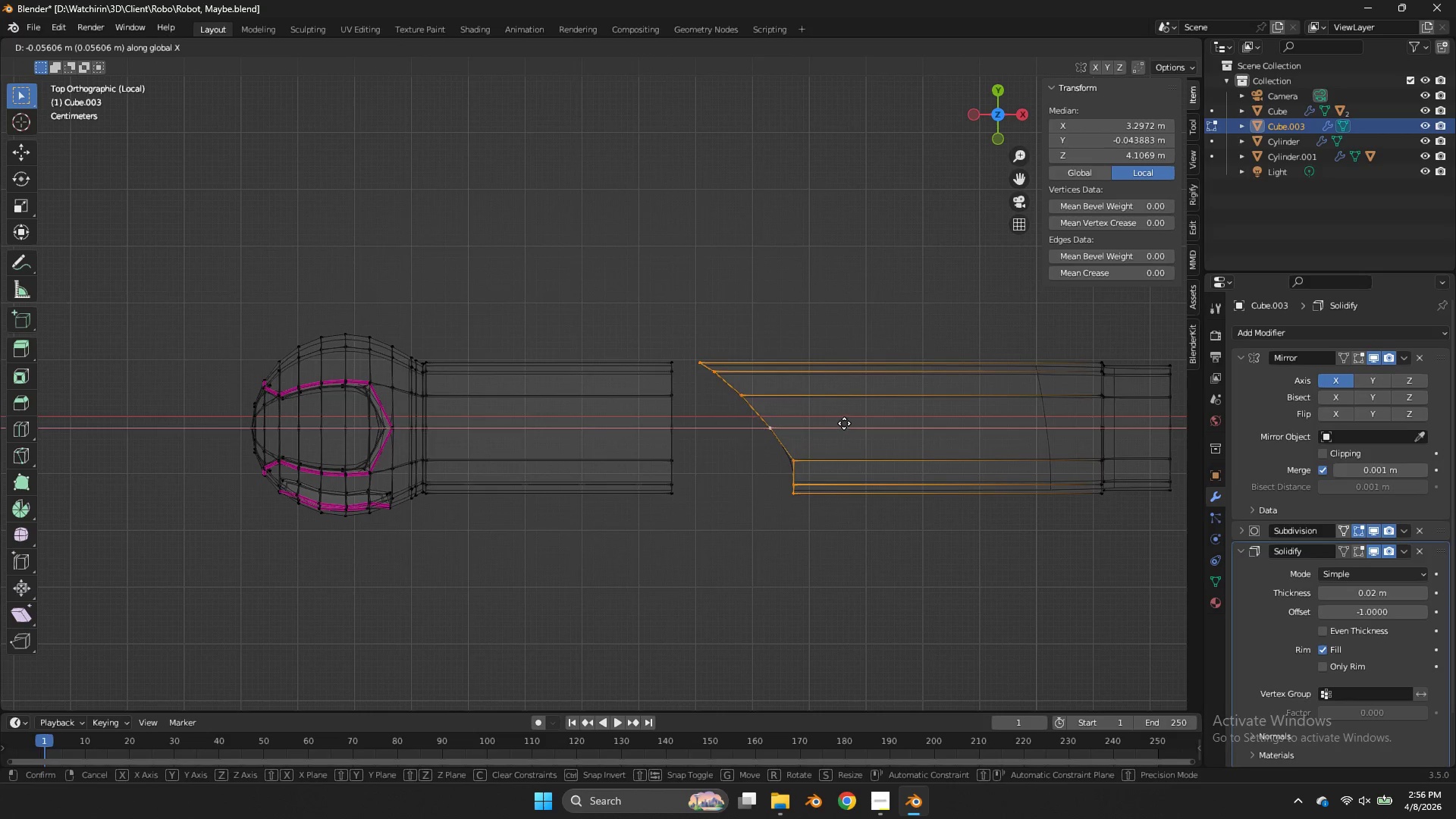 
left_click([843, 423])
 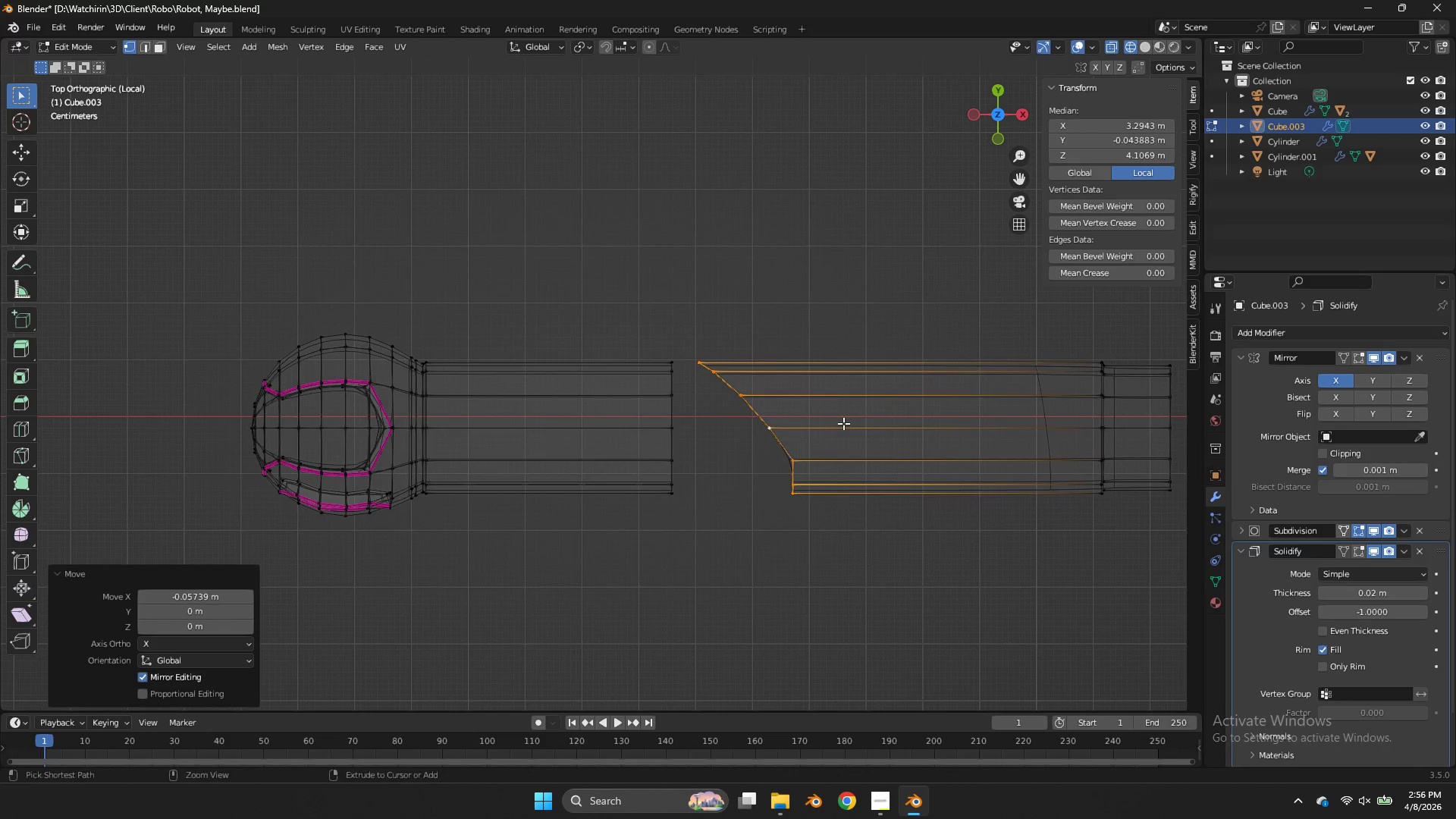 
key(Control+S)
 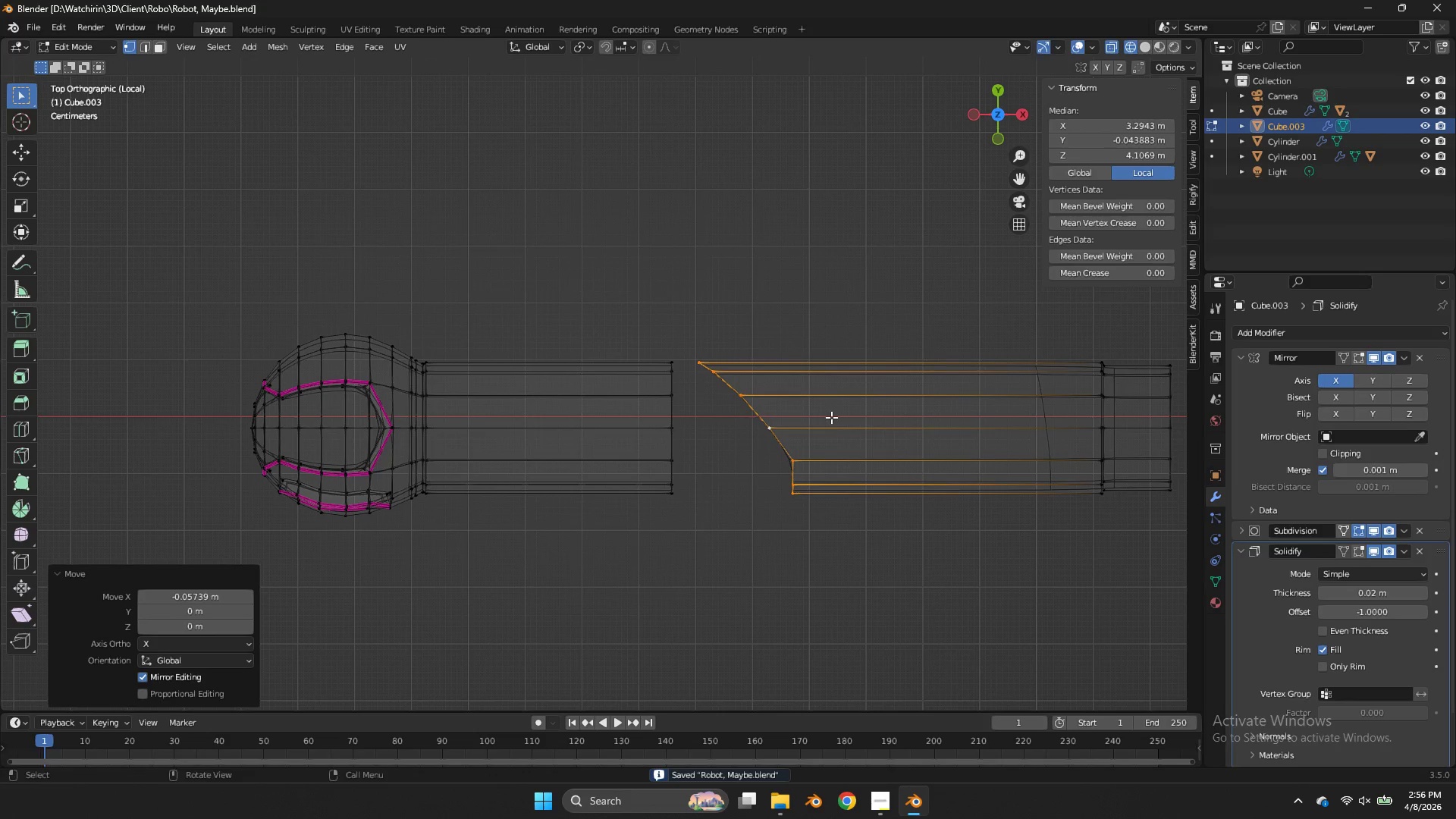 
left_click_drag(start_coordinate=[831, 417], to_coordinate=[758, 516])
 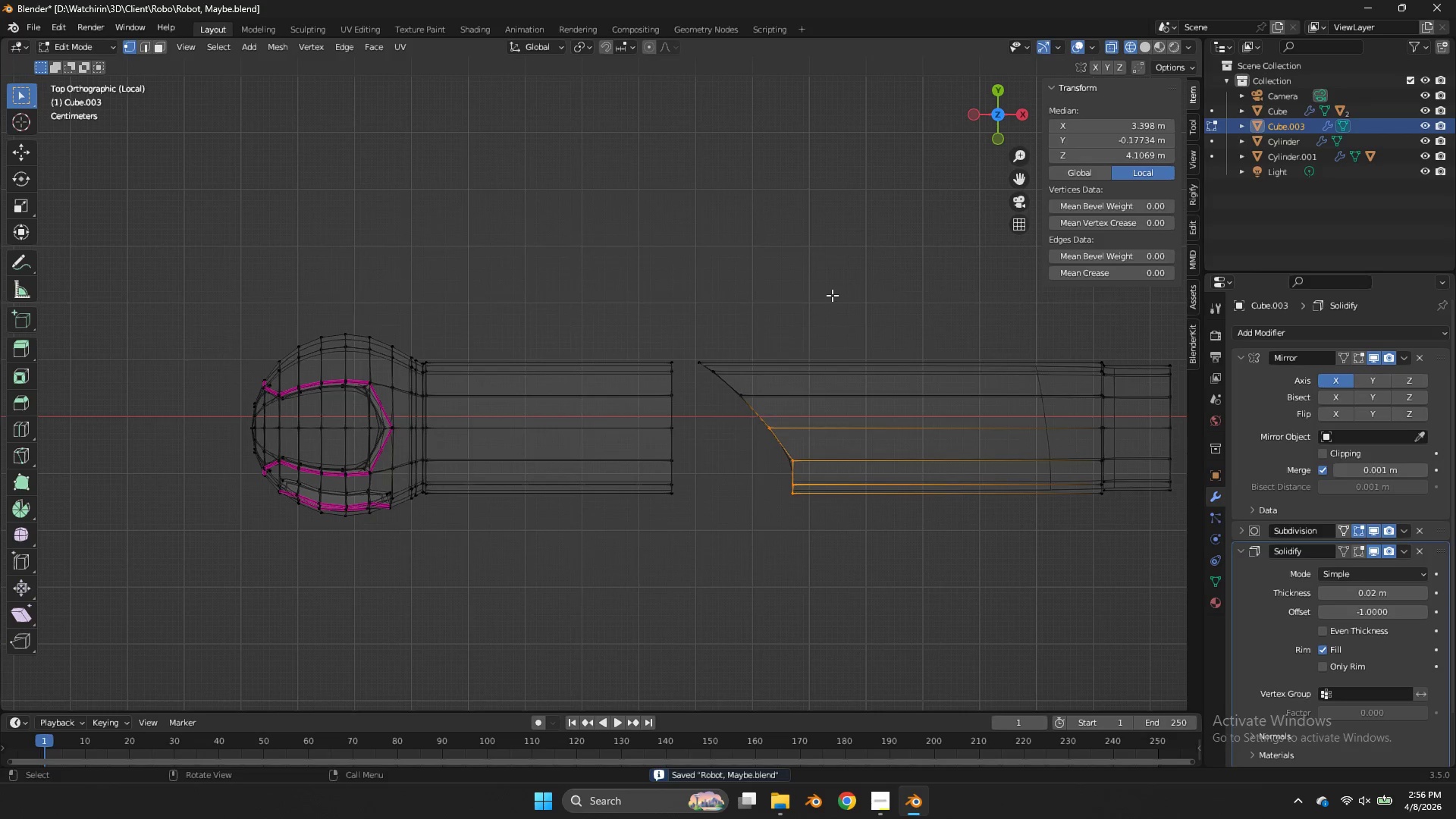 
left_click_drag(start_coordinate=[834, 296], to_coordinate=[678, 545])
 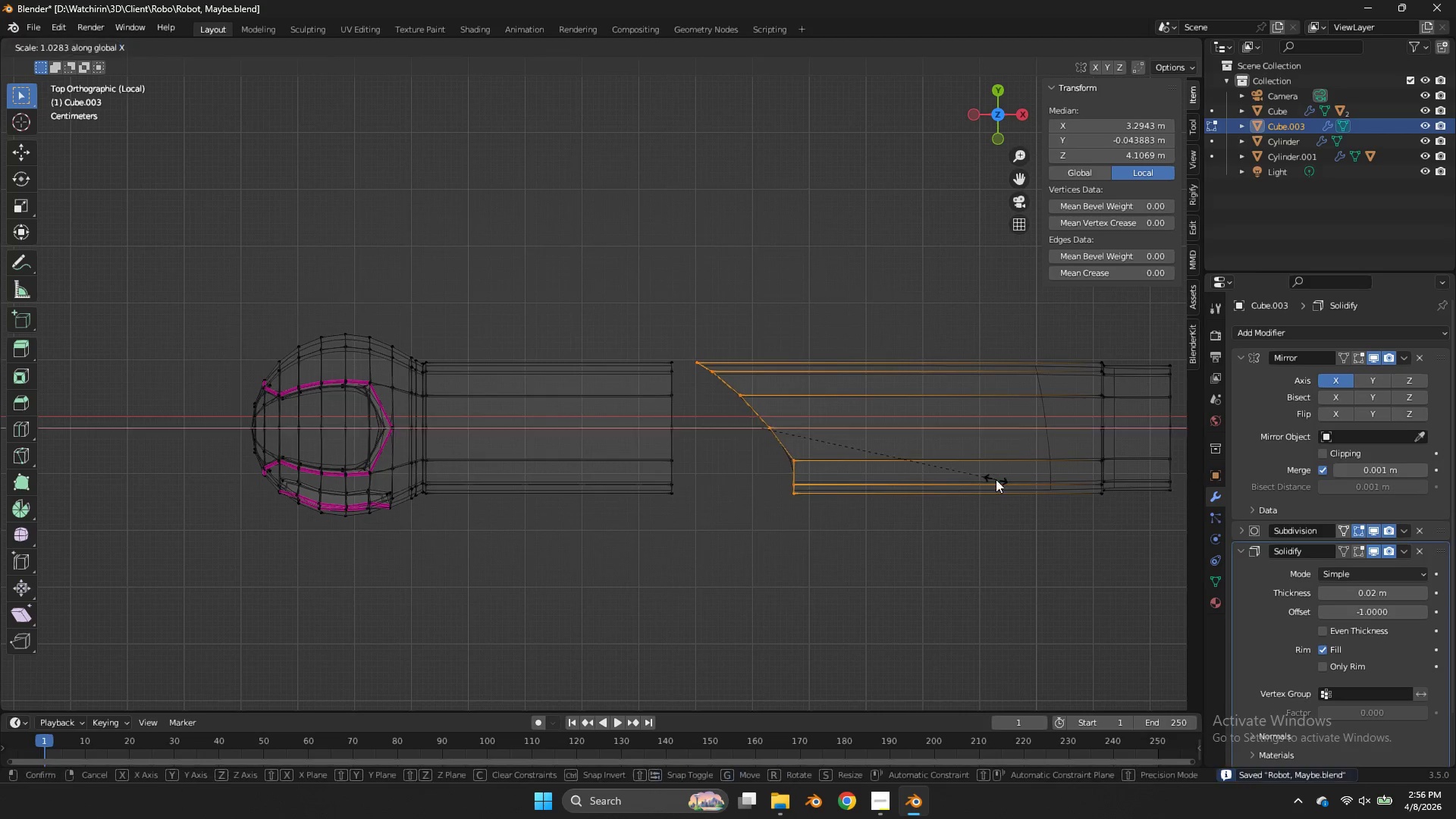 
type(sx)
 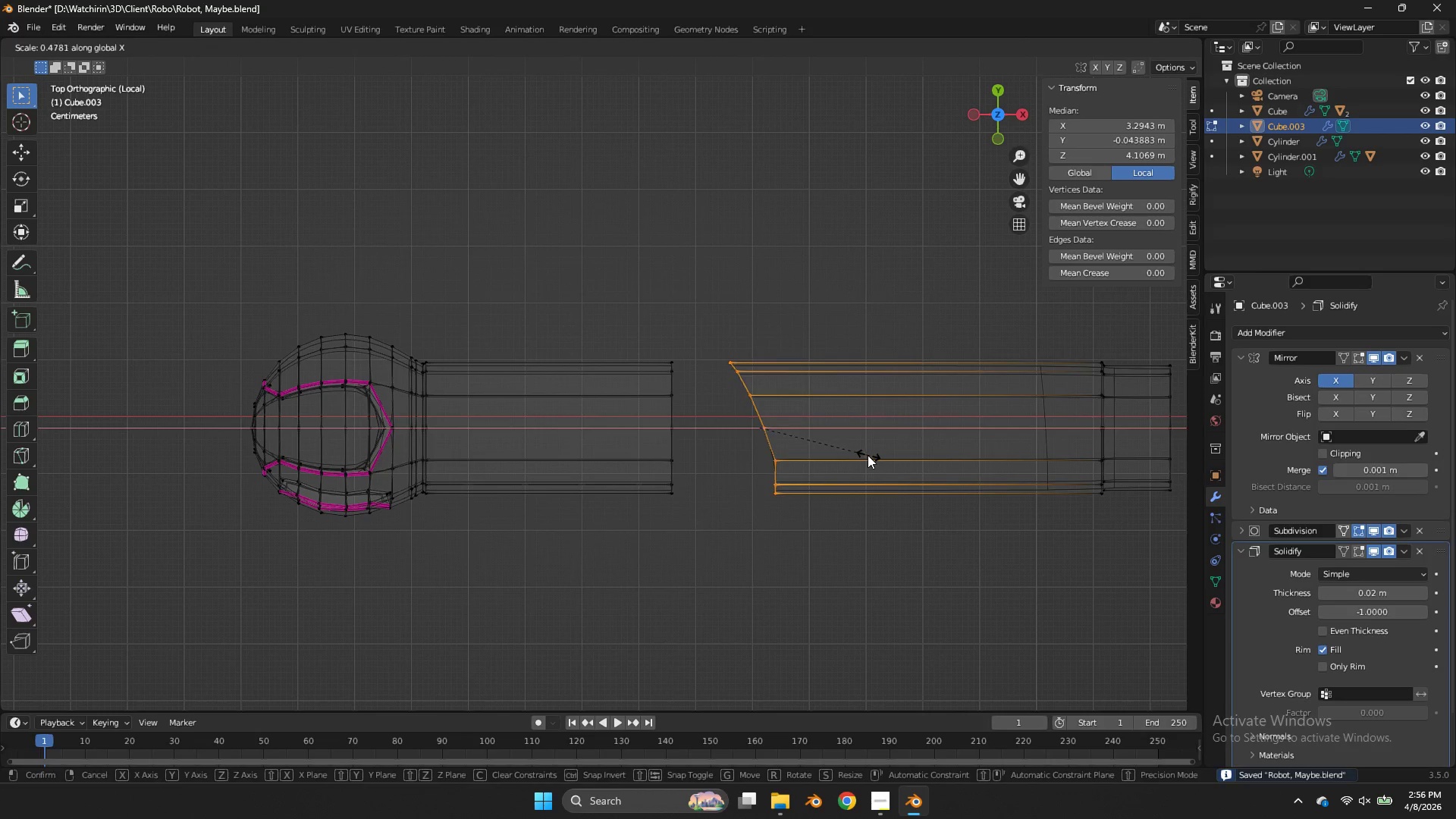 
left_click([864, 453])
 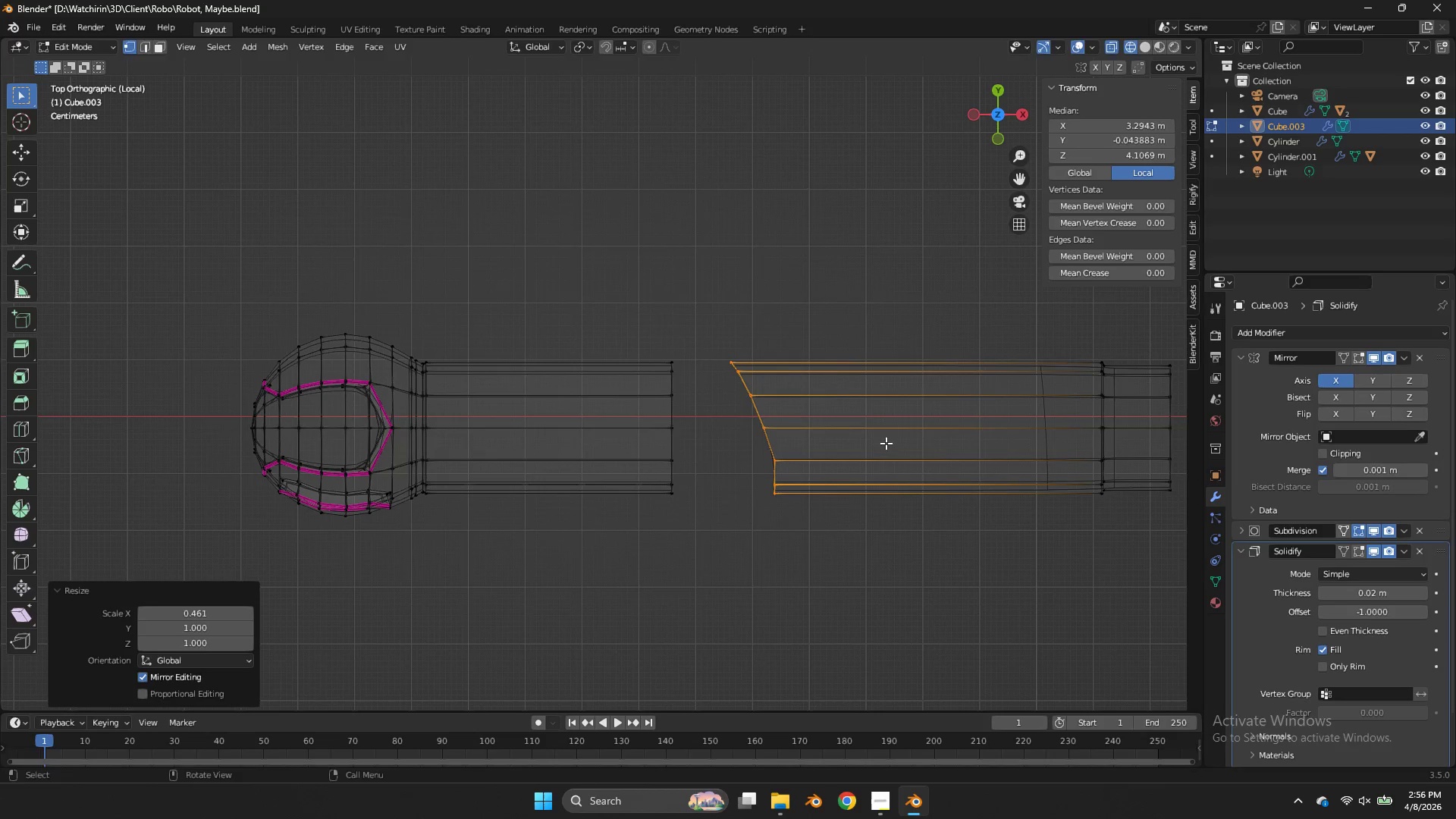 
type(gx)
 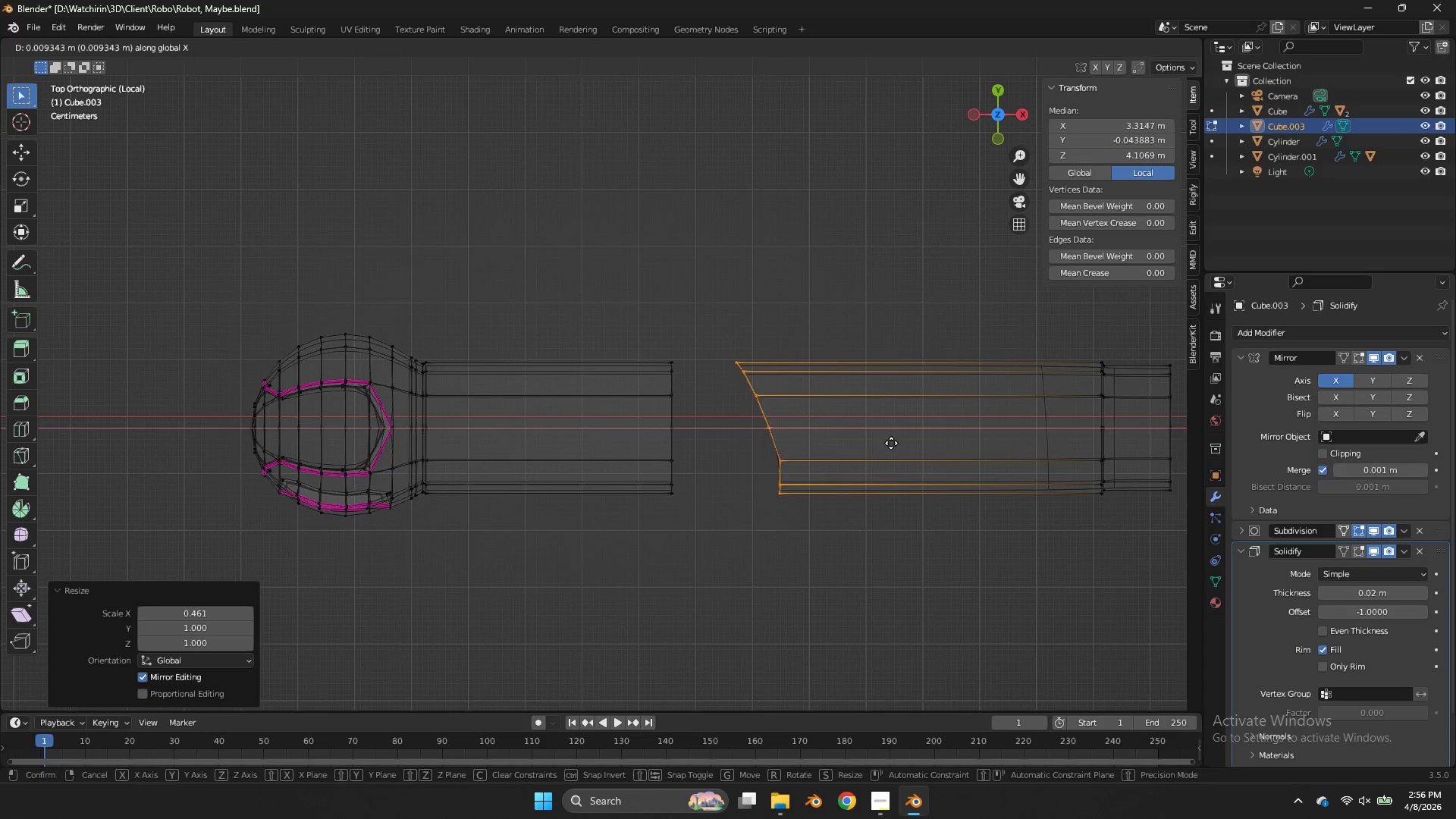 
left_click([891, 443])
 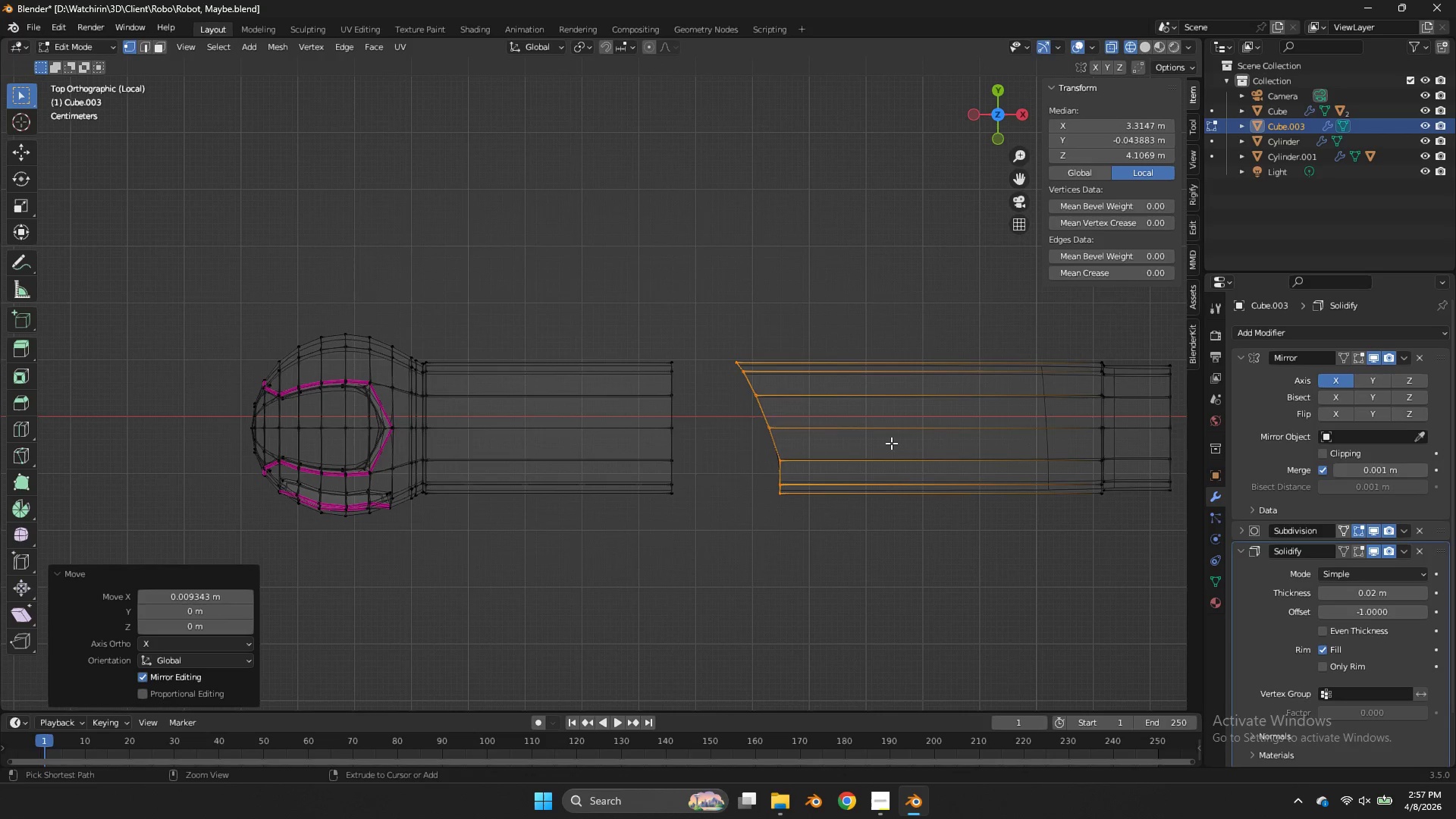 
key(Control+ControlLeft)
 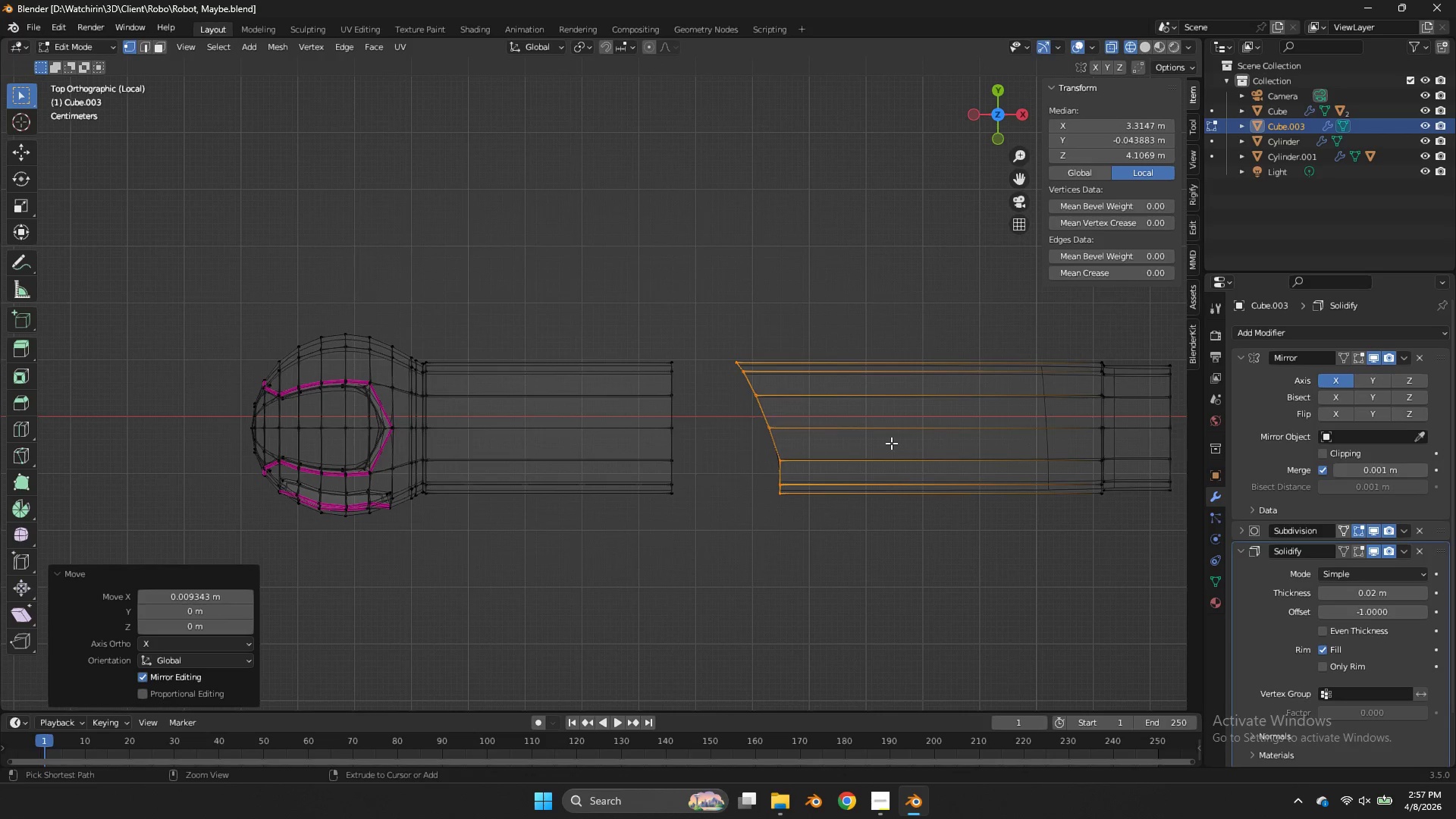 
key(Control+S)
 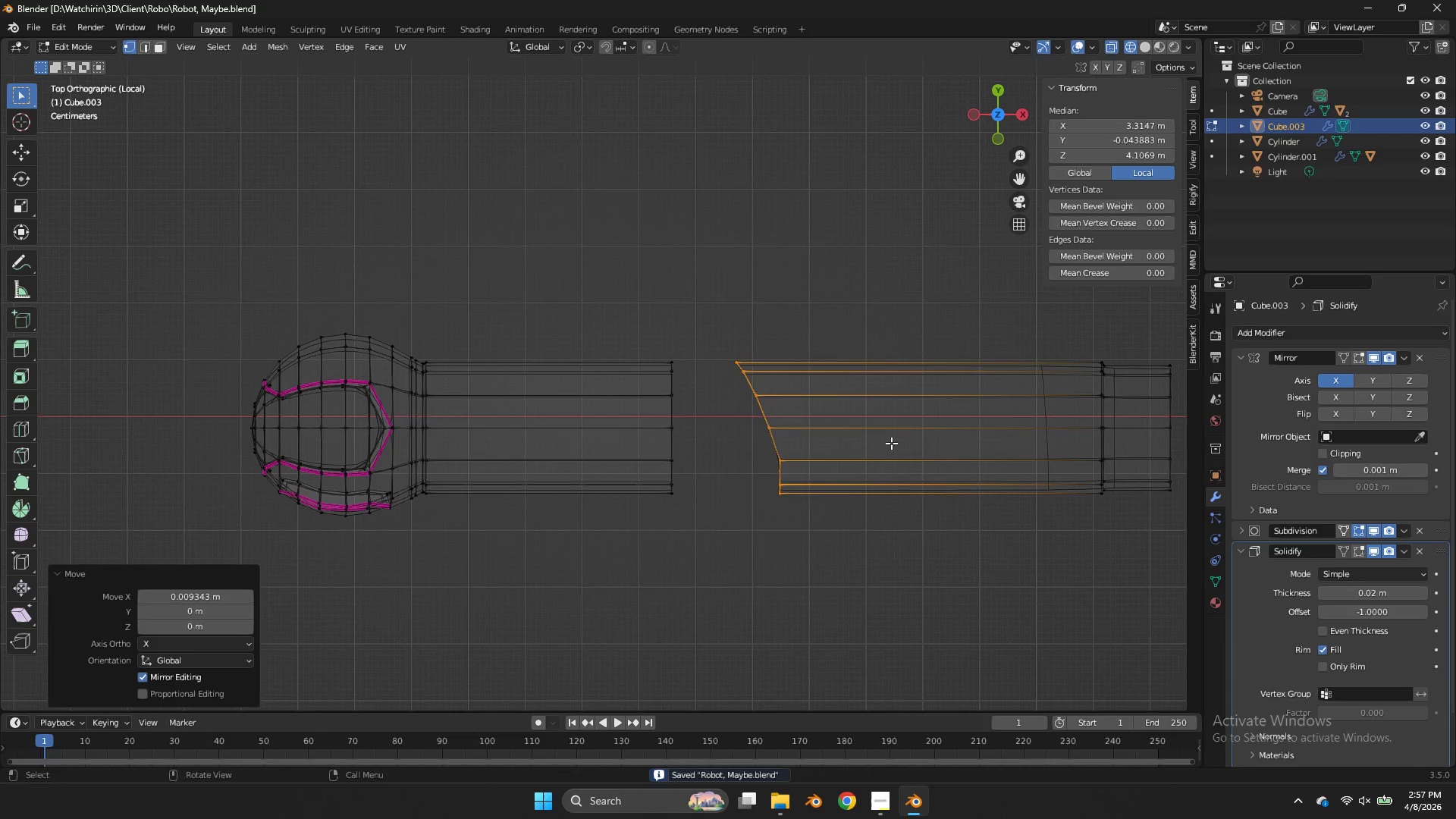 
key(Tab)
 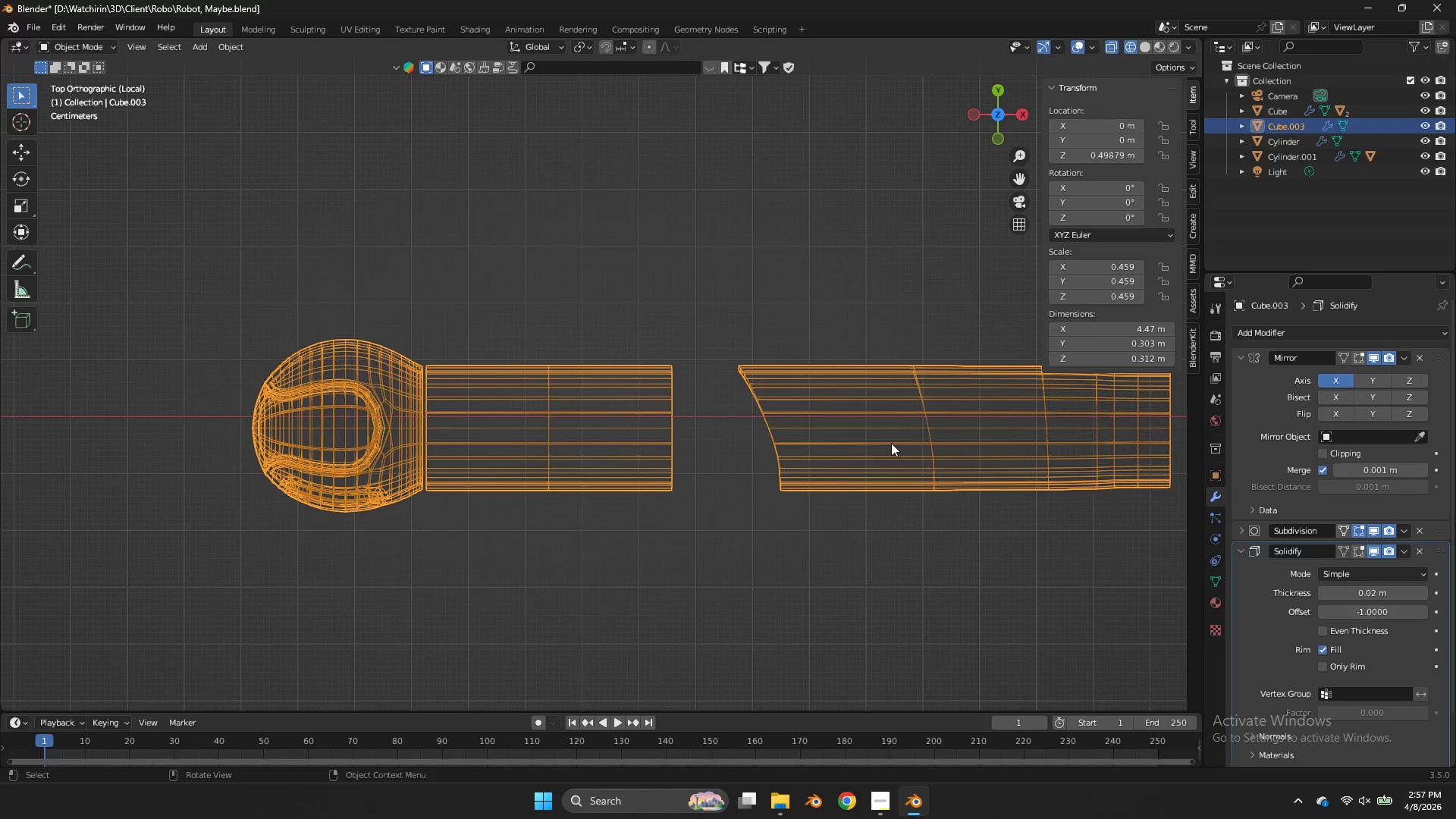 
wait(23.95)
 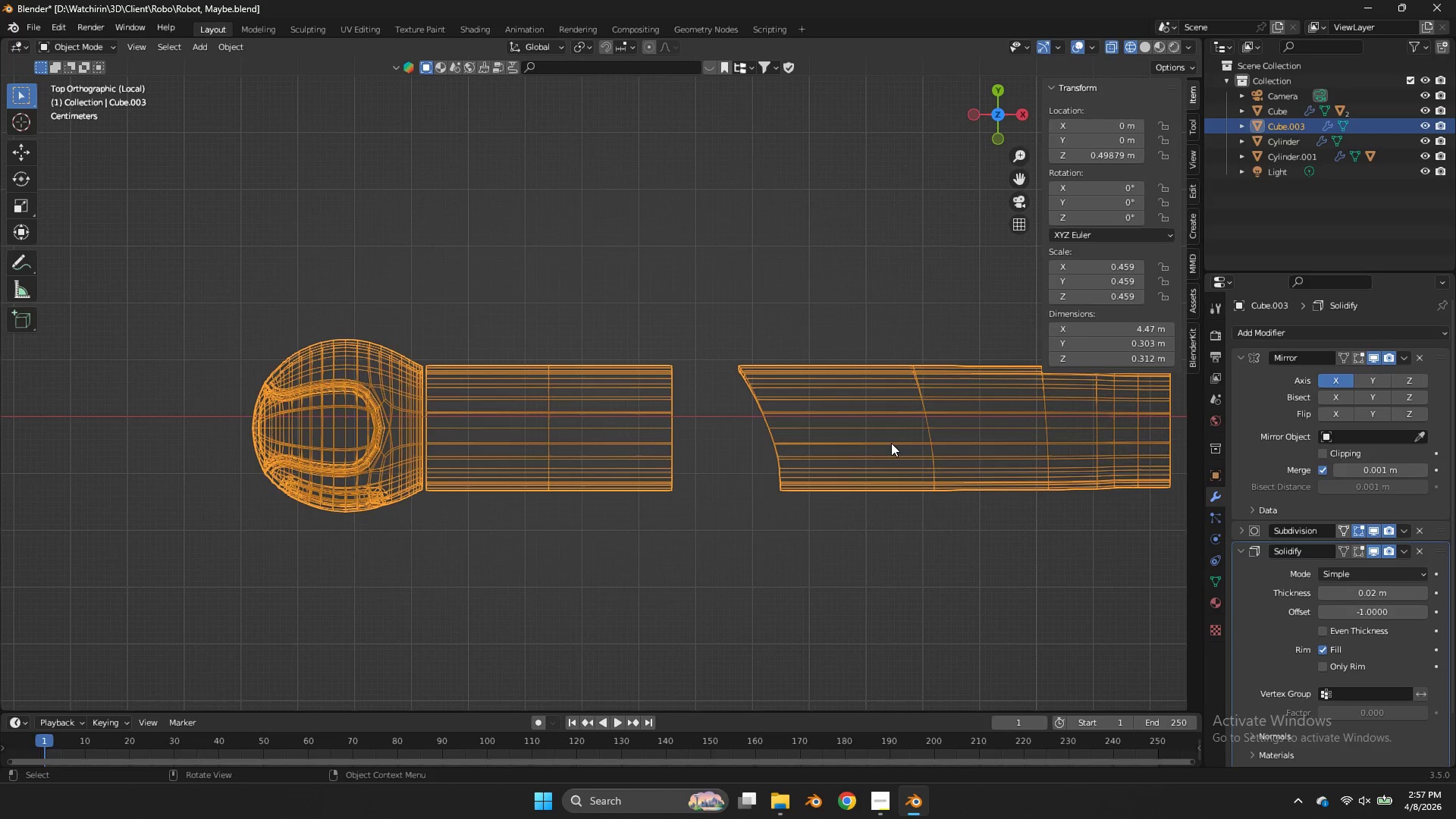 
left_click_drag(start_coordinate=[1020, 178], to_coordinate=[821, 178])
 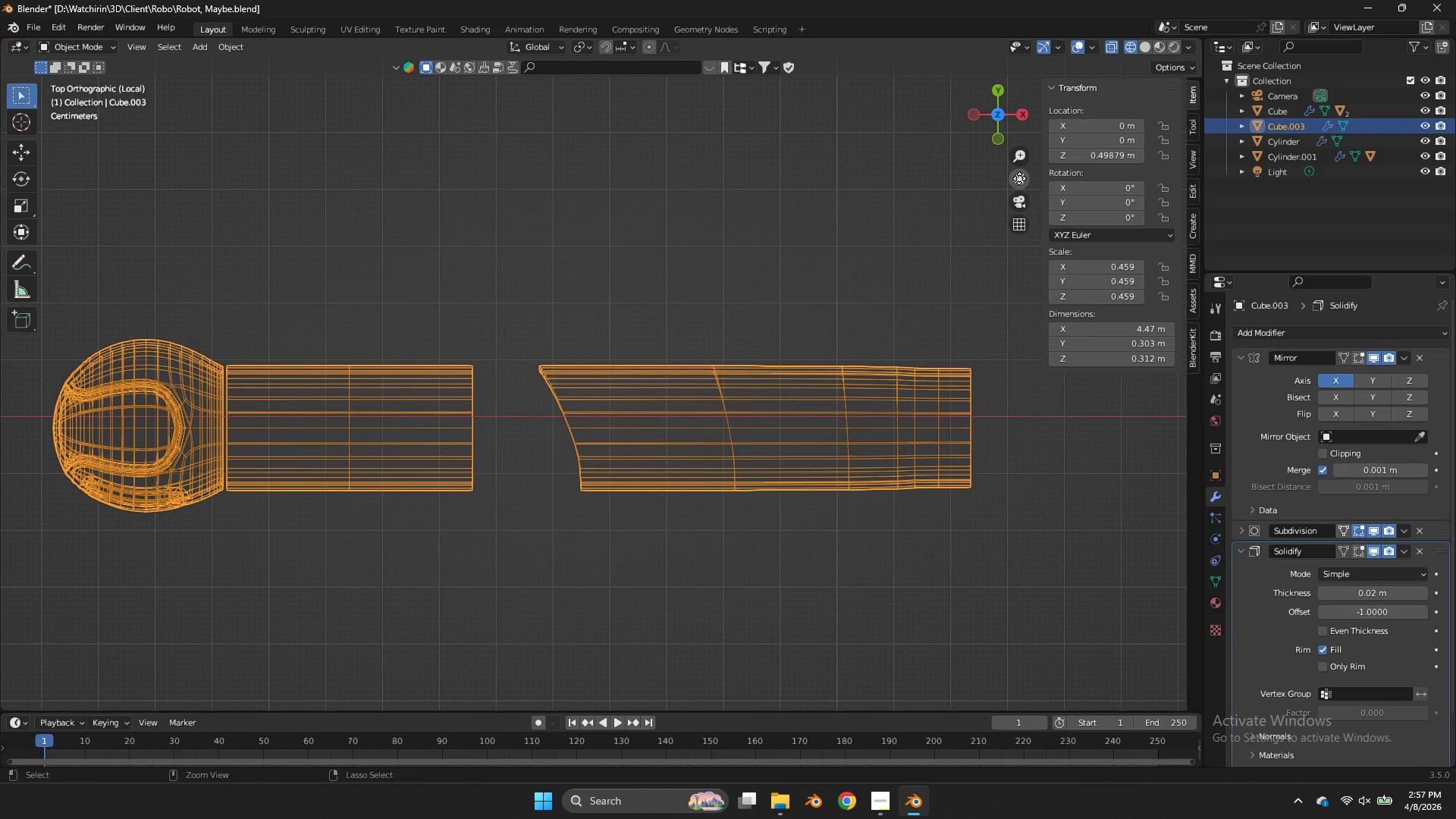 
key(Control+S)
 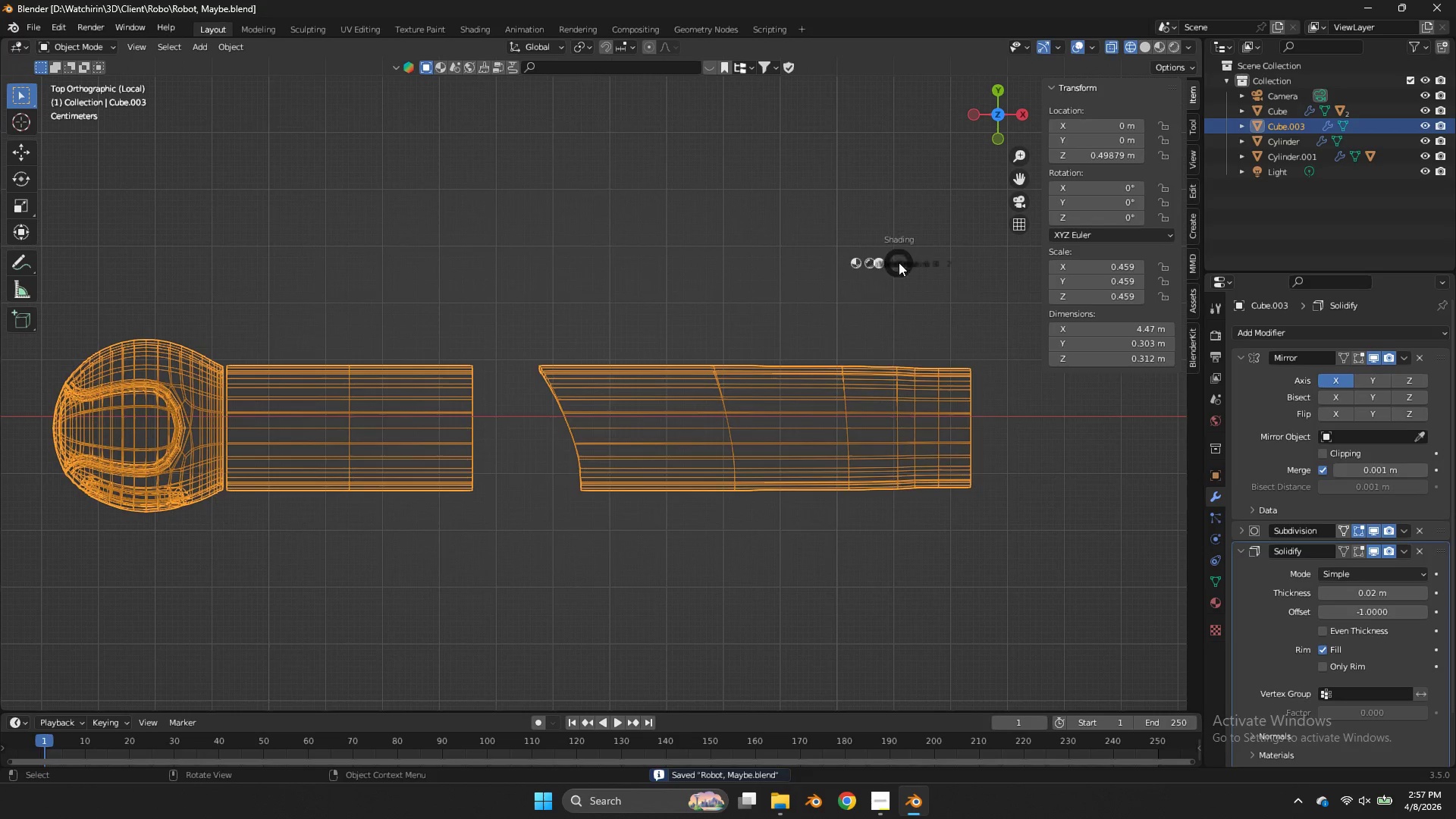 
type(z)
key(Tab)
type(zz)
 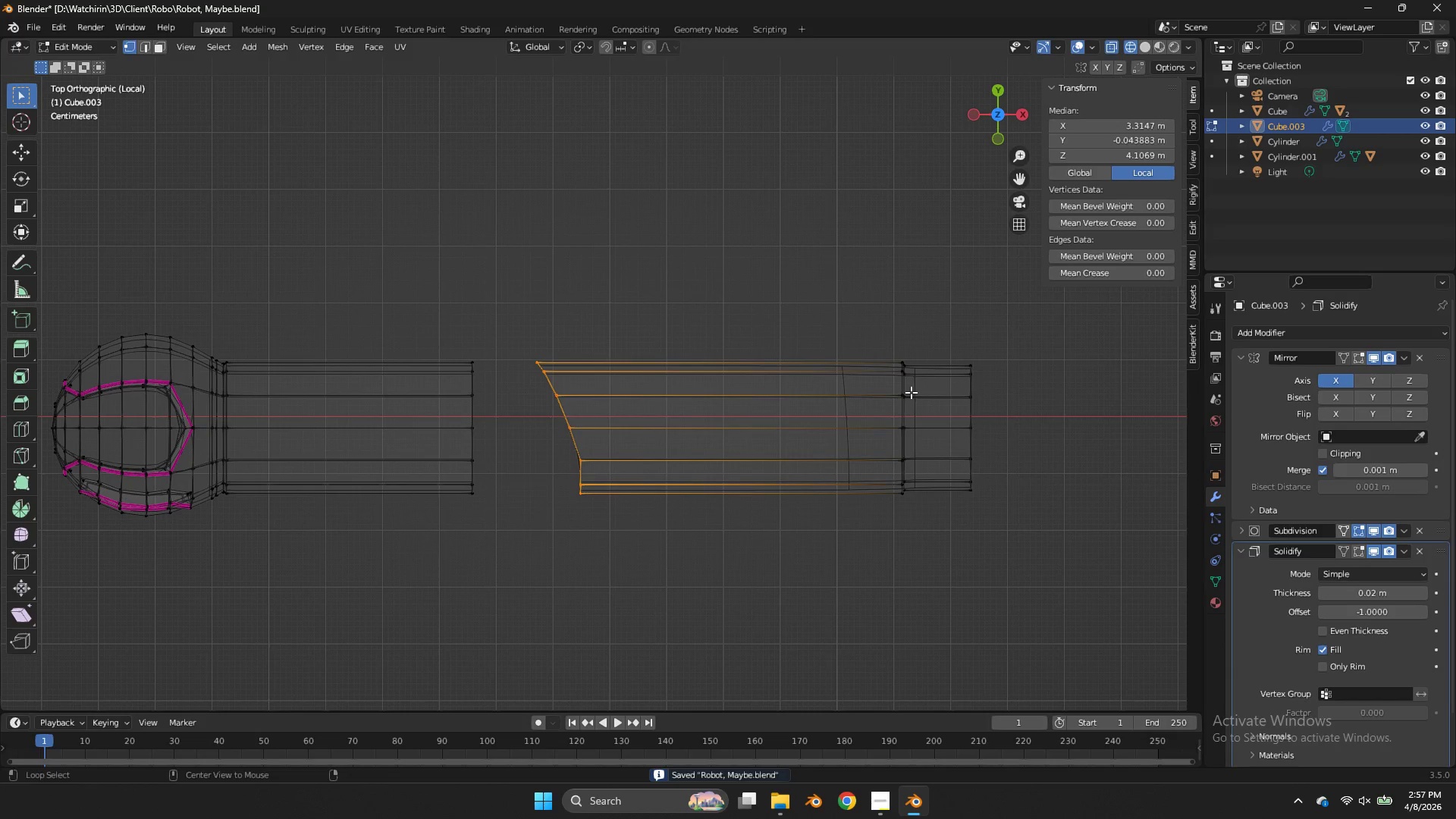 
hold_key(key=AltLeft, duration=1.31)
left_click([912, 394])
 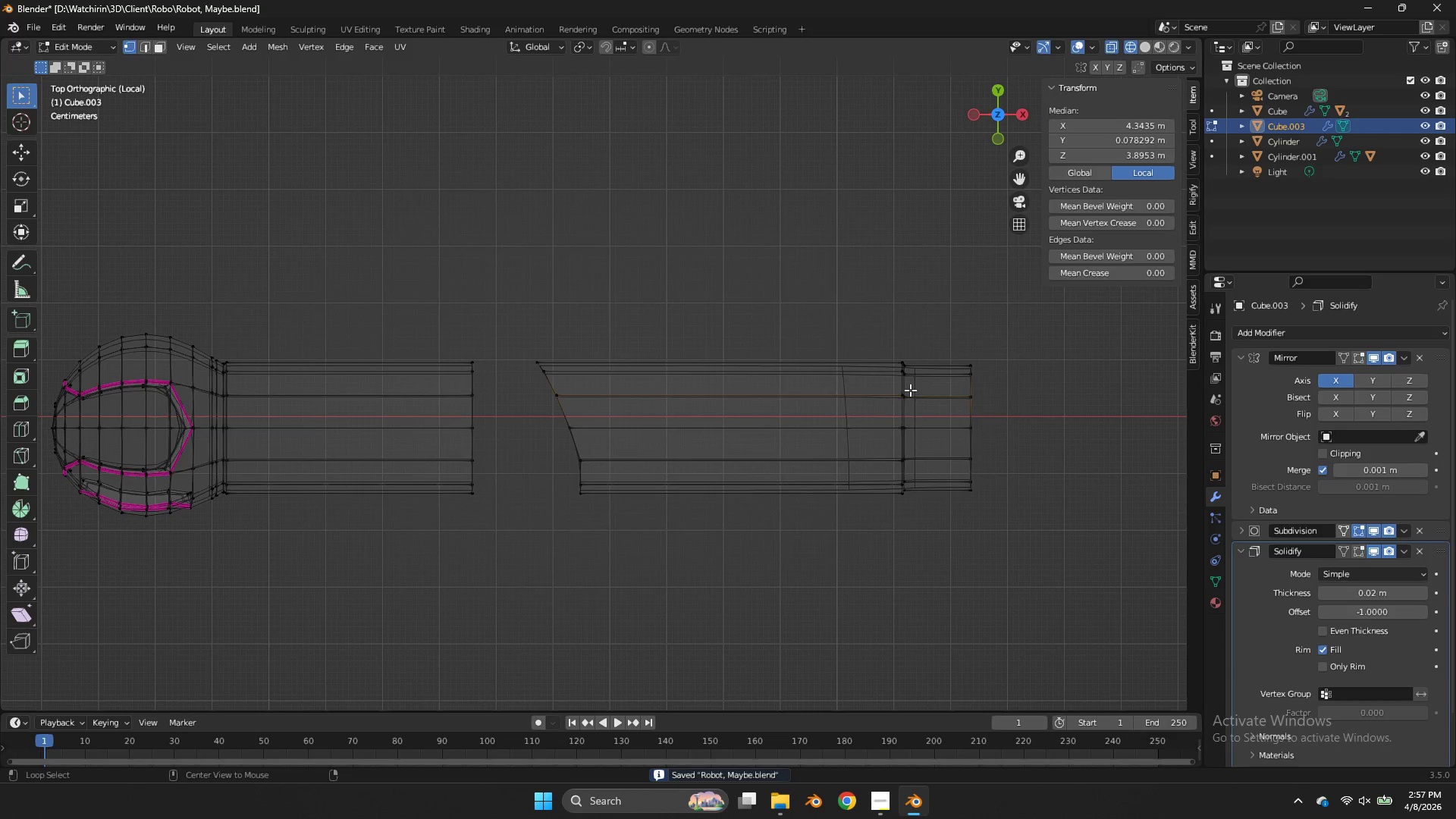 
left_click([907, 387])
 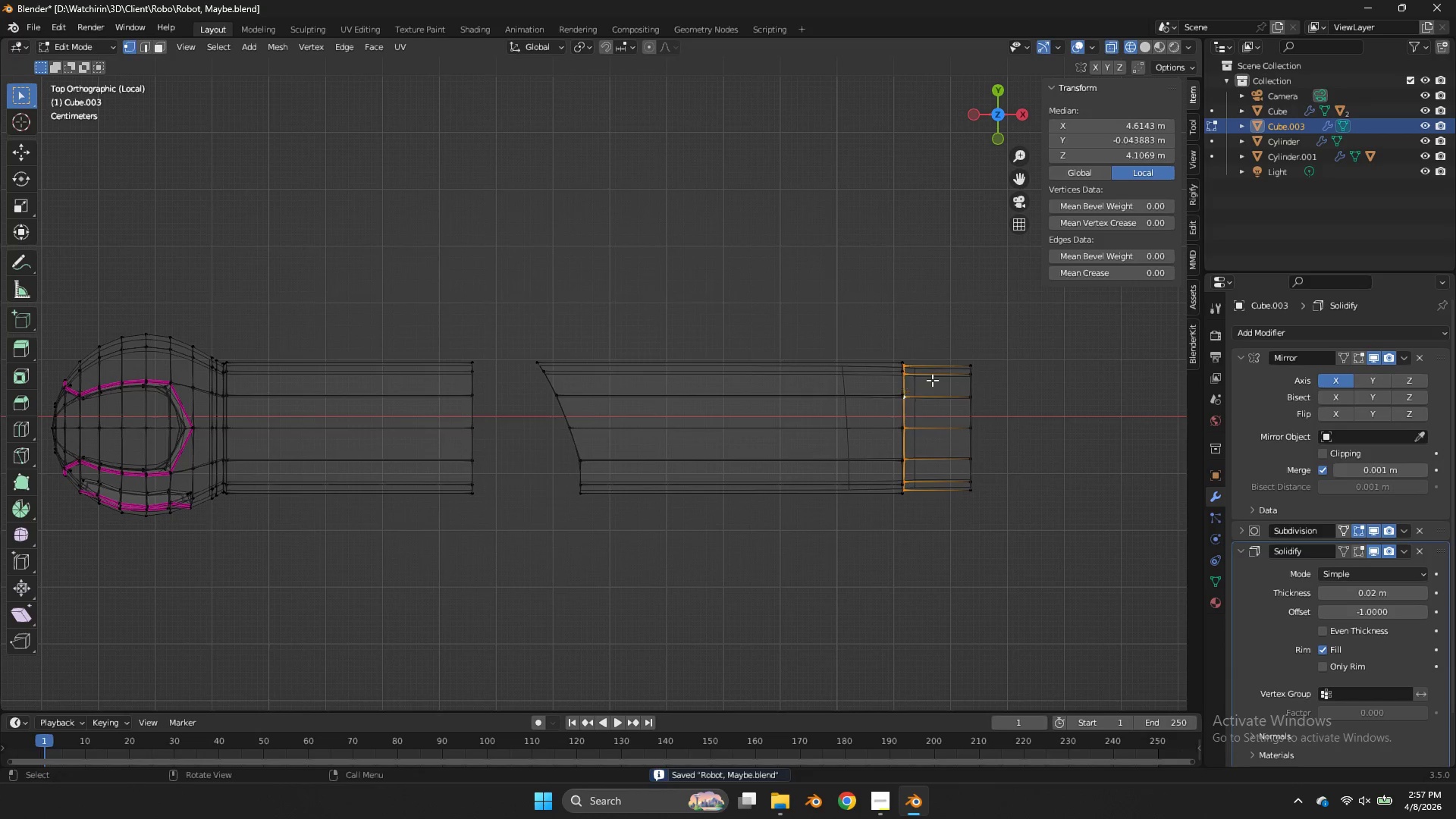 
type(zE)
 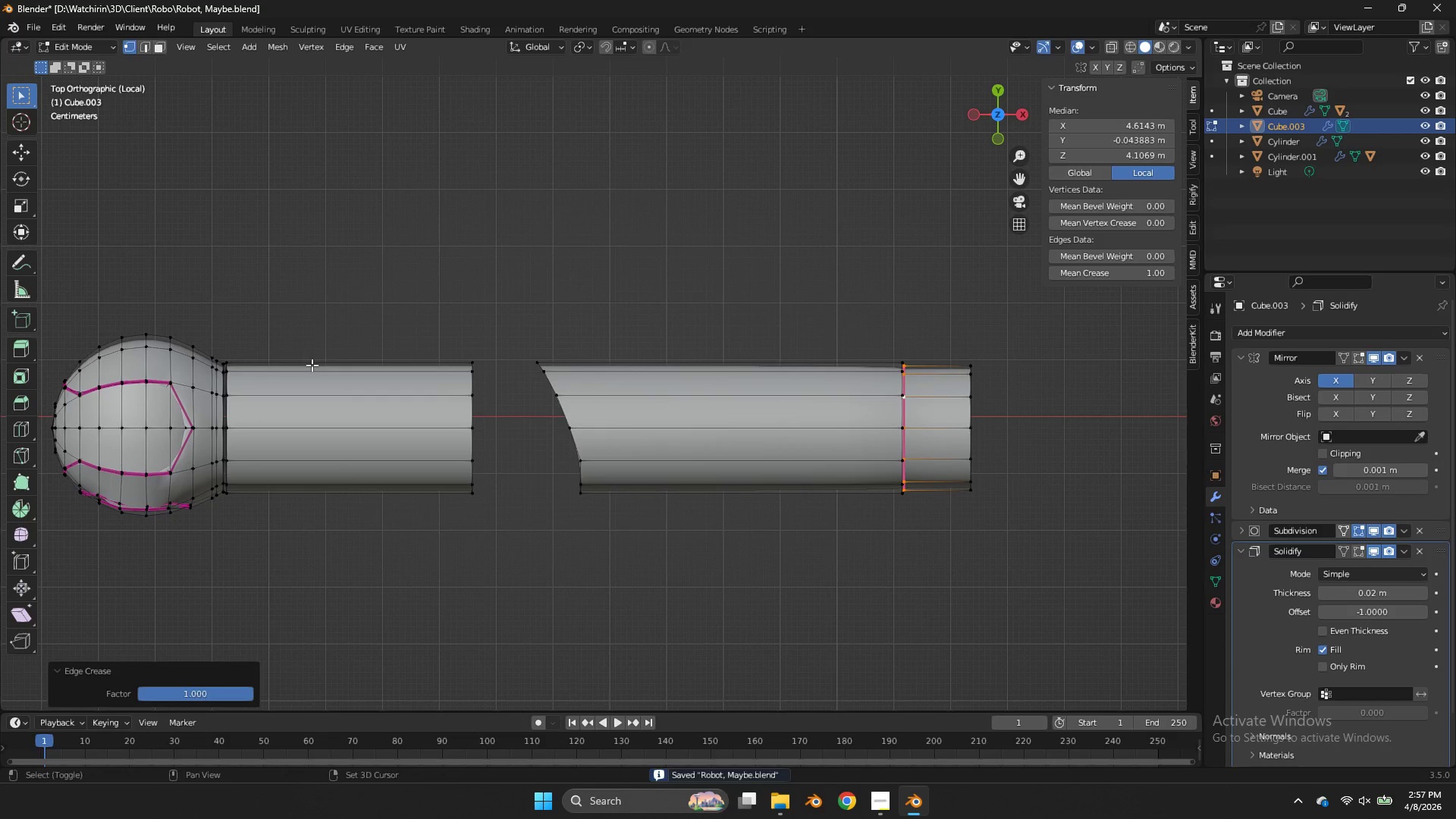 
left_click_drag(start_coordinate=[303, 365], to_coordinate=[378, 365])
 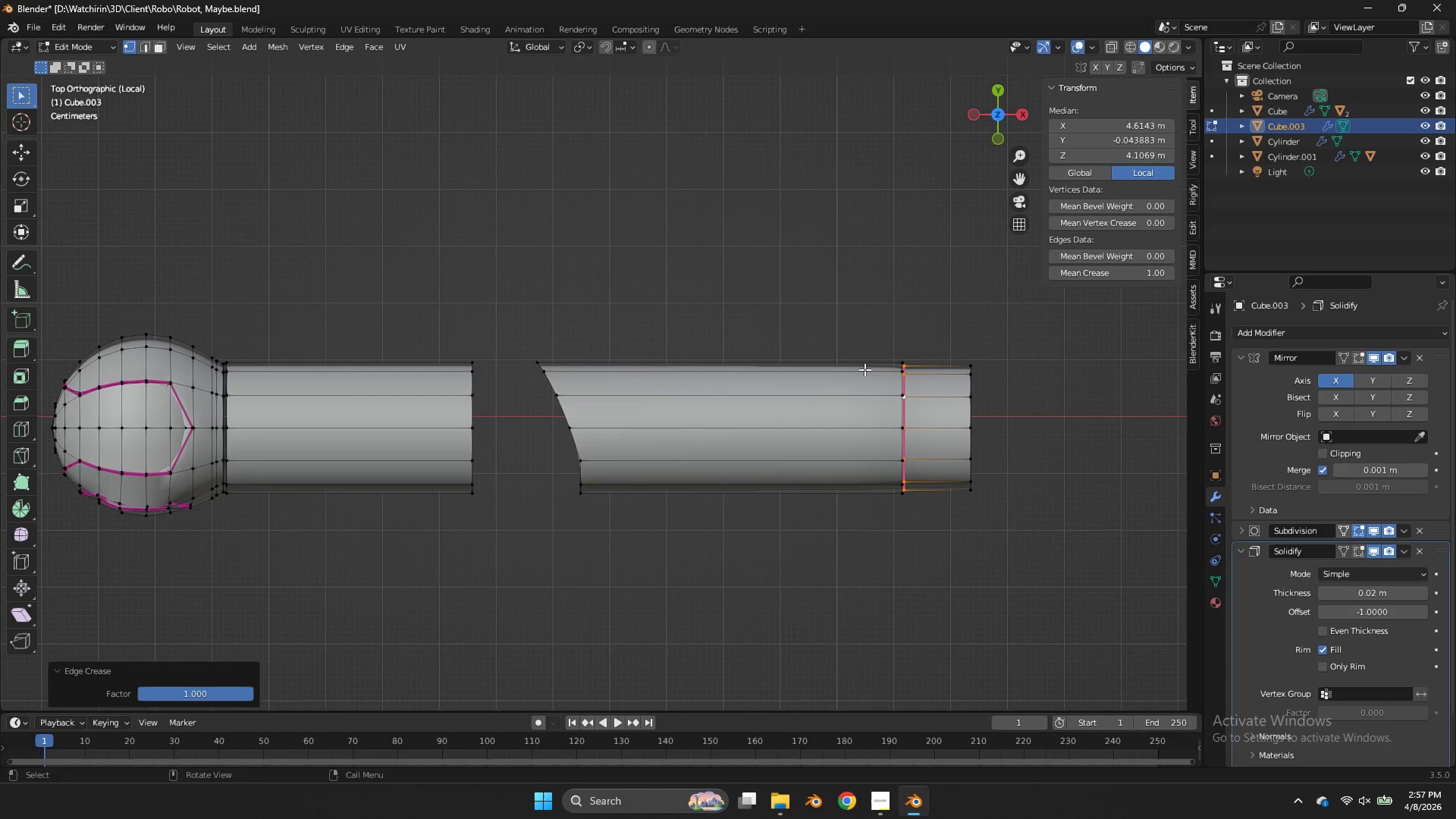 
hold_key(key=AltLeft, duration=0.86)
left_click([899, 387])
 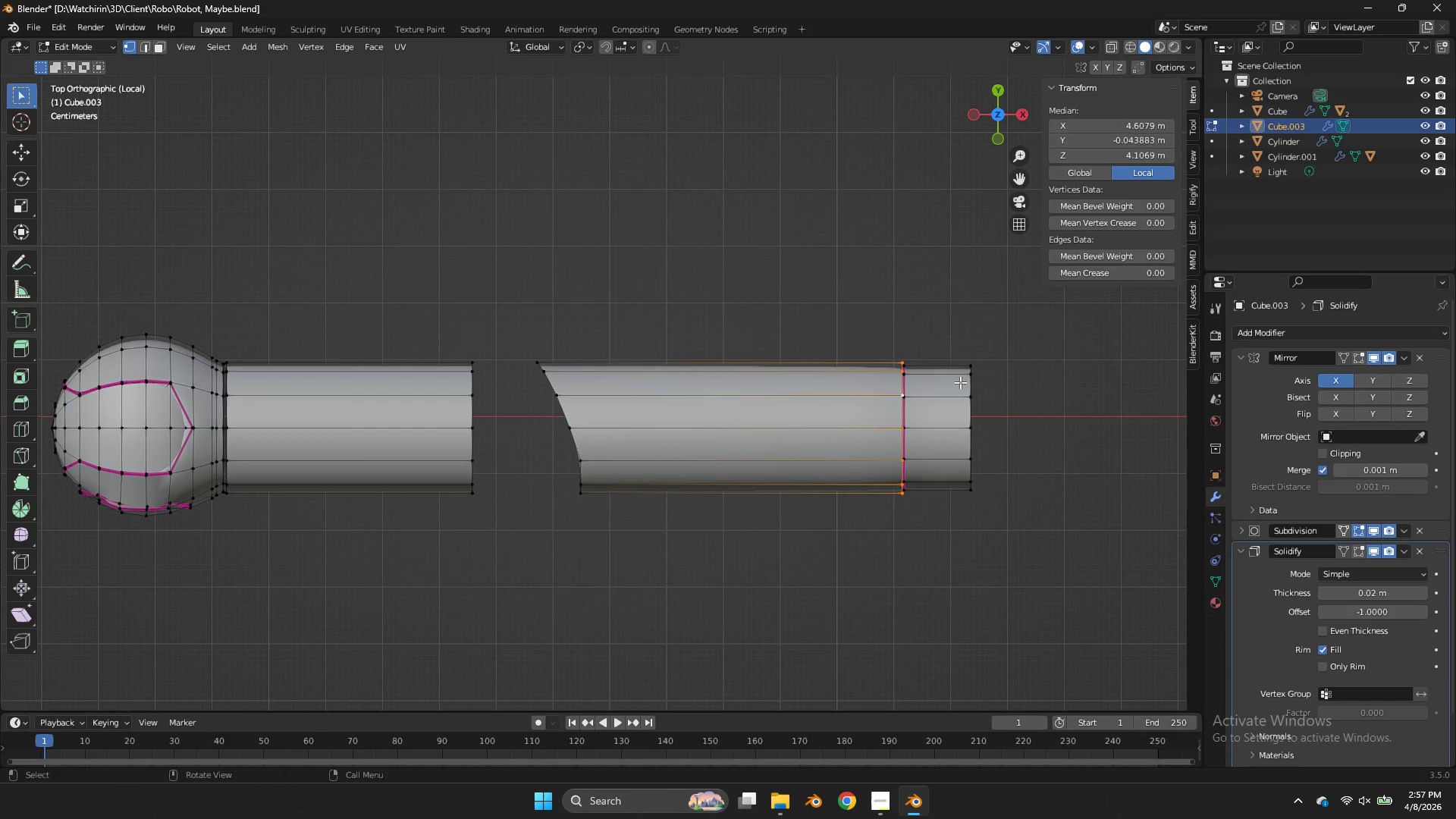 
key(Shift+E)
 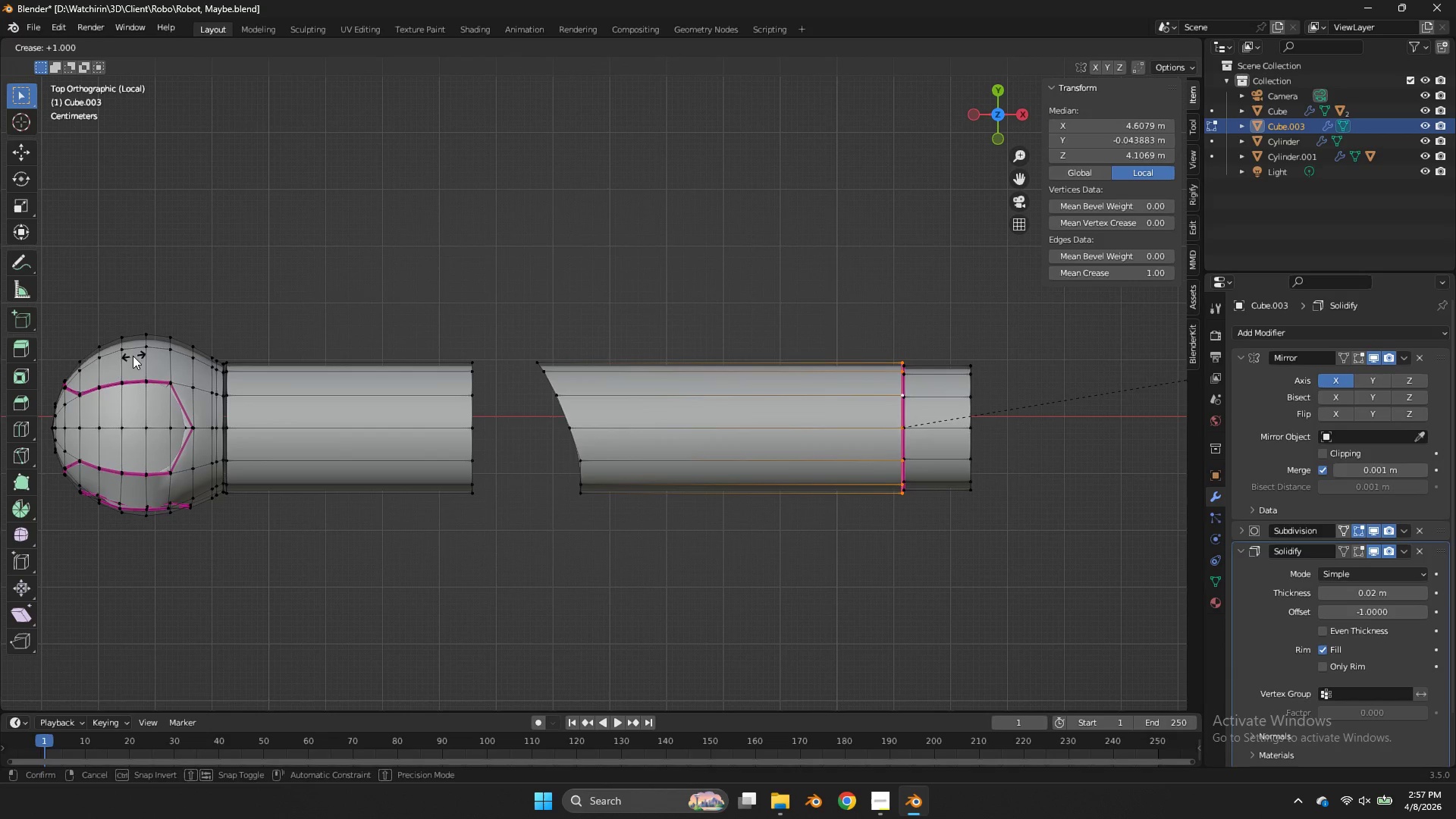 
left_click([133, 356])
 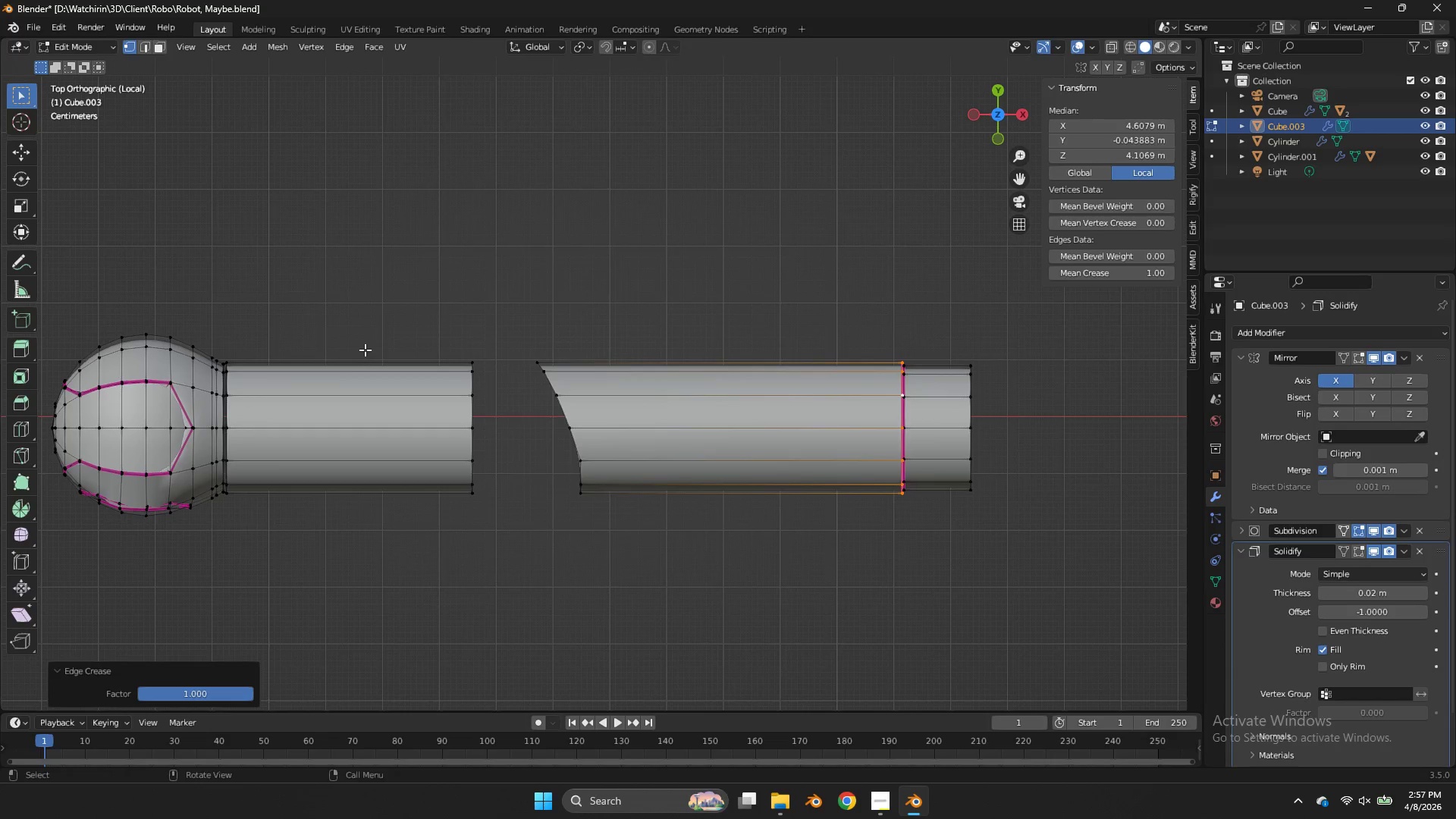 
key(Tab)
 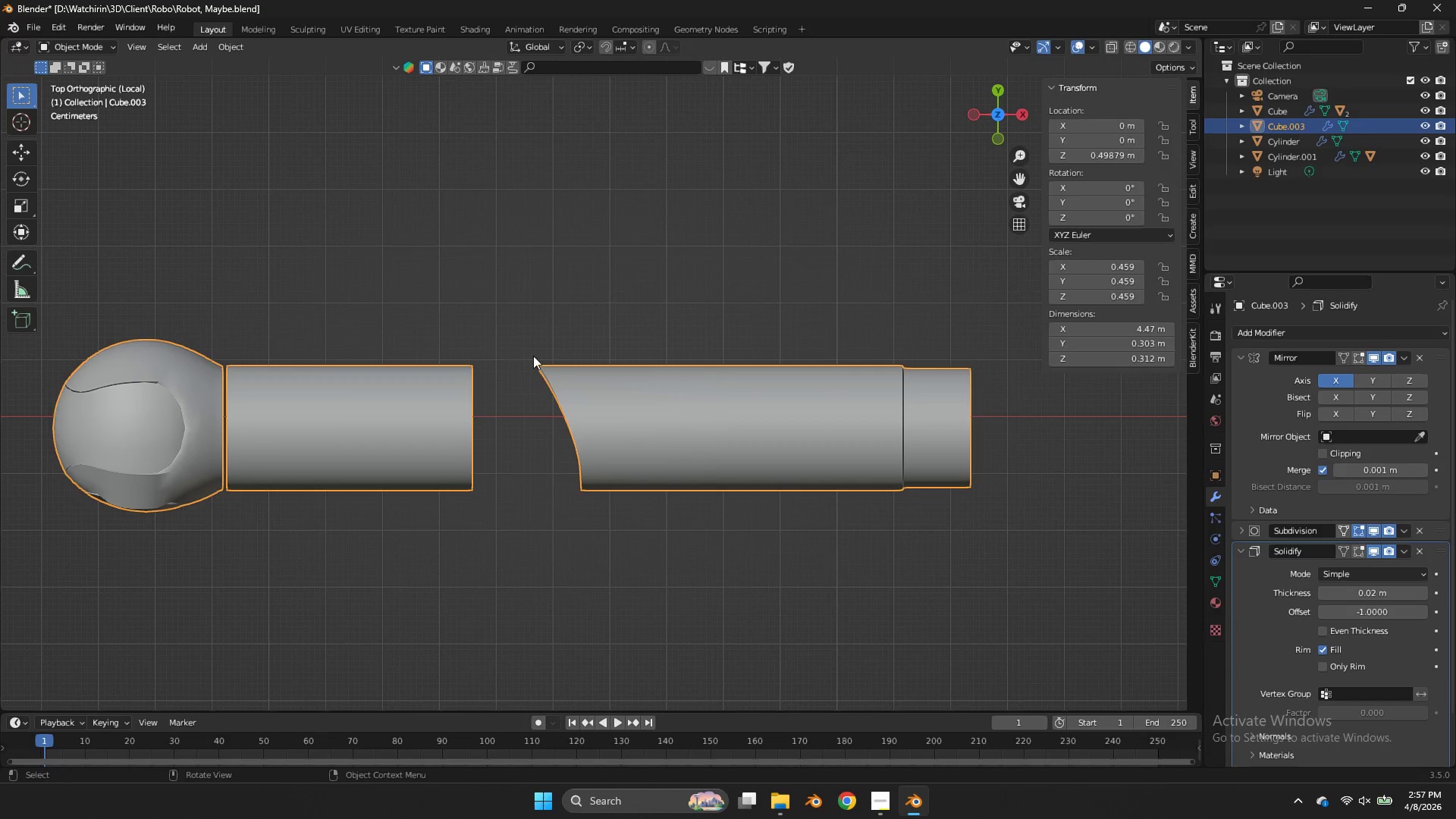 
key(Tab)
 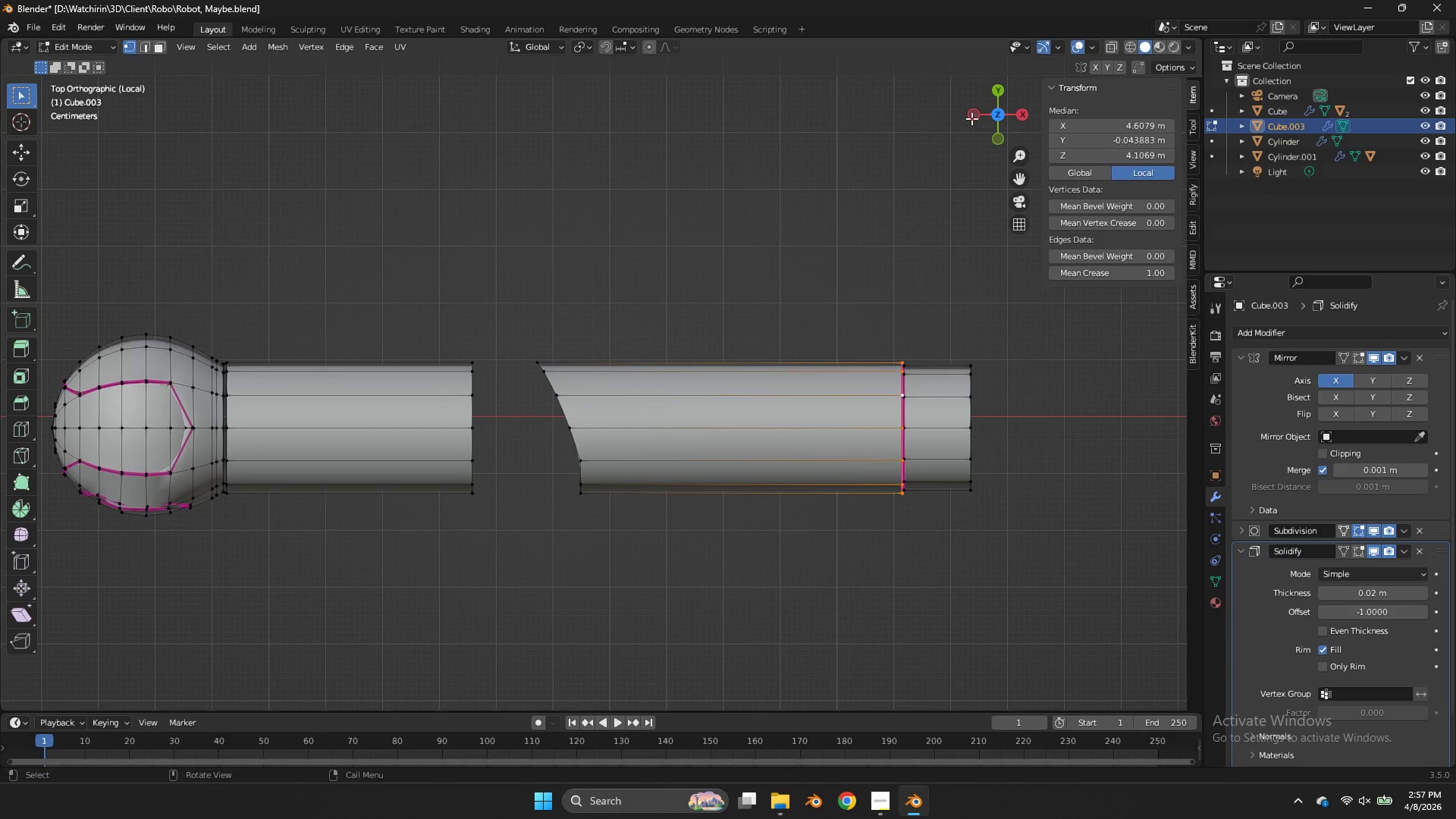 
left_click_drag(start_coordinate=[1020, 109], to_coordinate=[1102, 630])
 